 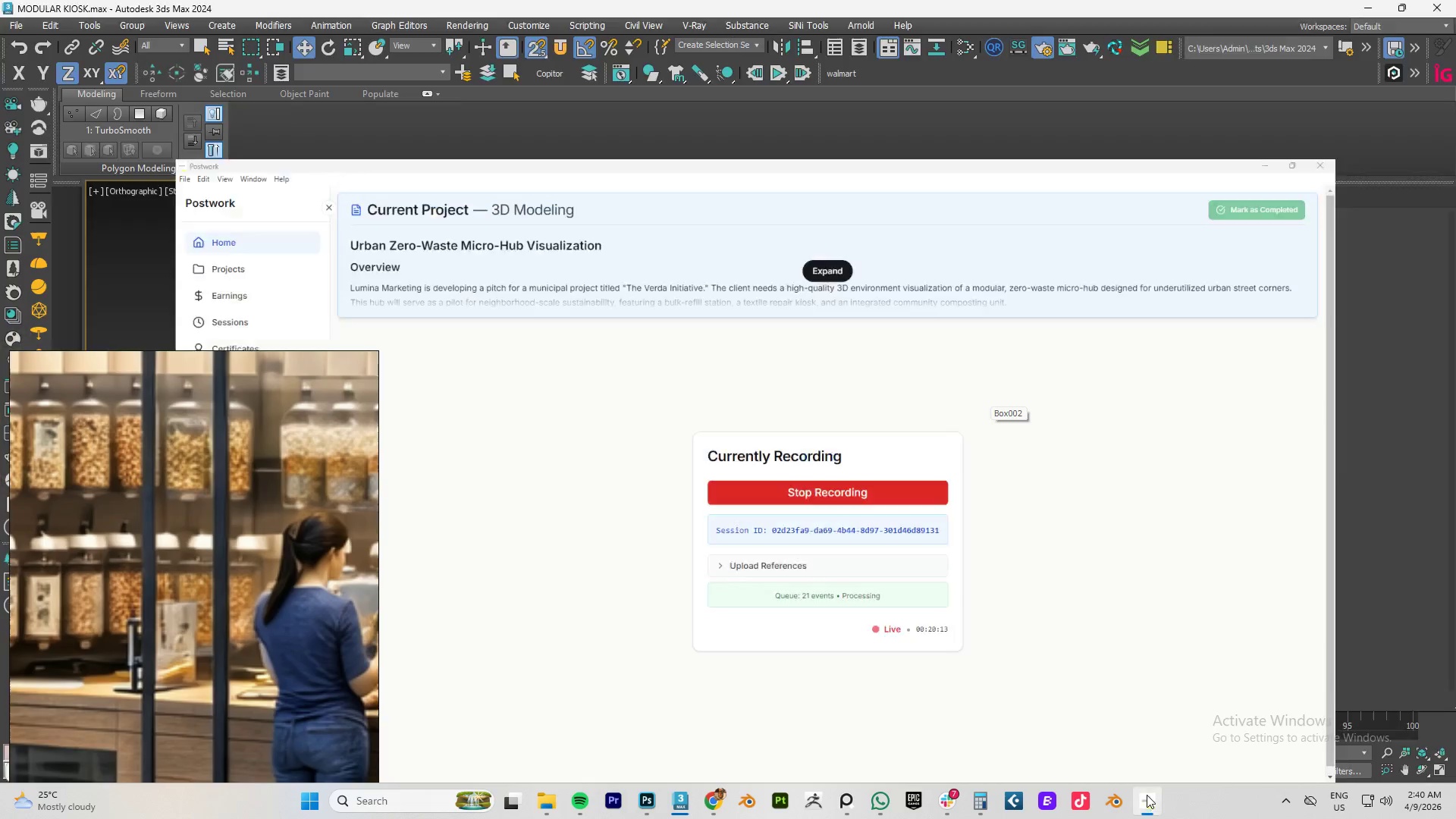 
scroll: coordinate [916, 507], scroll_direction: down, amount: 3.0
 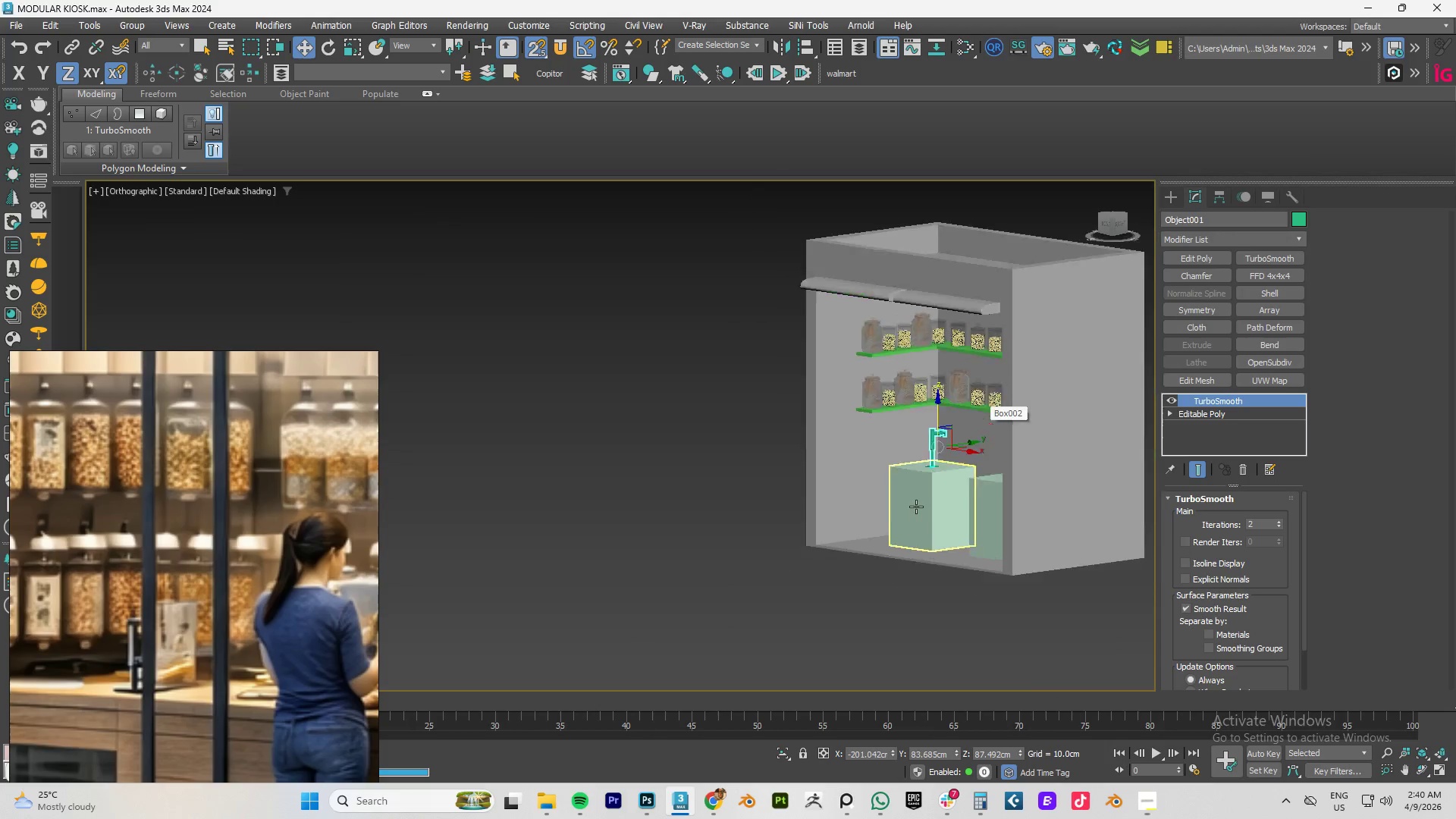 
scroll: coordinate [946, 458], scroll_direction: up, amount: 3.0
 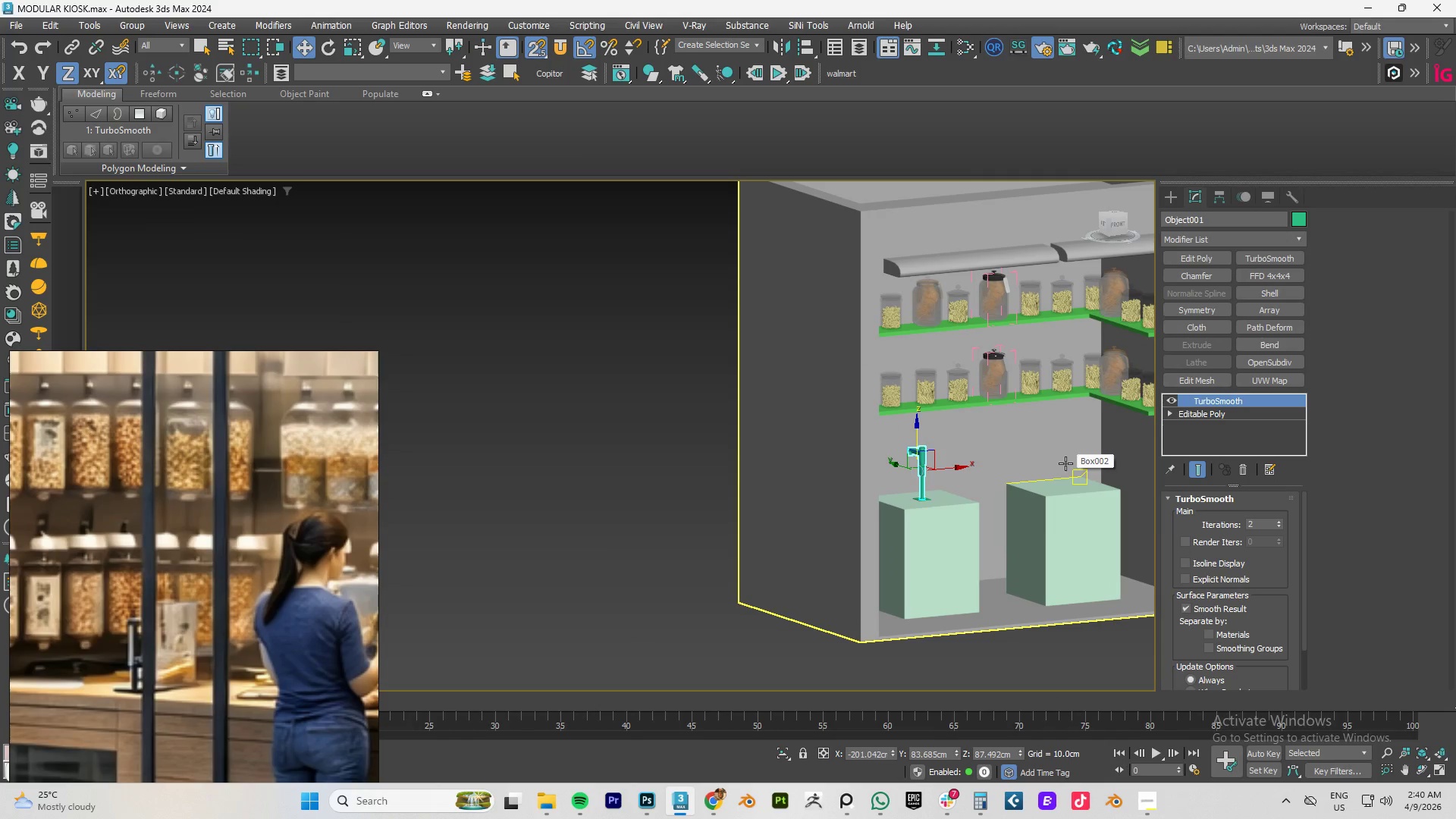 
type(fz)
 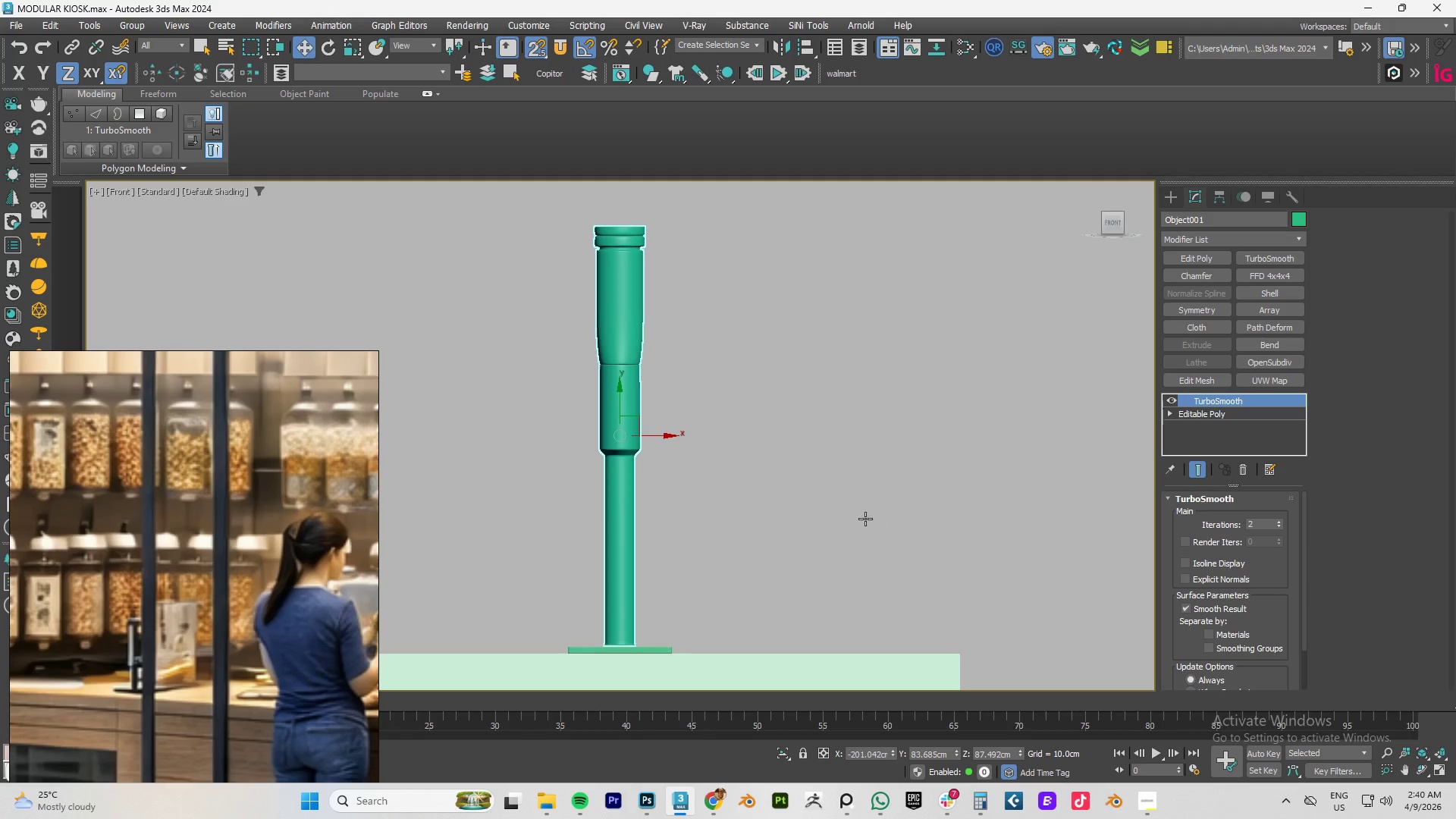 
scroll: coordinate [865, 519], scroll_direction: down, amount: 7.0
 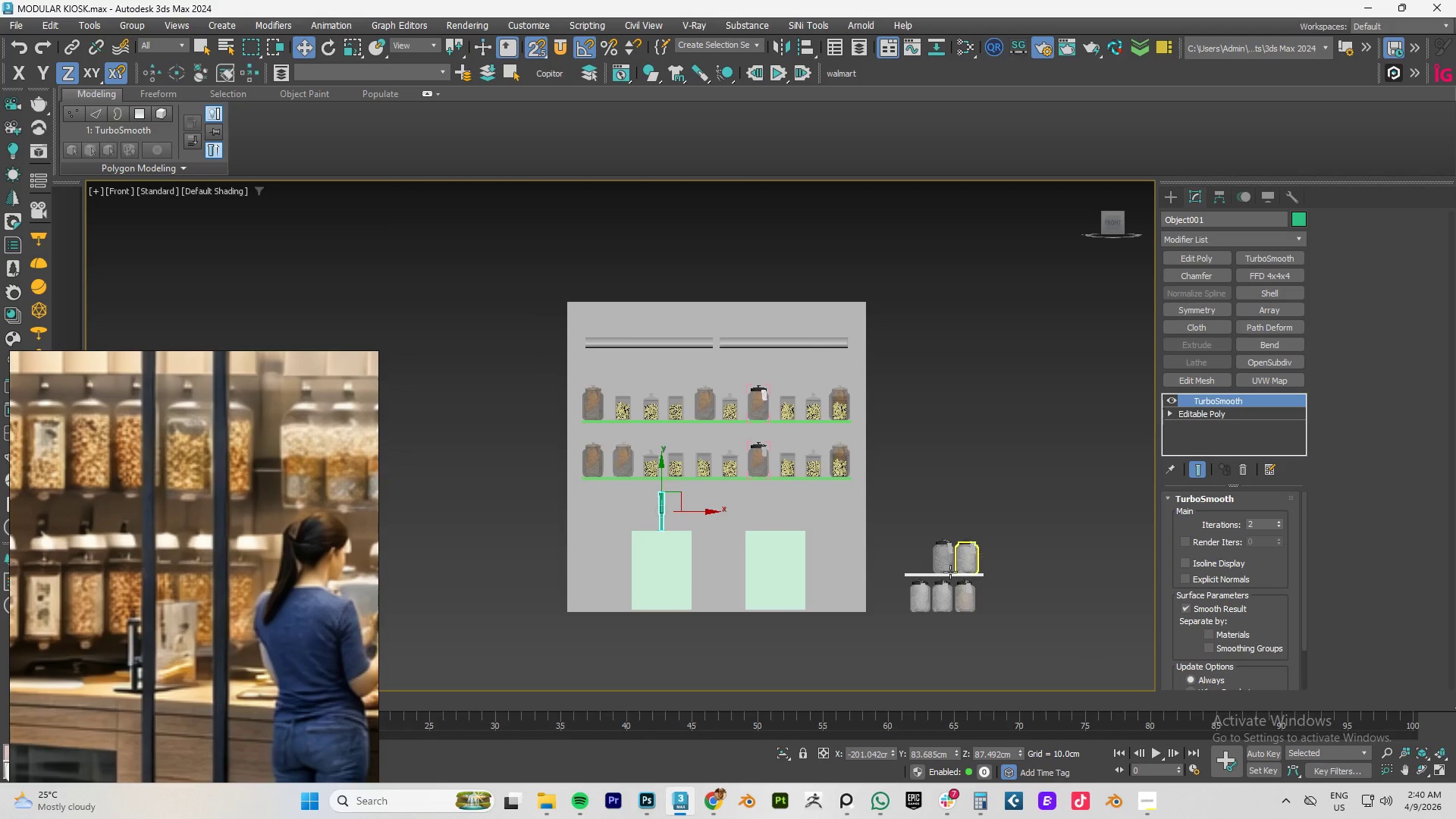 
scroll: coordinate [937, 568], scroll_direction: up, amount: 3.0
 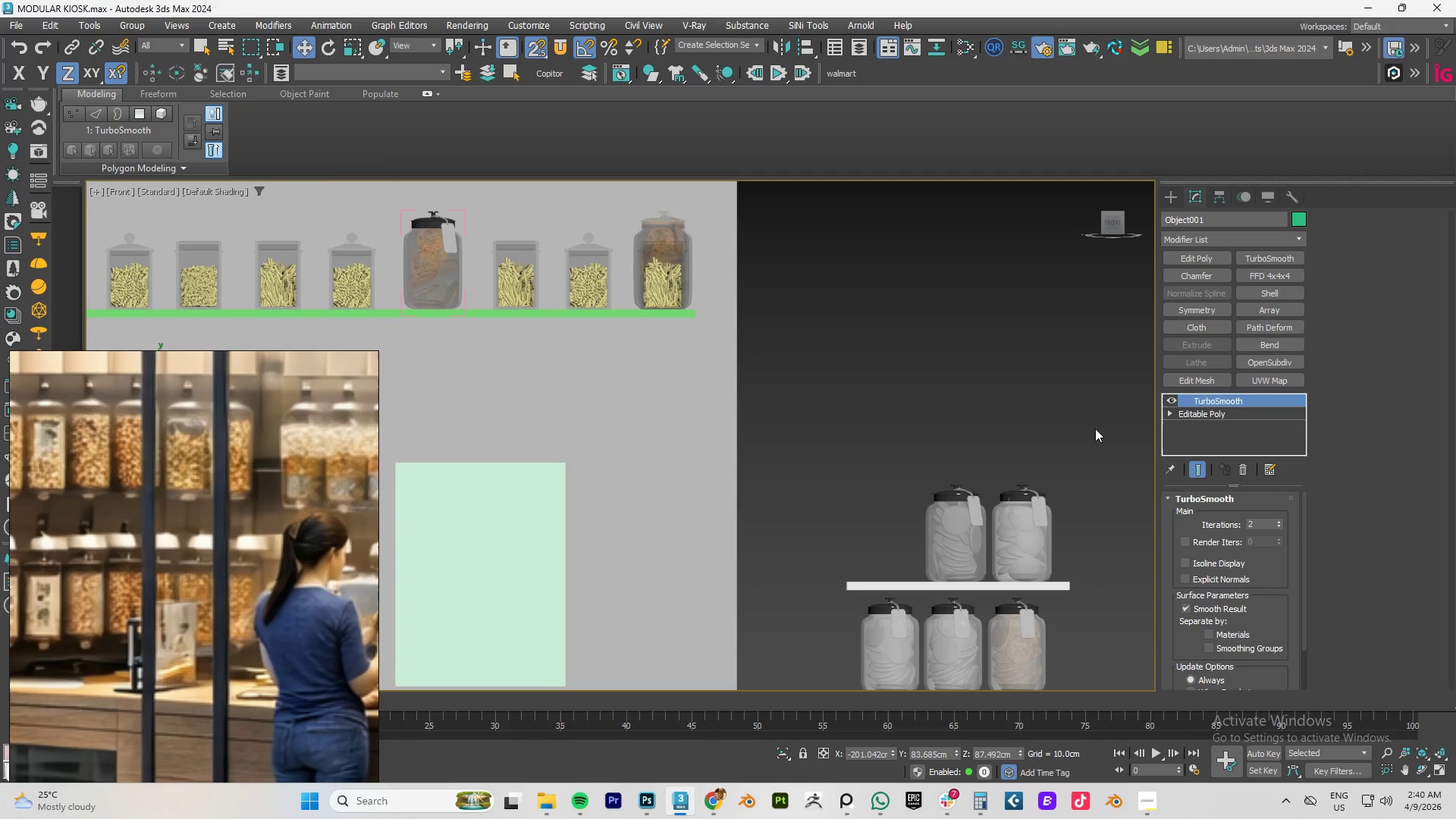 
left_click_drag(start_coordinate=[1090, 428], to_coordinate=[942, 615])
 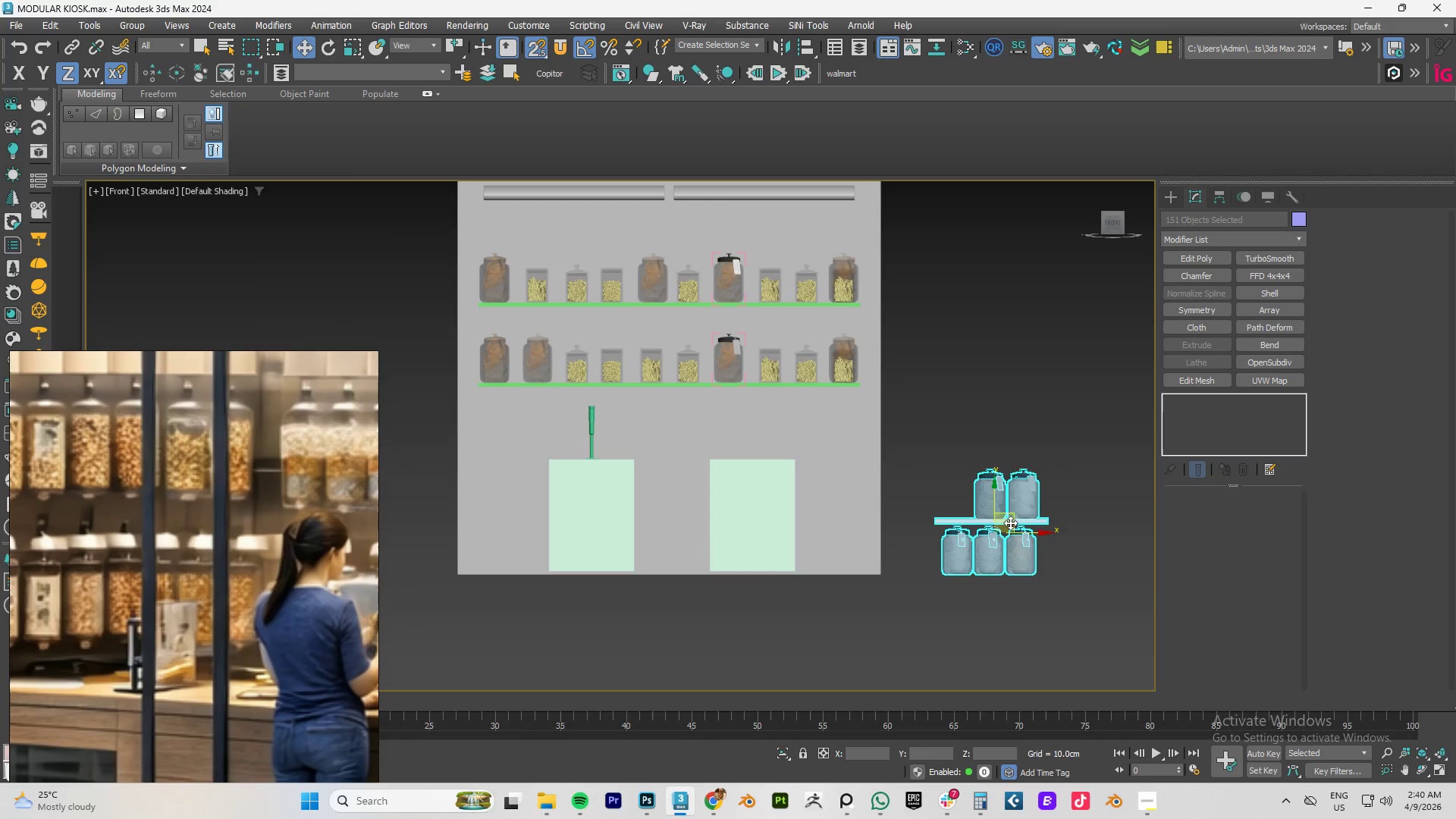 
scroll: coordinate [1025, 456], scroll_direction: down, amount: 2.0
 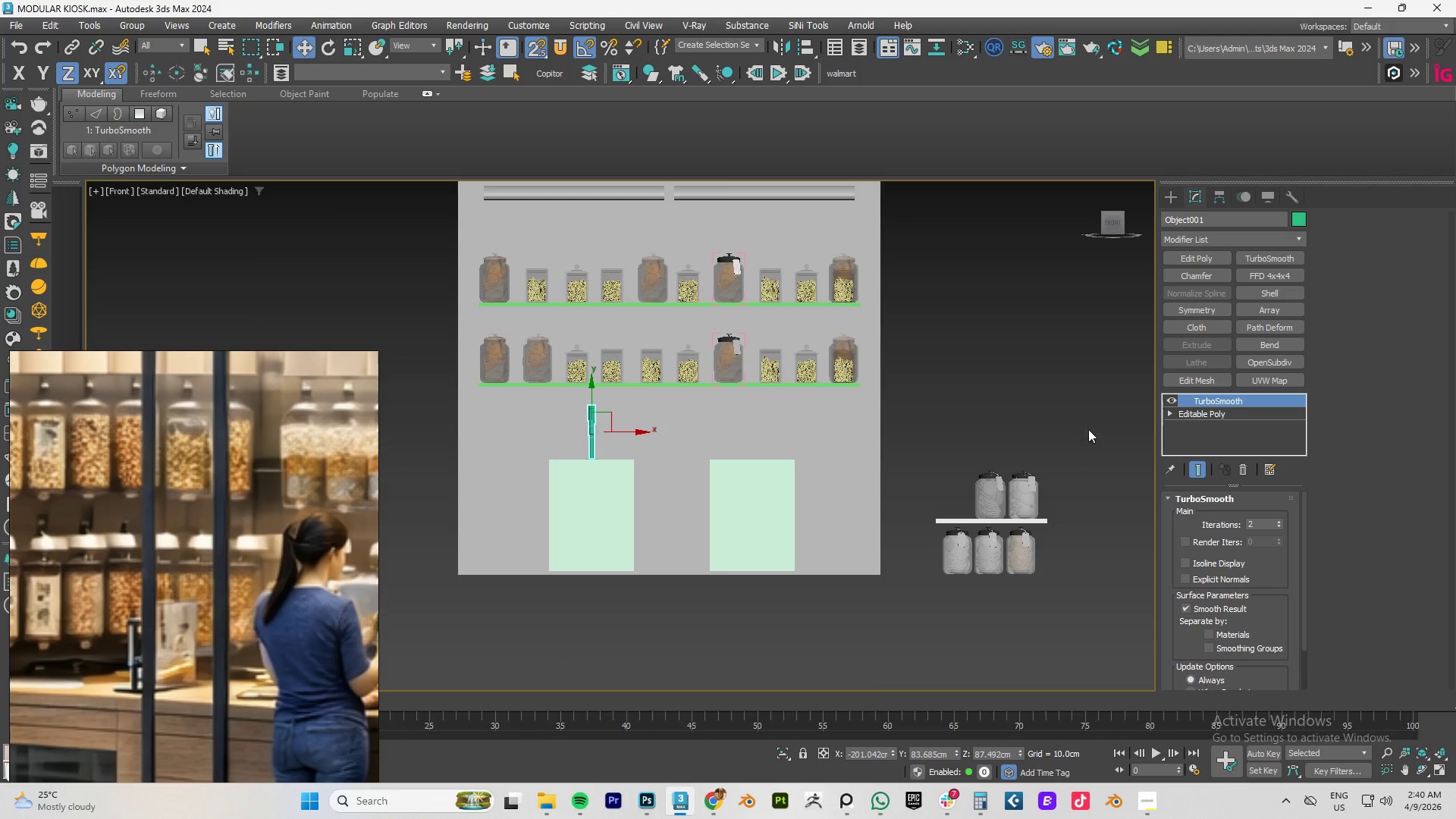 
left_click_drag(start_coordinate=[1010, 517], to_coordinate=[760, 418])
 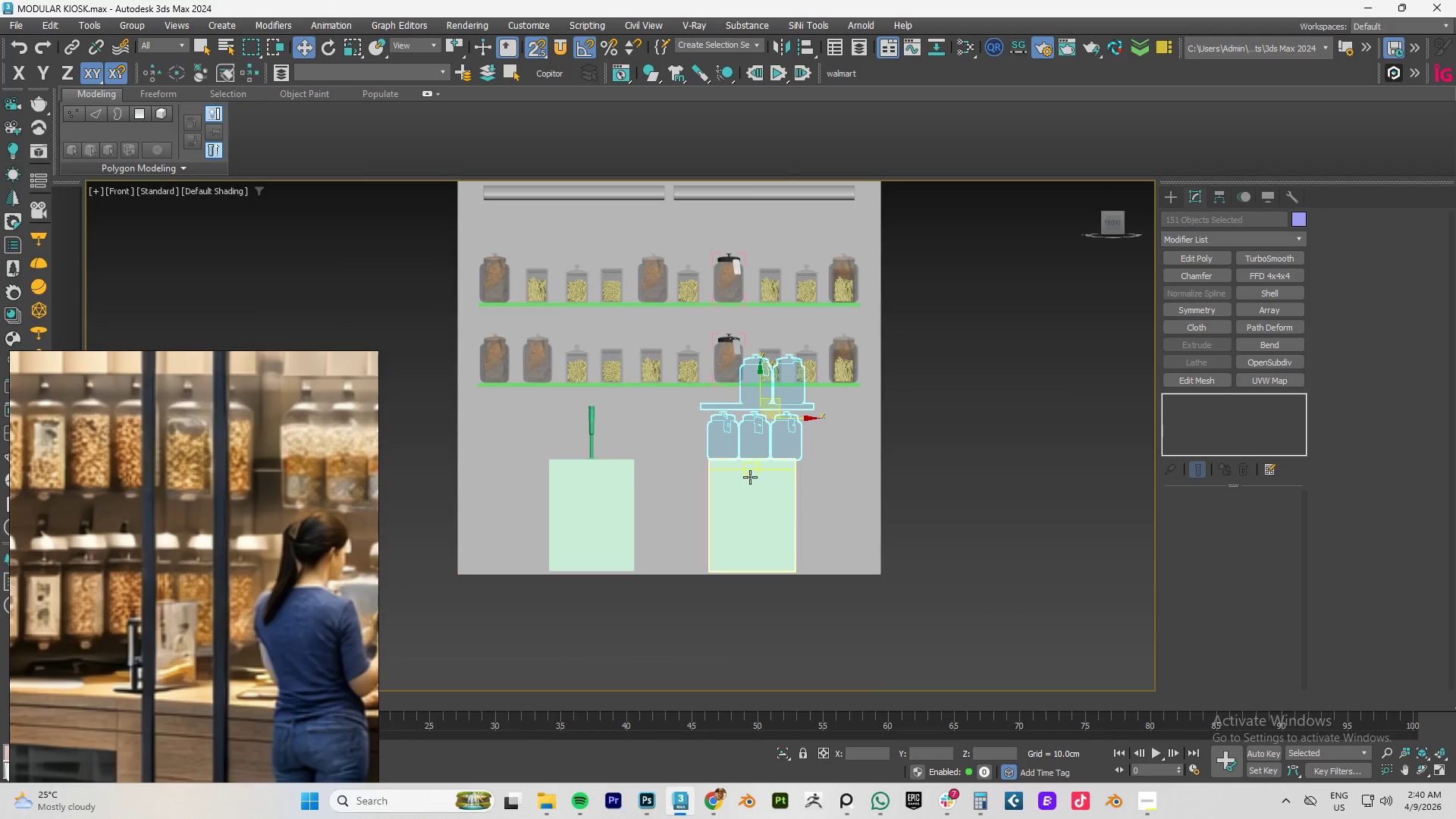 
hold_key(key=AltLeft, duration=1.3)
 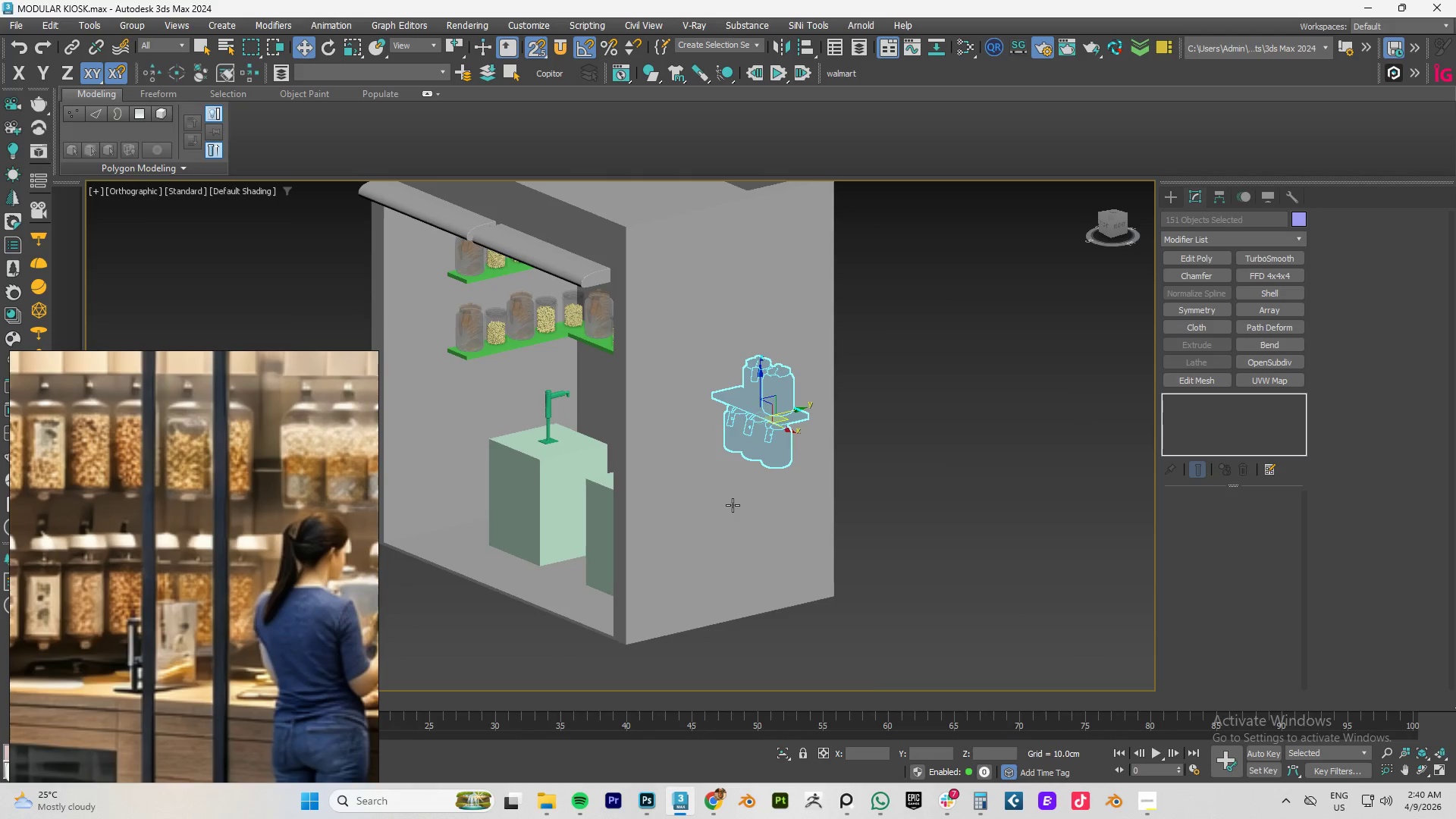 
type(tz)
 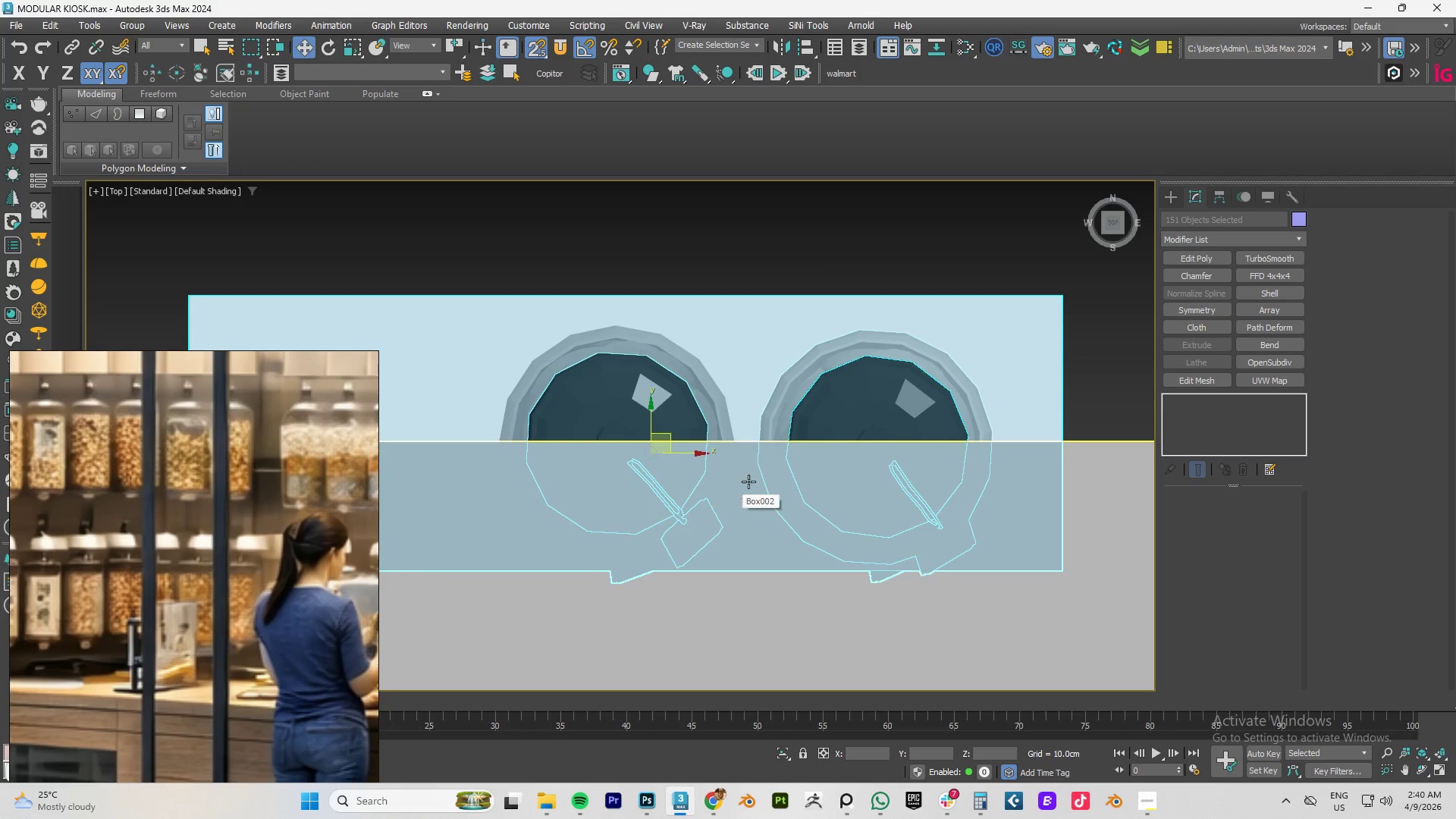 
scroll: coordinate [752, 481], scroll_direction: down, amount: 9.0
 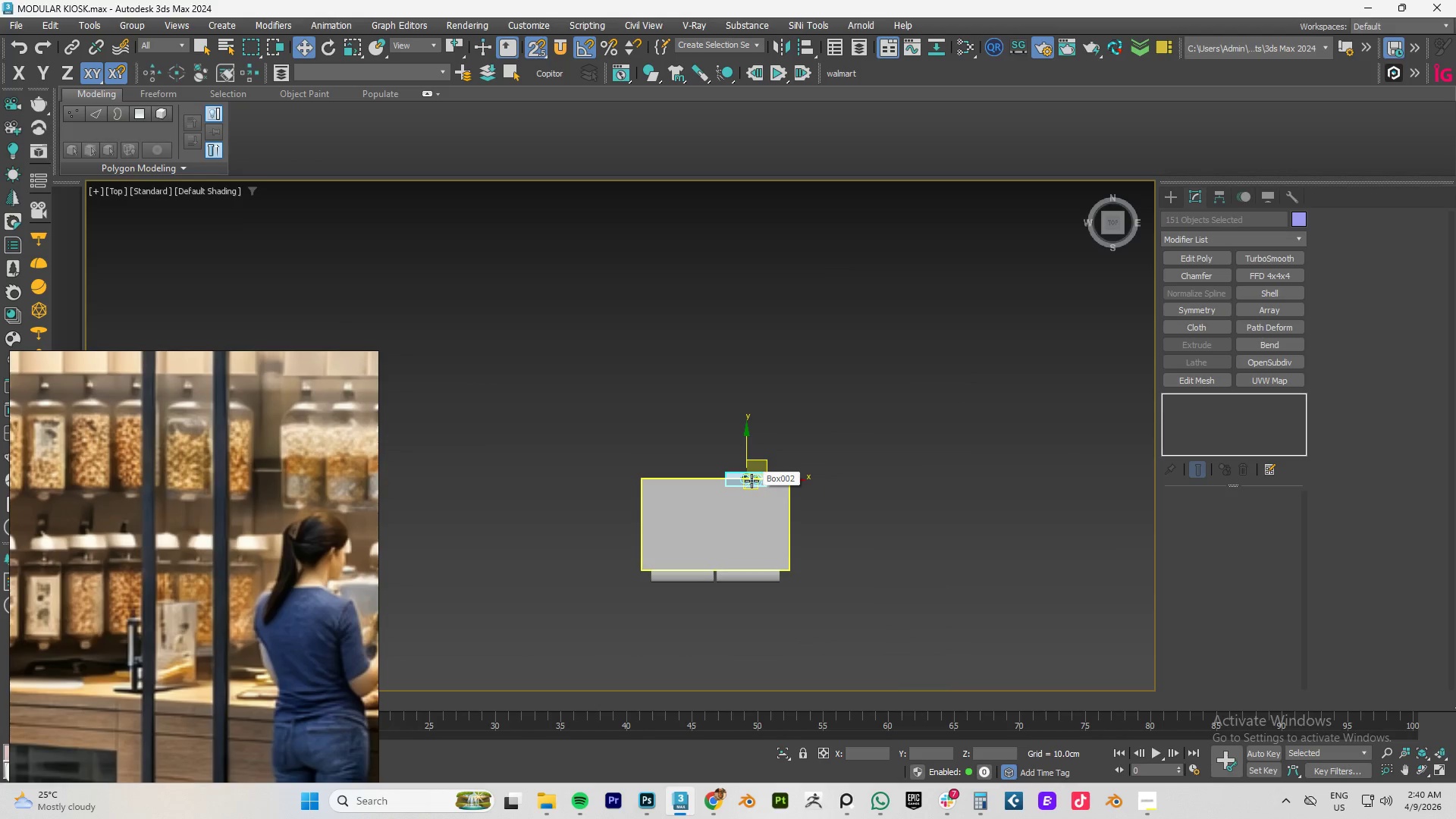 
key(F3)
 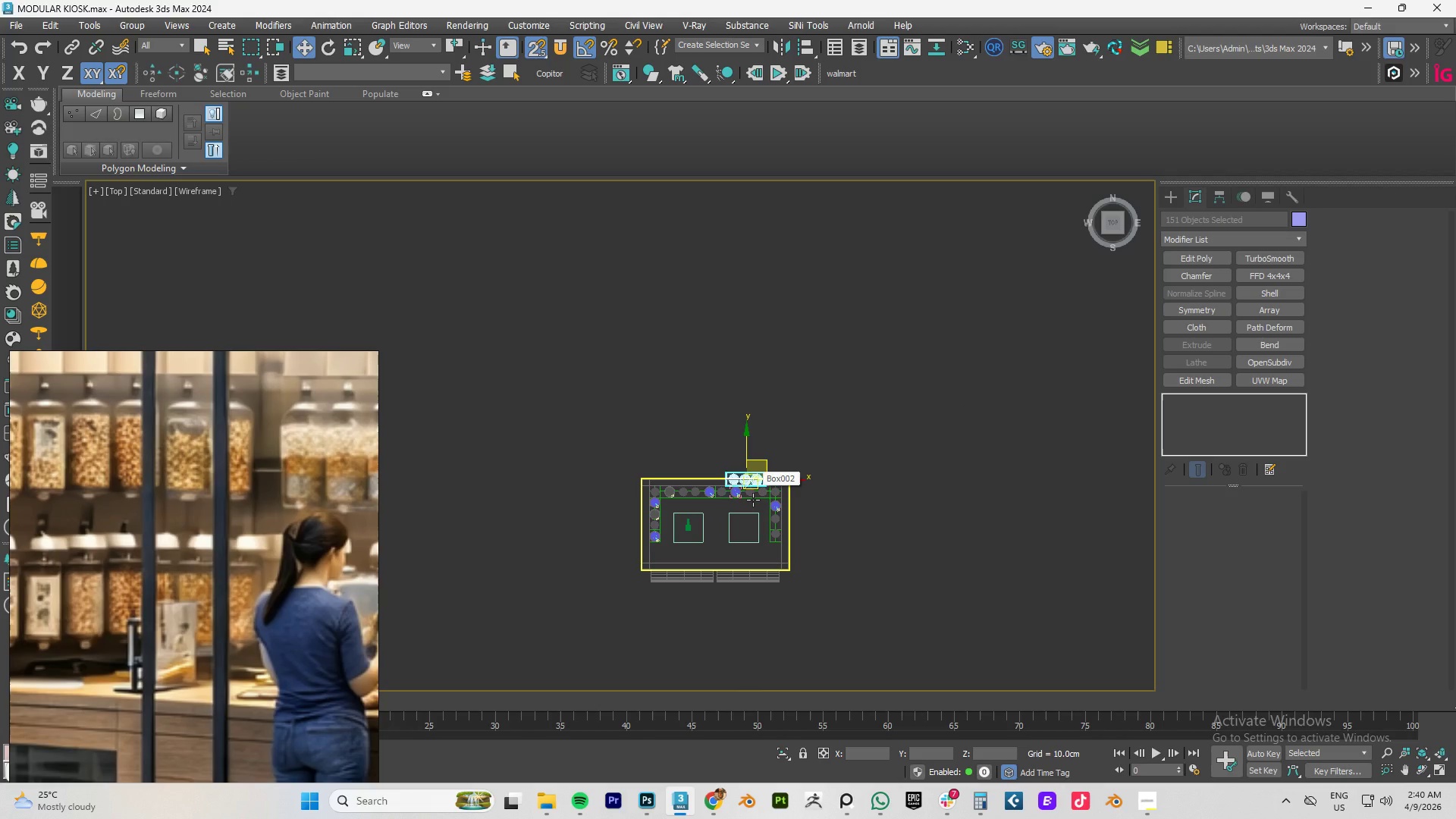 
scroll: coordinate [753, 500], scroll_direction: up, amount: 1.0
 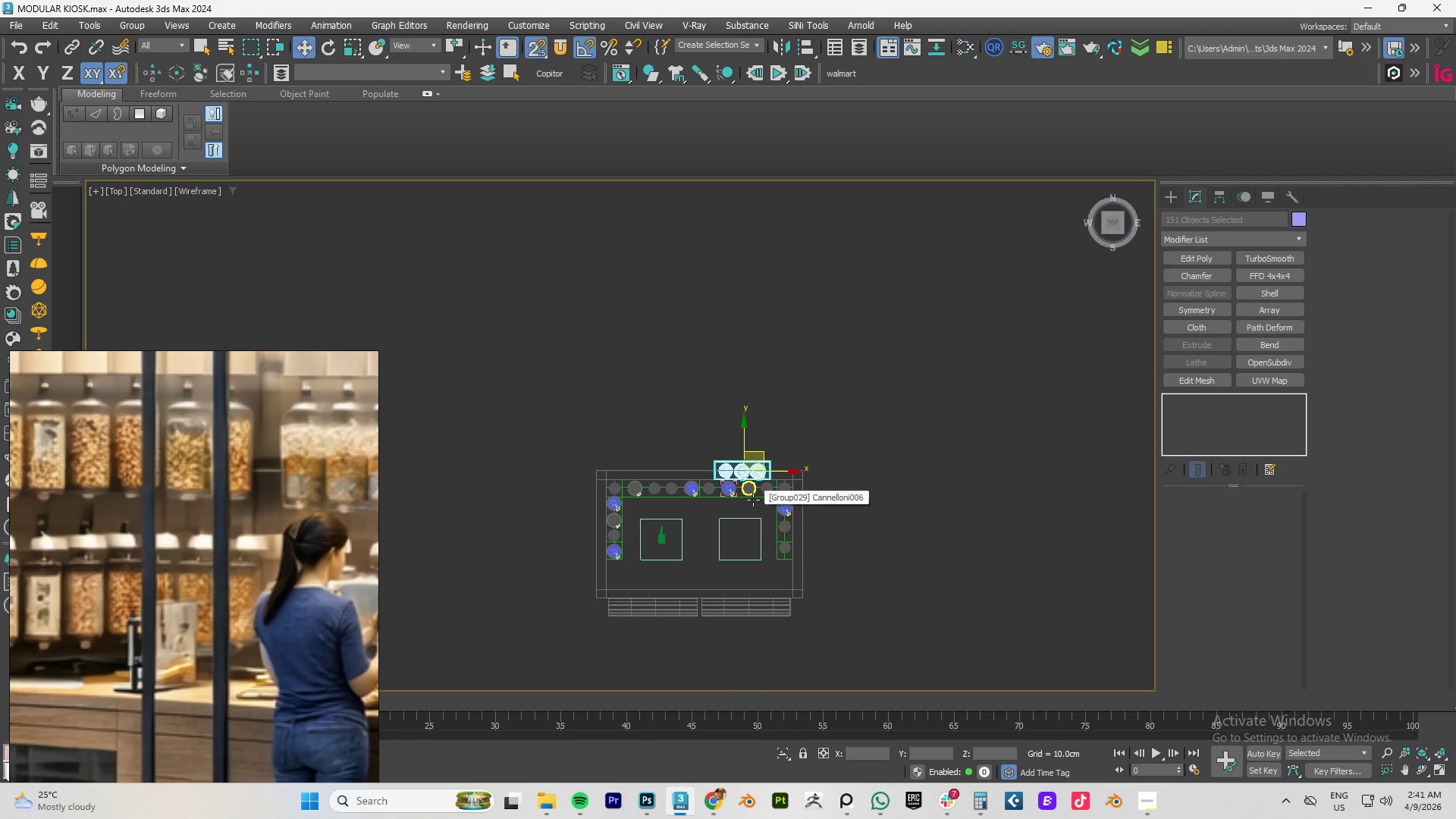 
key(S)
 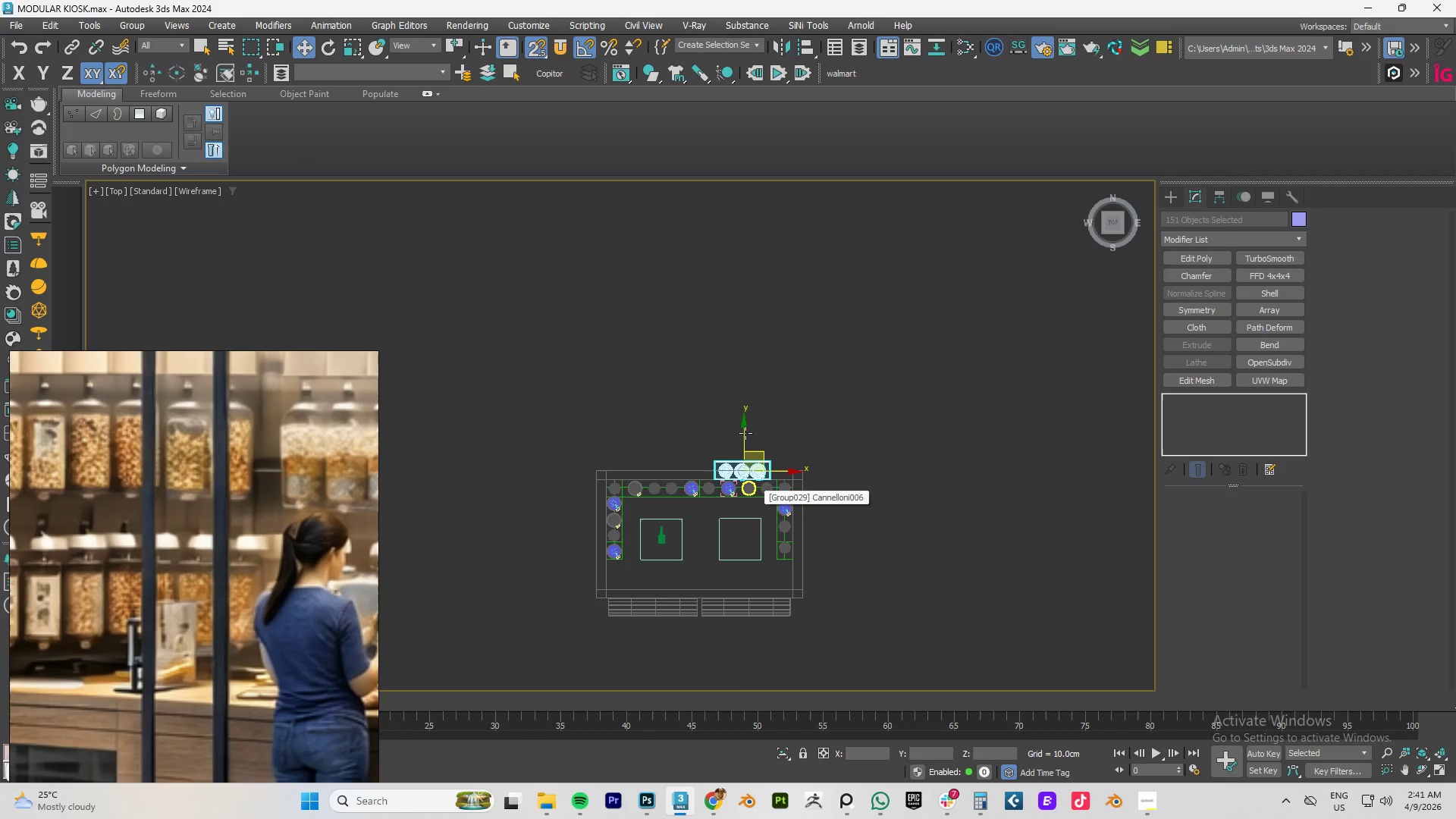 
left_click_drag(start_coordinate=[745, 433], to_coordinate=[745, 497])
 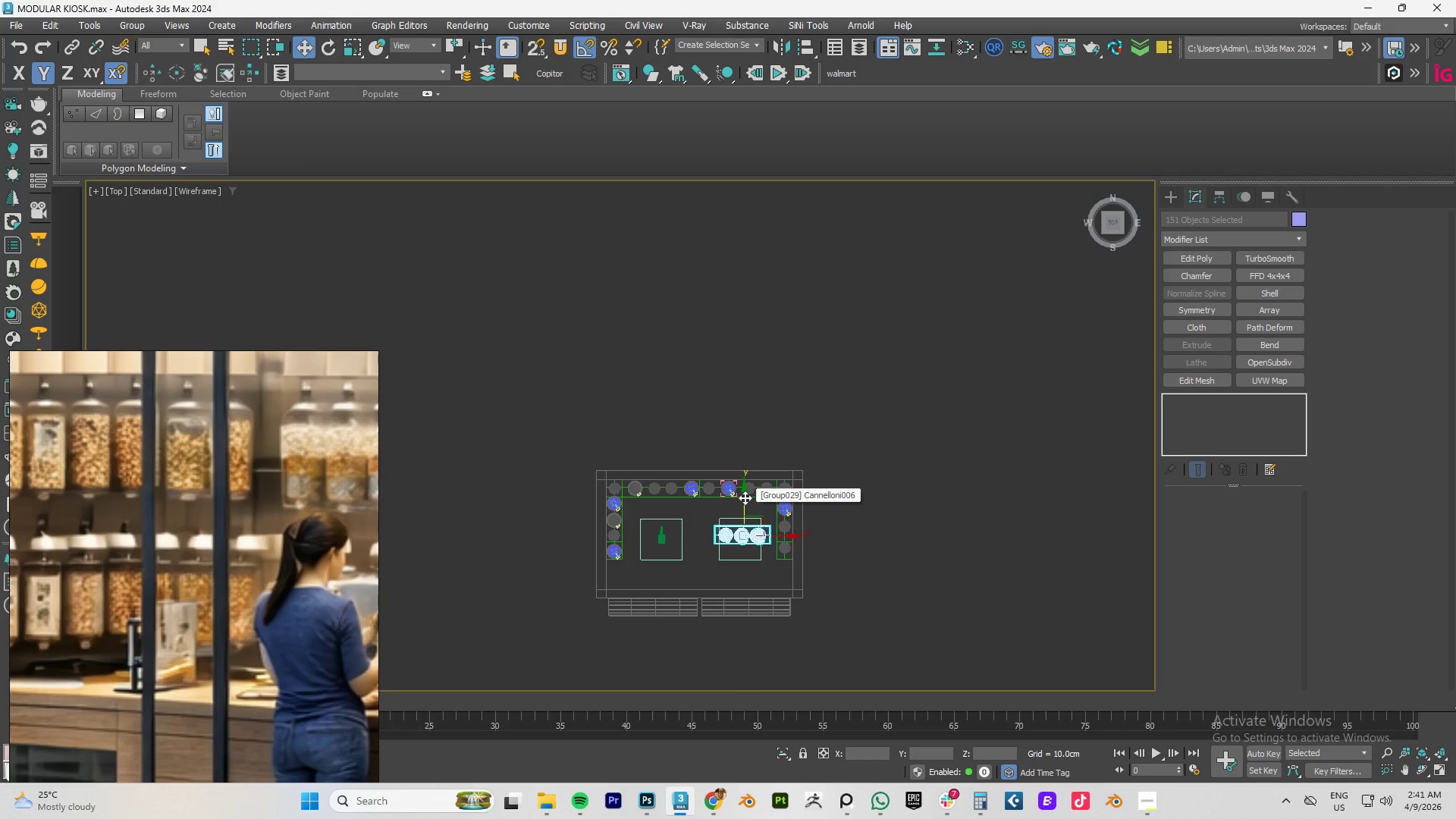 
hold_key(key=AltLeft, duration=1.52)
 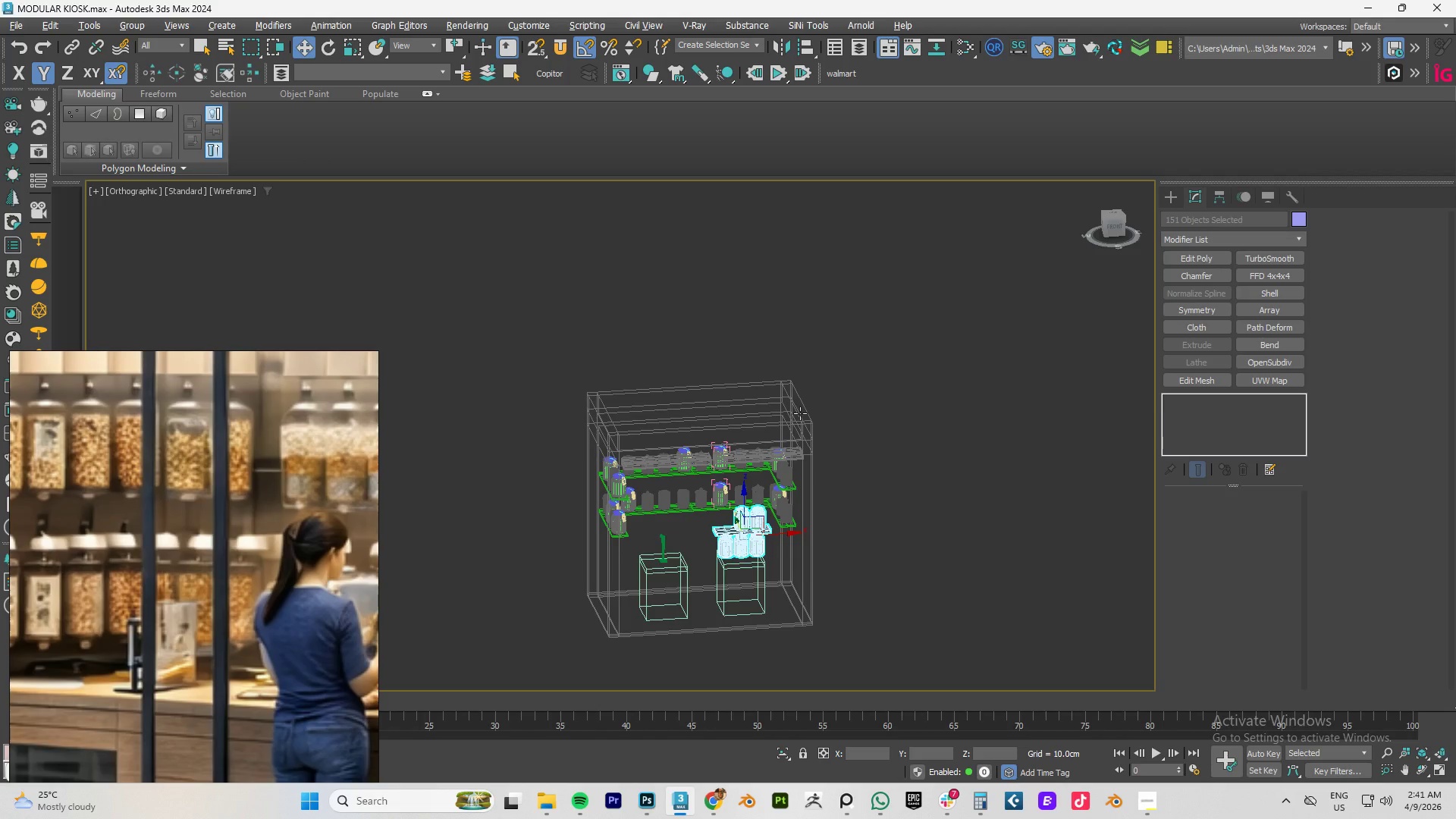 
hold_key(key=AltLeft, duration=0.97)
 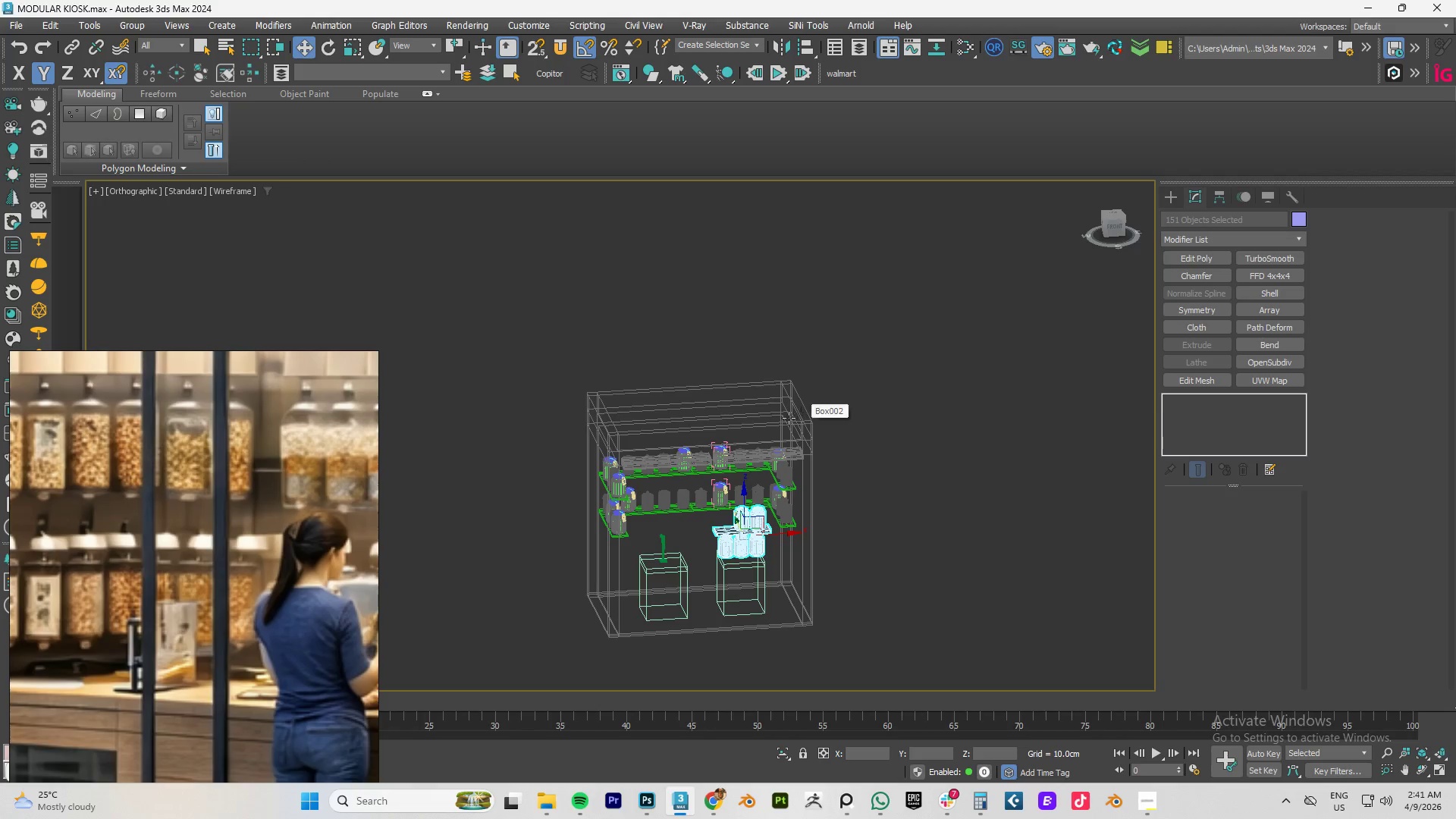 
key(R)
 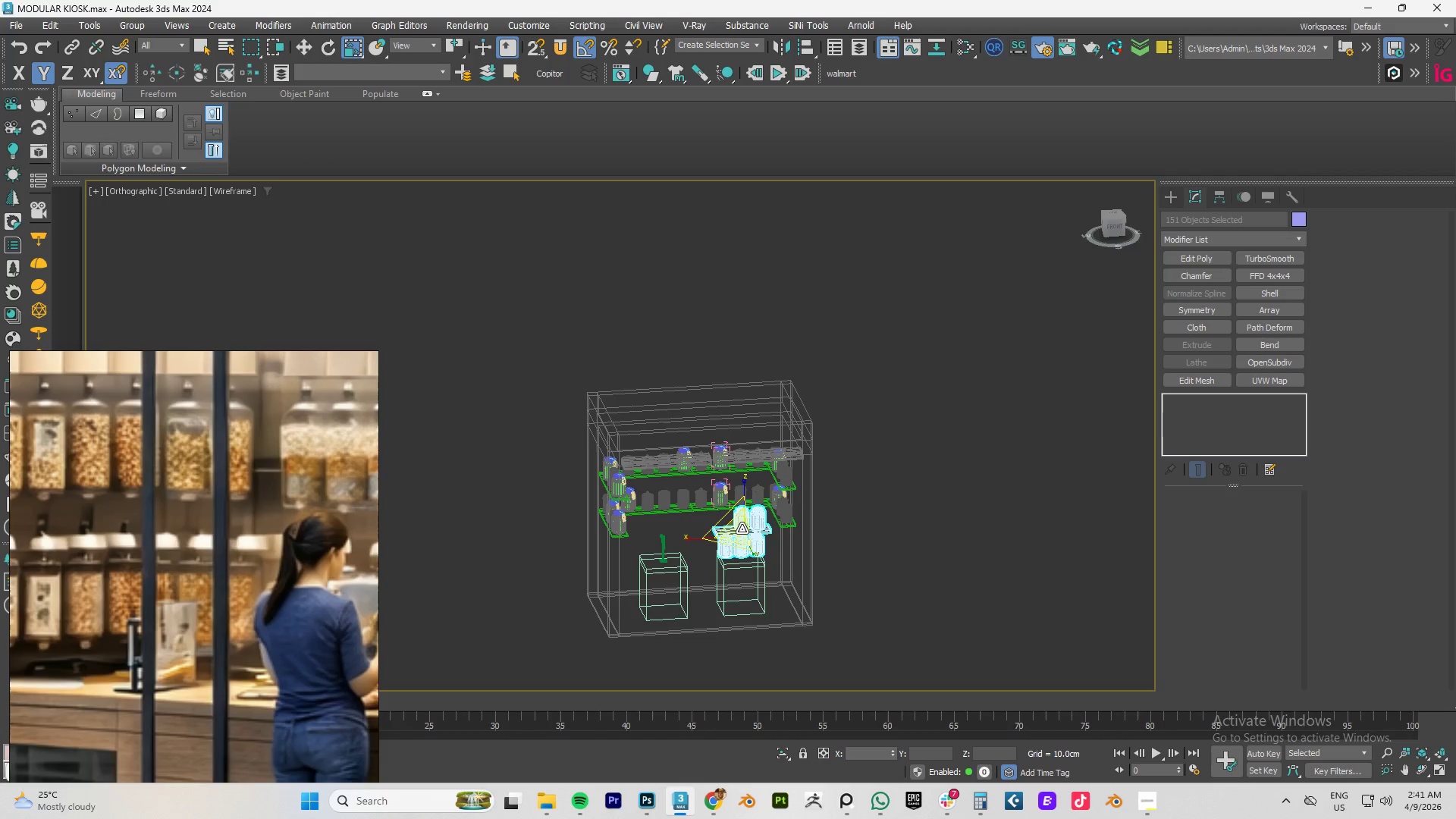 
left_click_drag(start_coordinate=[742, 529], to_coordinate=[720, 576])
 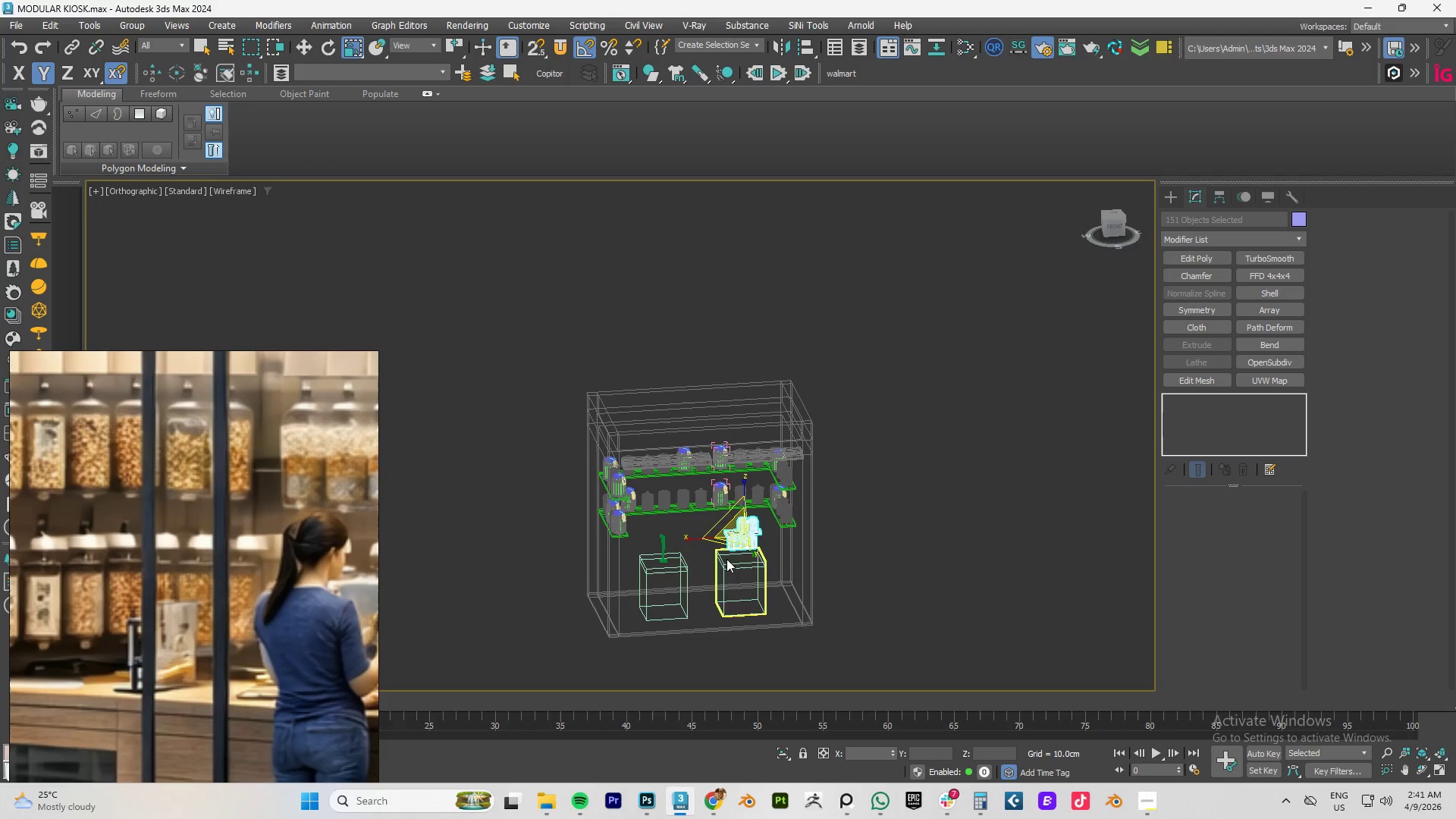 
type(wt)
 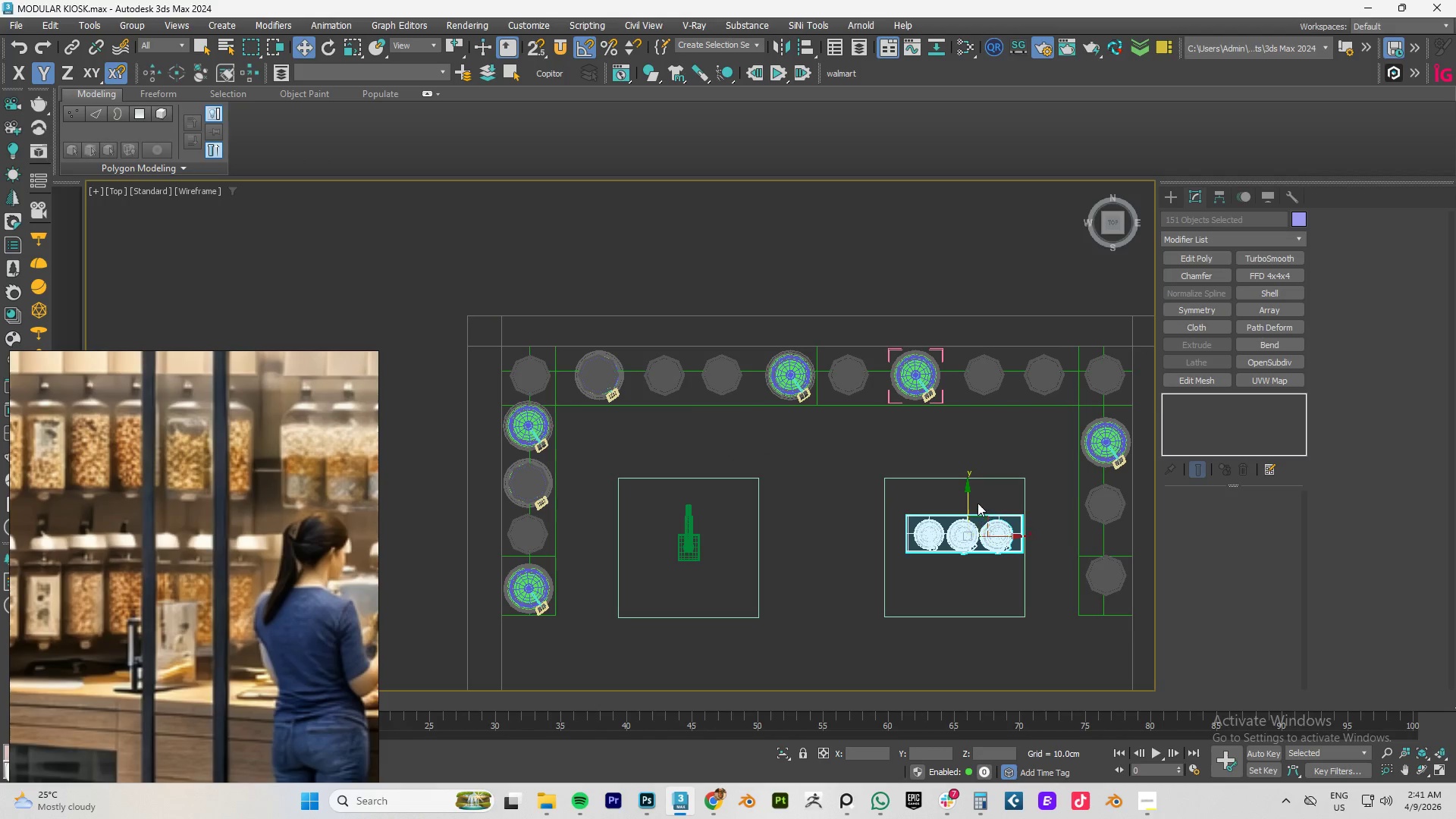 
left_click_drag(start_coordinate=[969, 495], to_coordinate=[967, 507])
 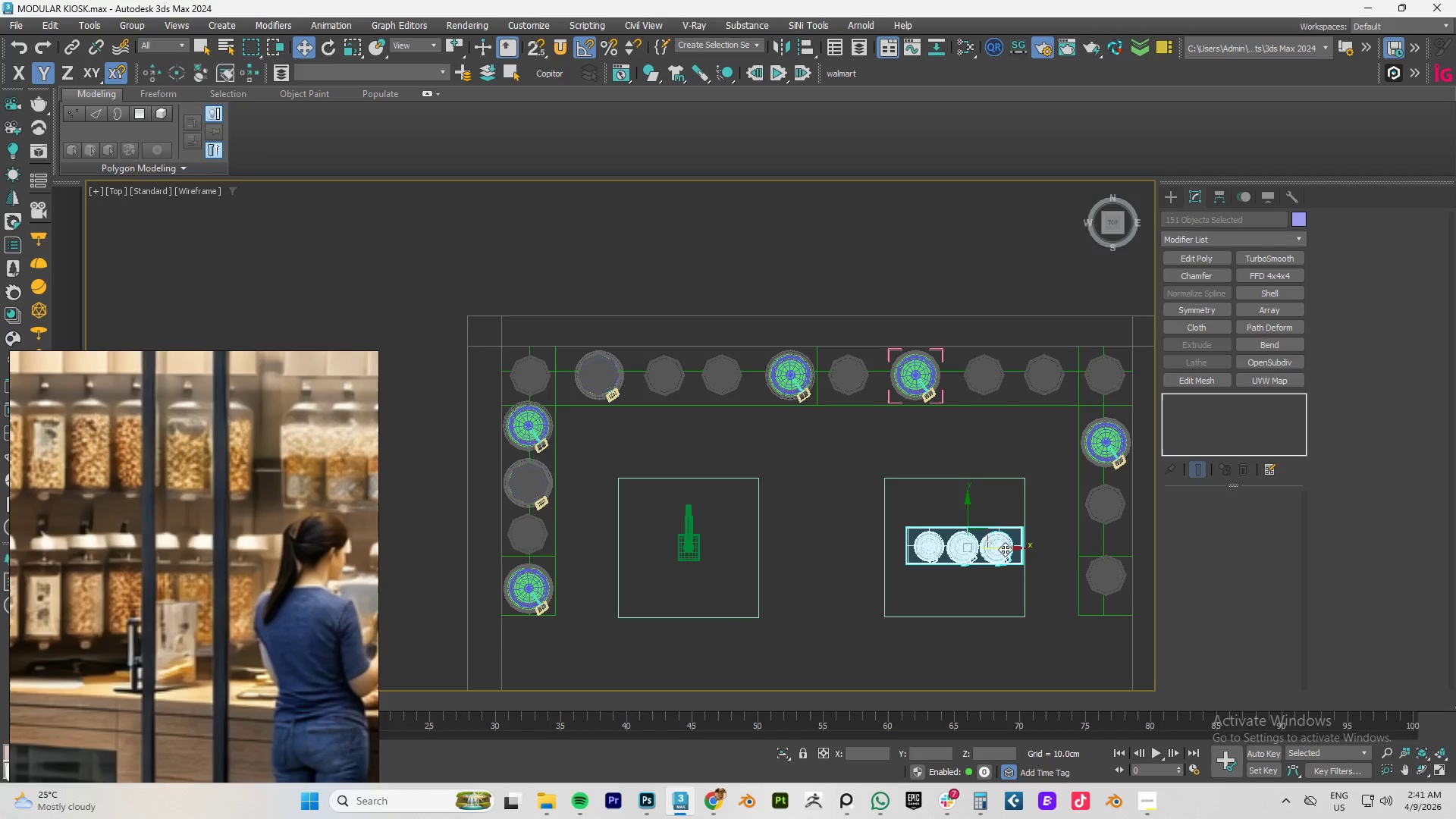 
left_click_drag(start_coordinate=[1005, 549], to_coordinate=[996, 550])
 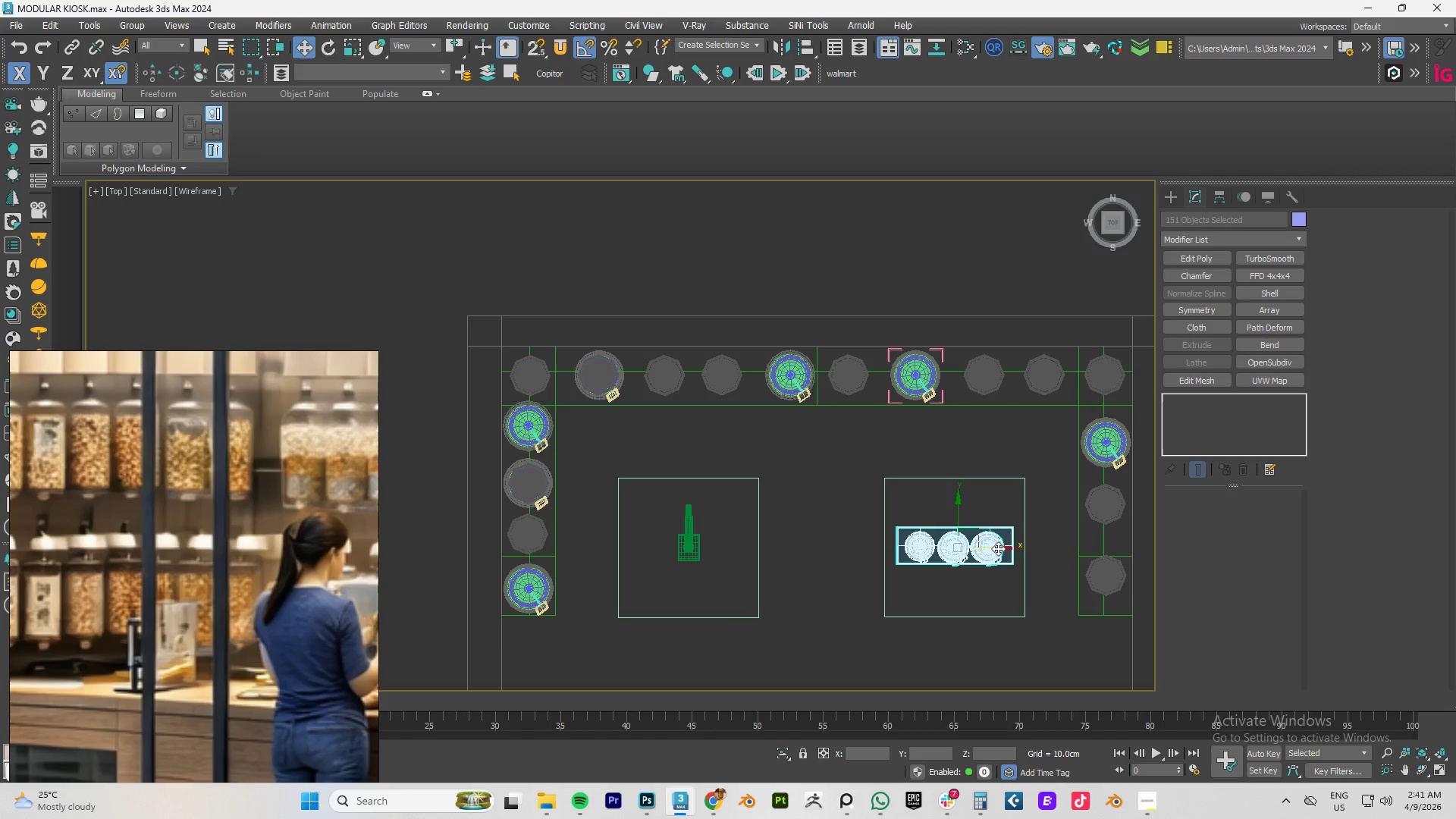 
type(fz)
 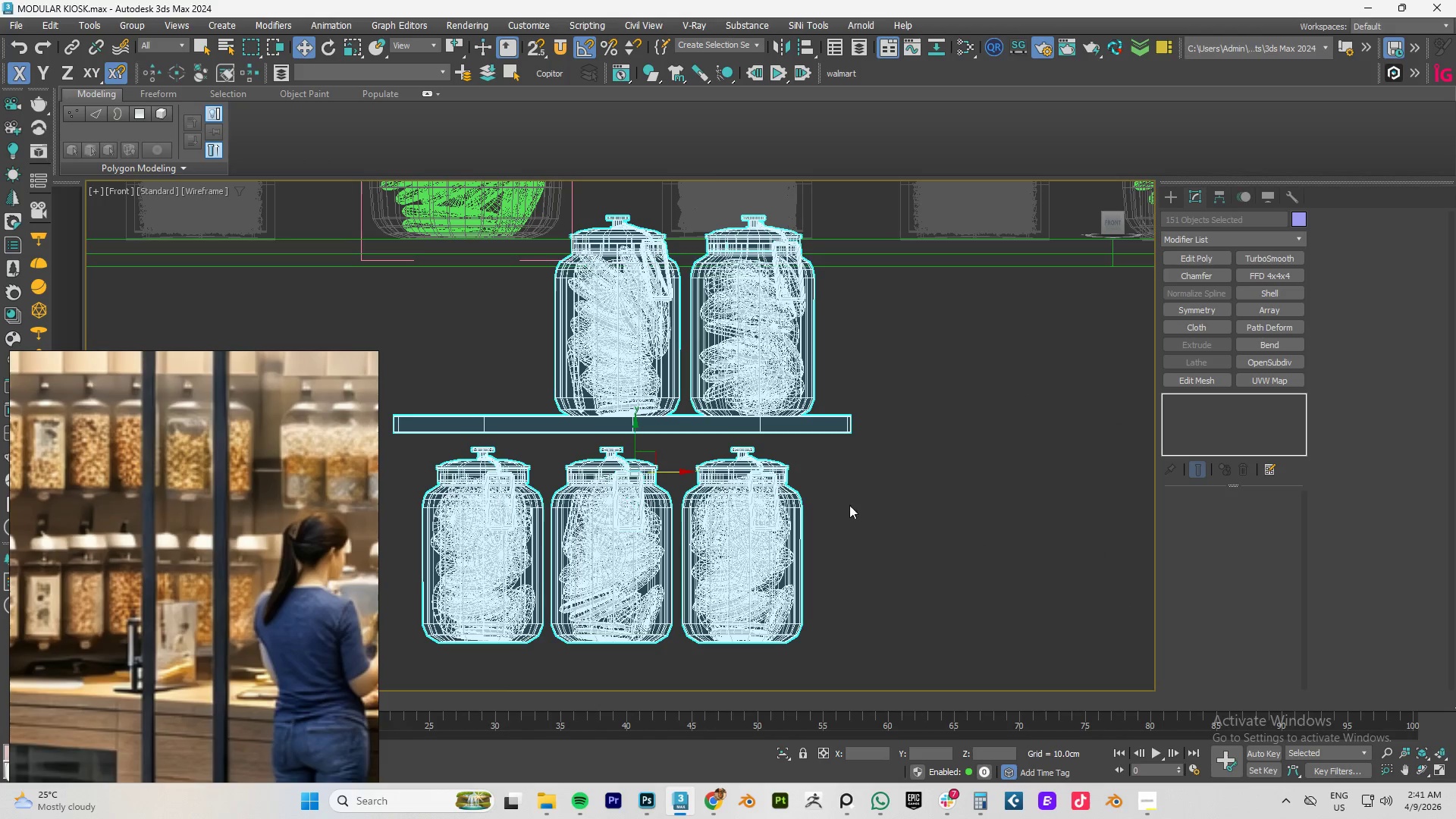 
scroll: coordinate [846, 505], scroll_direction: down, amount: 2.0
 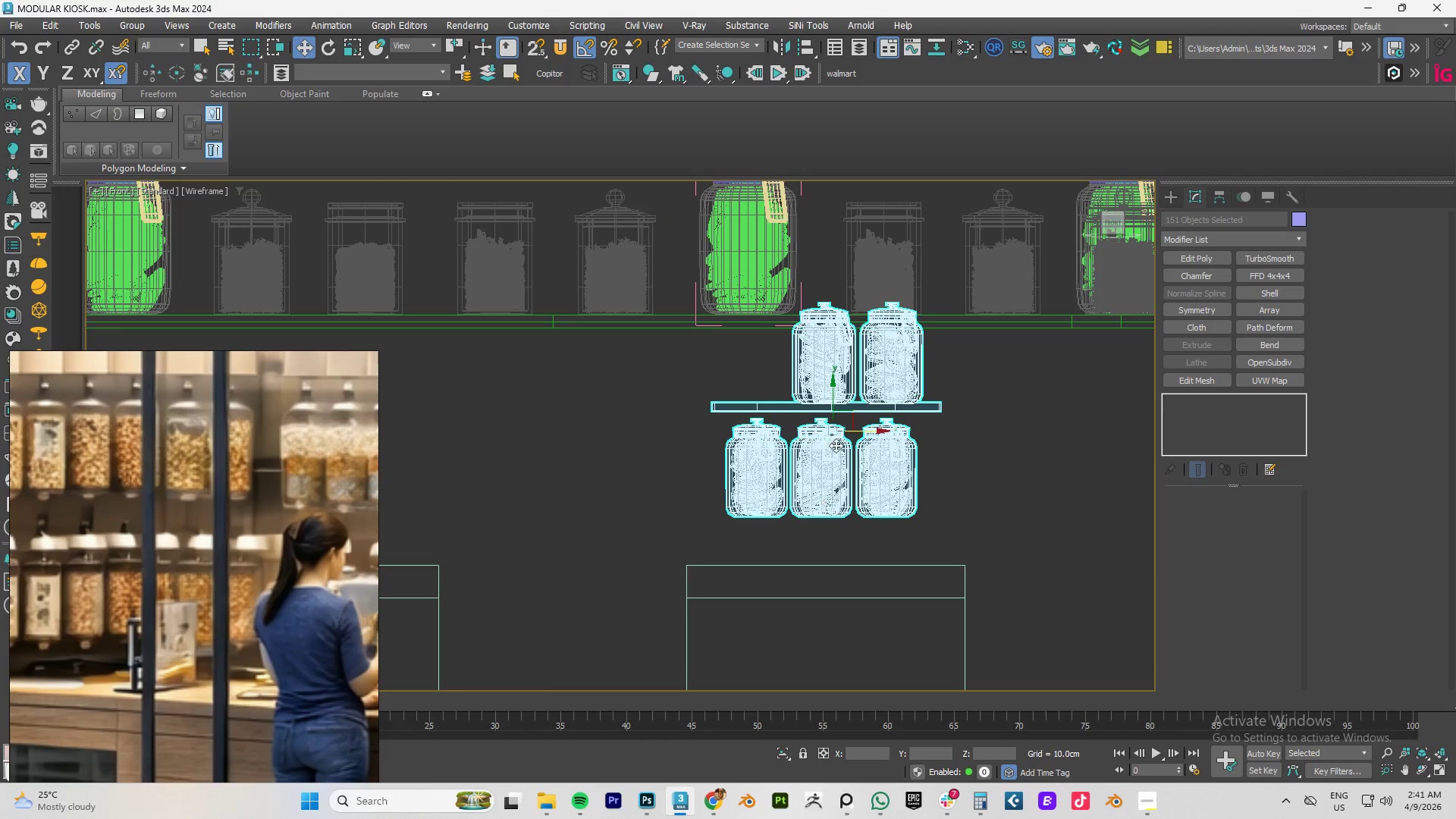 
left_click([833, 394])
 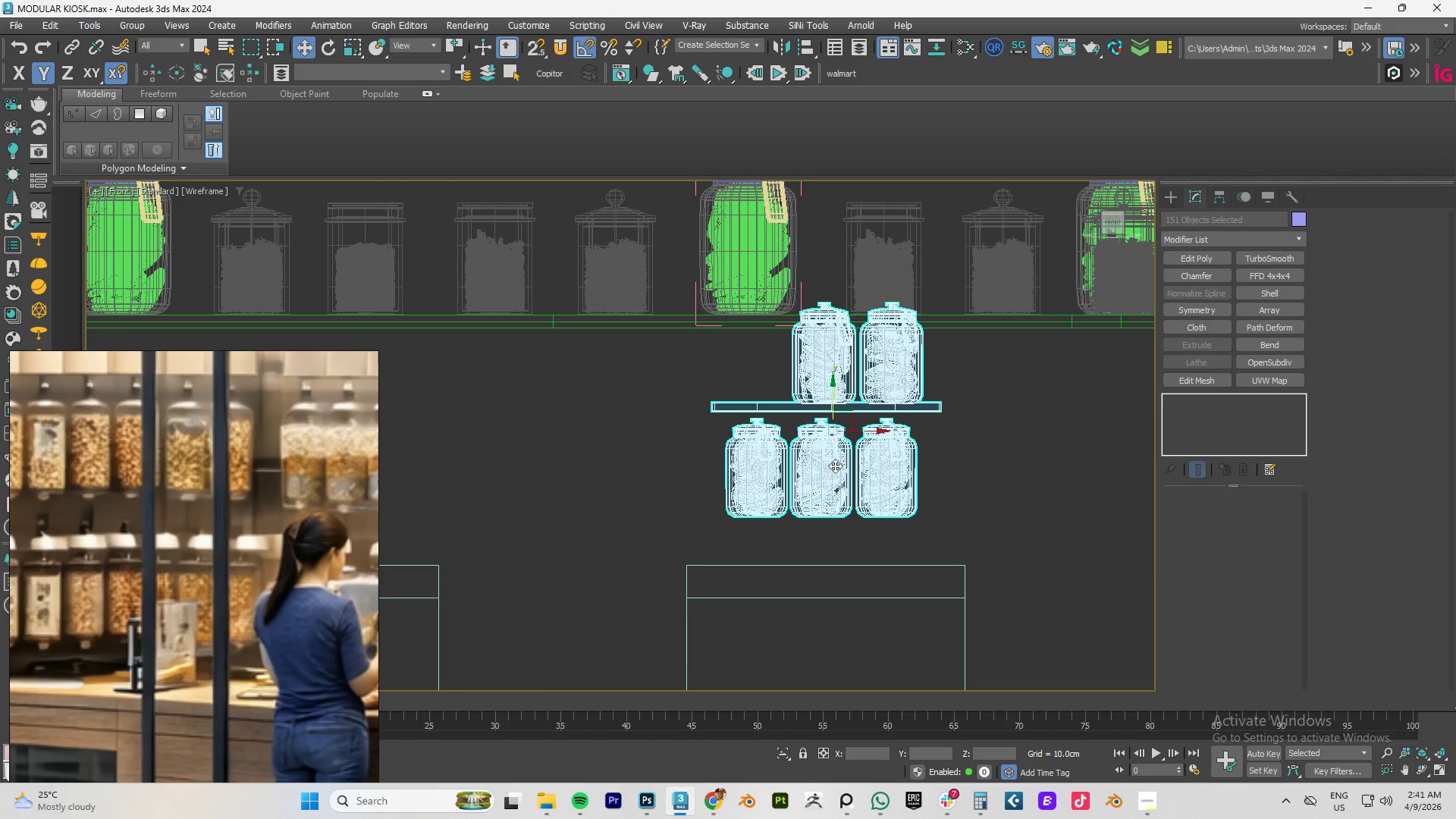 
key(S)
 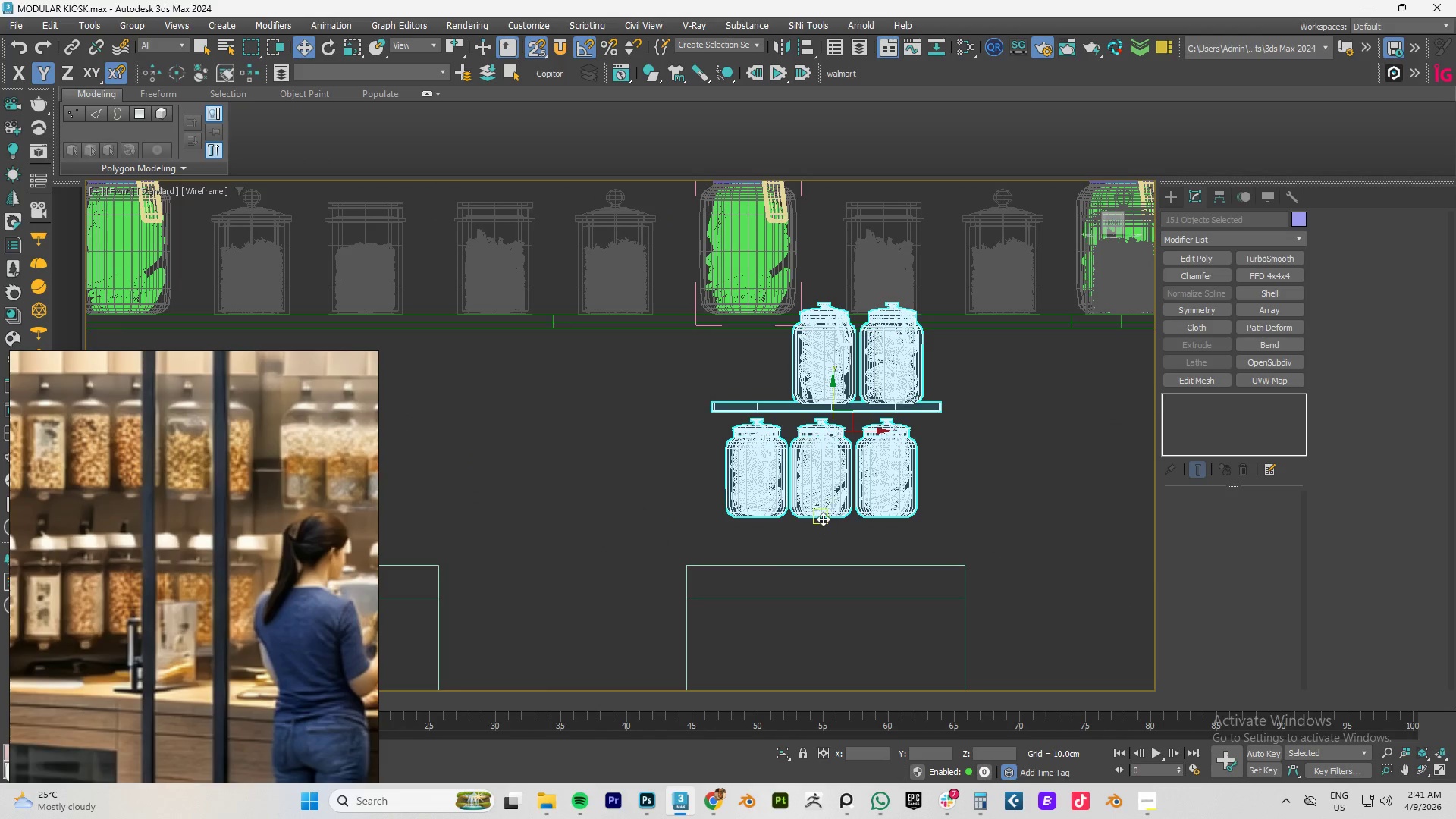 
left_click_drag(start_coordinate=[823, 518], to_coordinate=[821, 567])
 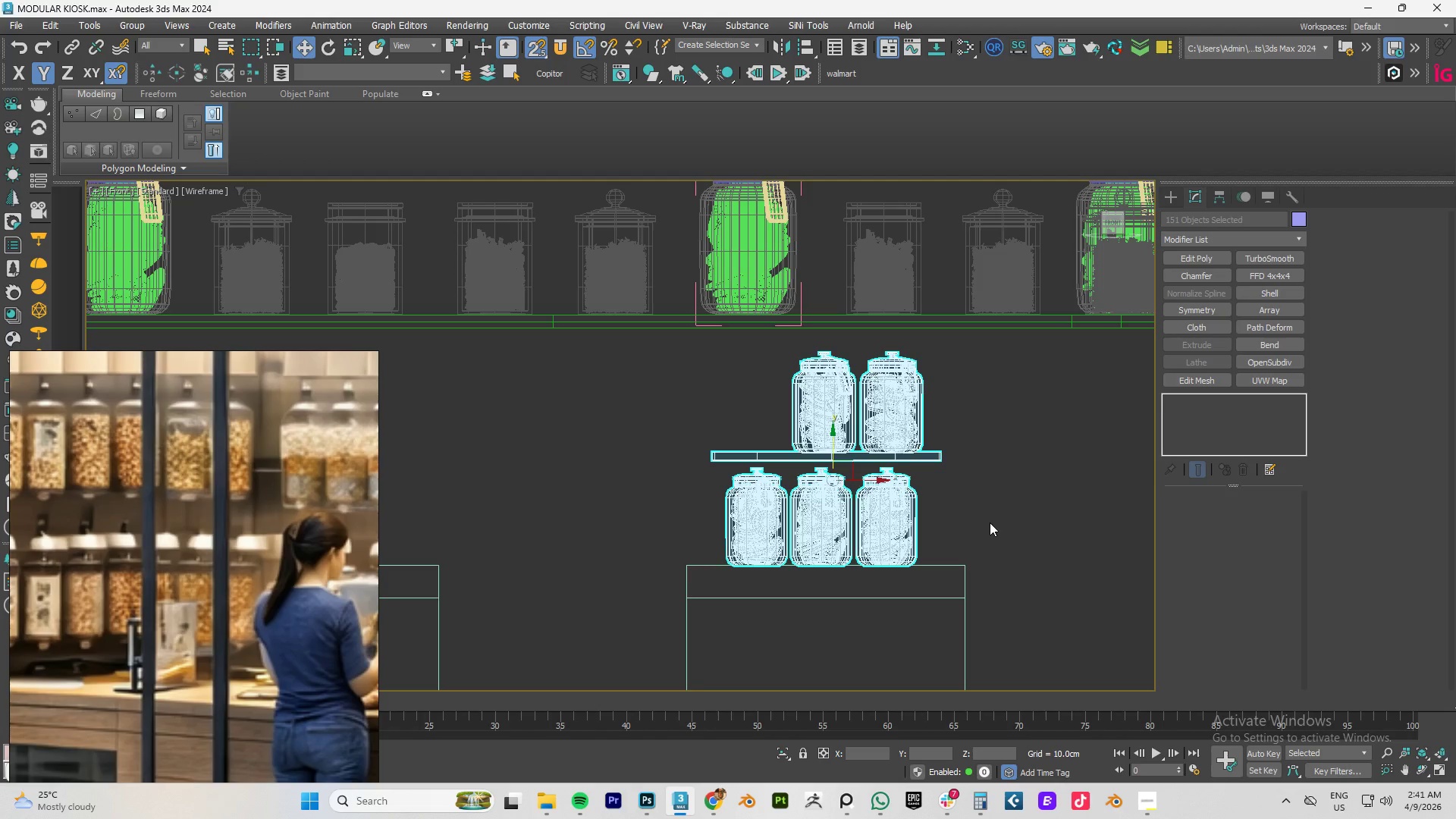 
left_click([990, 522])
 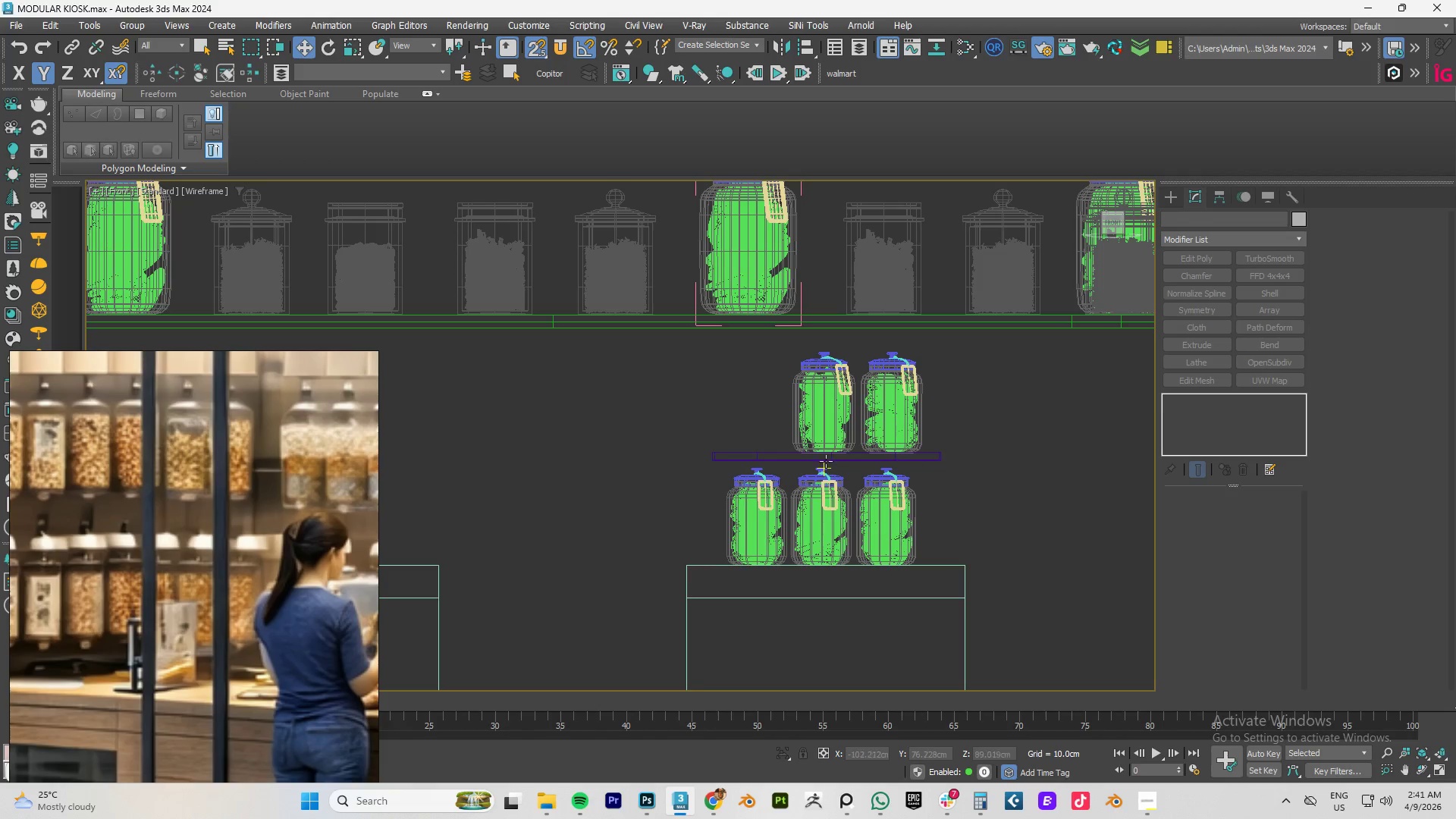 
left_click_drag(start_coordinate=[827, 460], to_coordinate=[828, 465])
 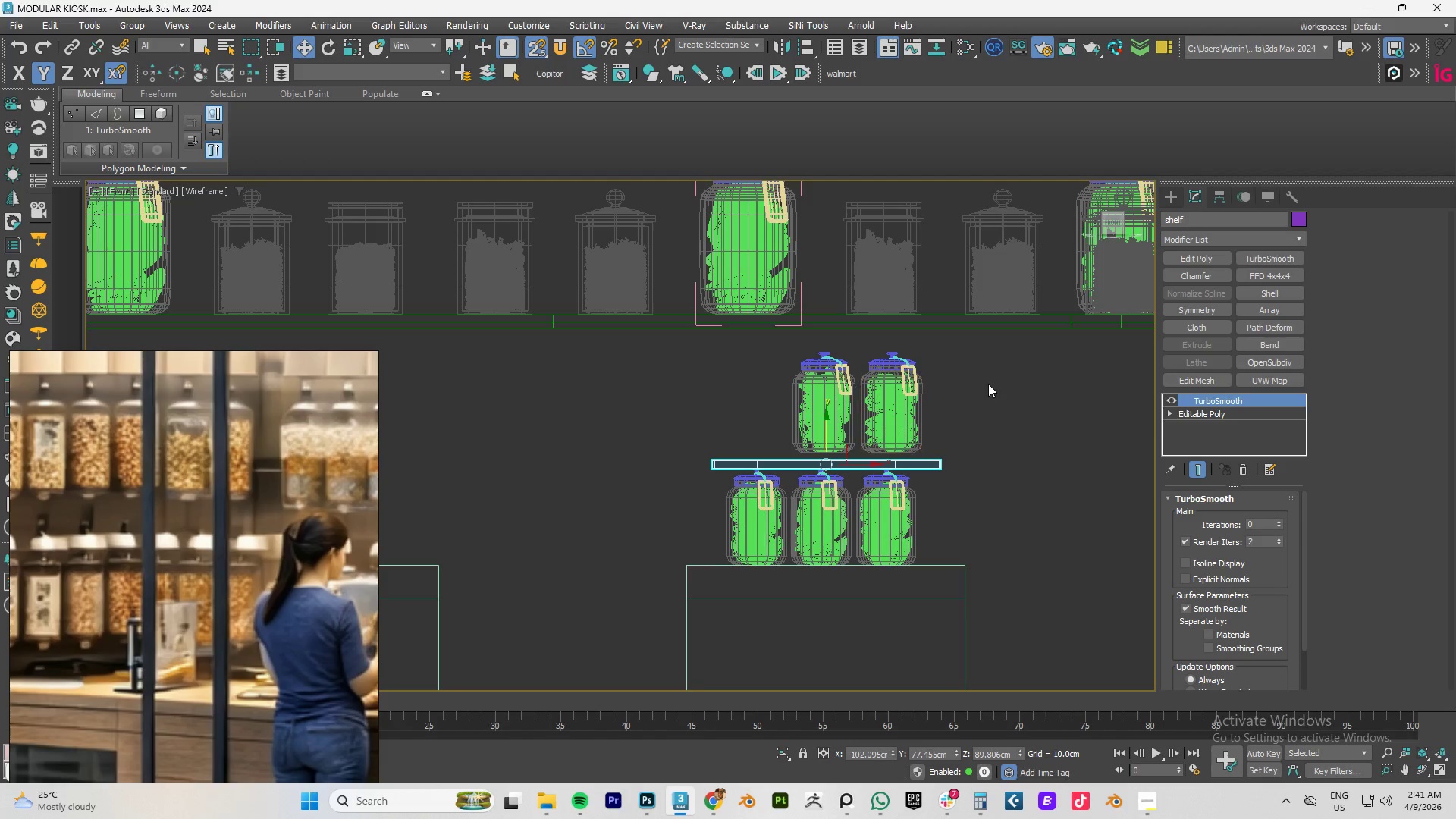 
left_click_drag(start_coordinate=[993, 370], to_coordinate=[788, 422])
 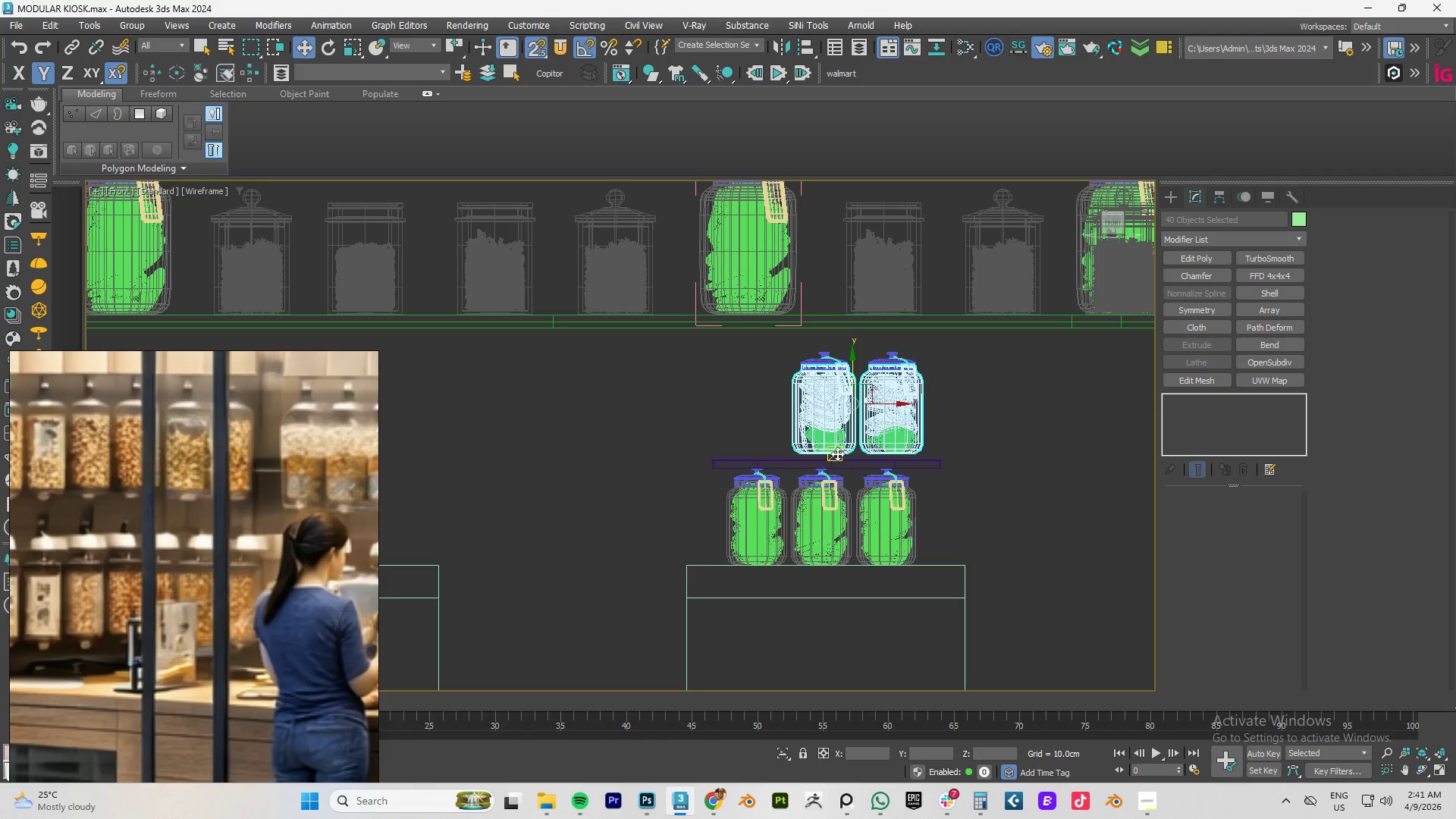 
left_click_drag(start_coordinate=[836, 452], to_coordinate=[824, 458])
 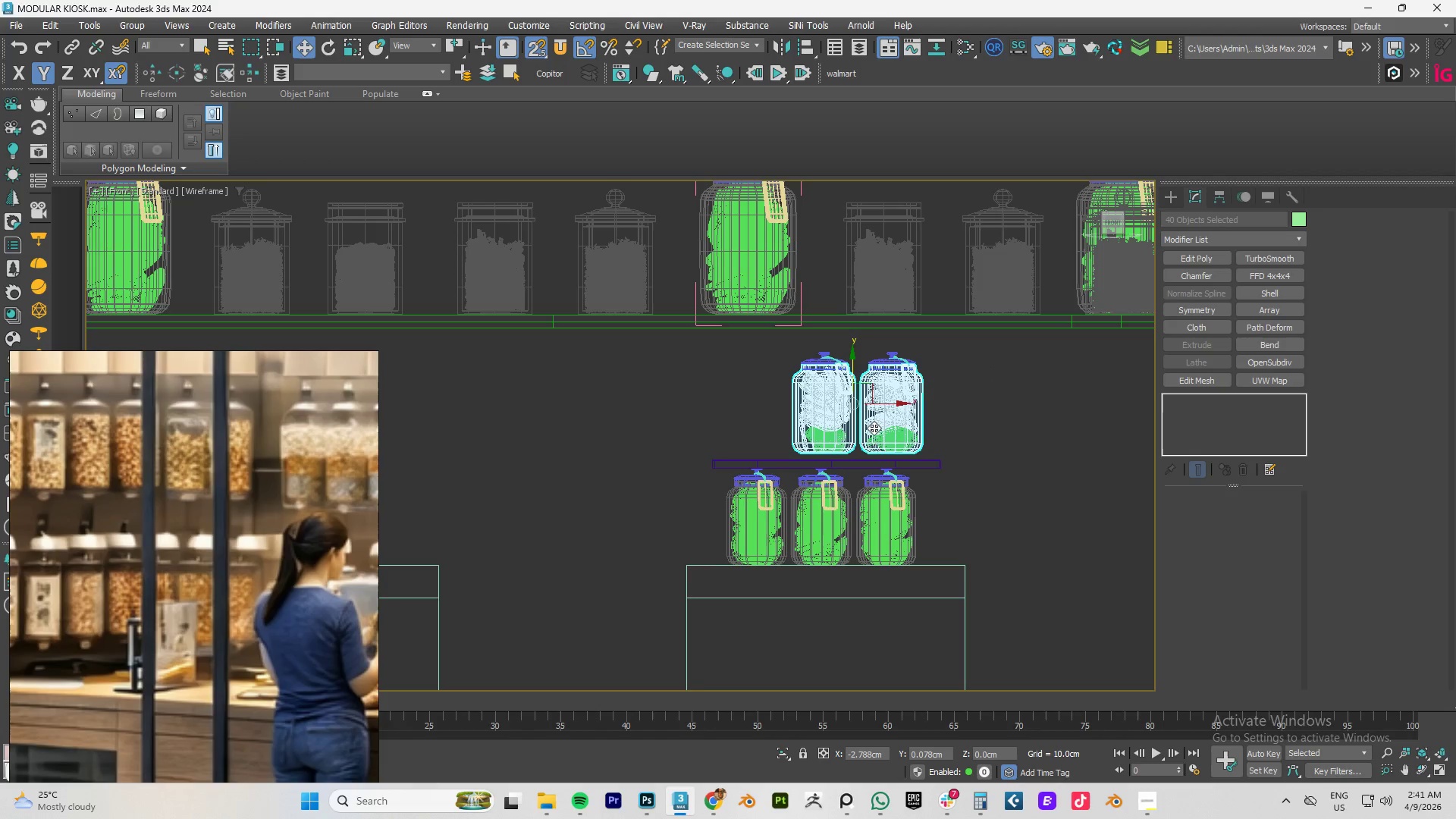 
key(Control+ControlLeft)
 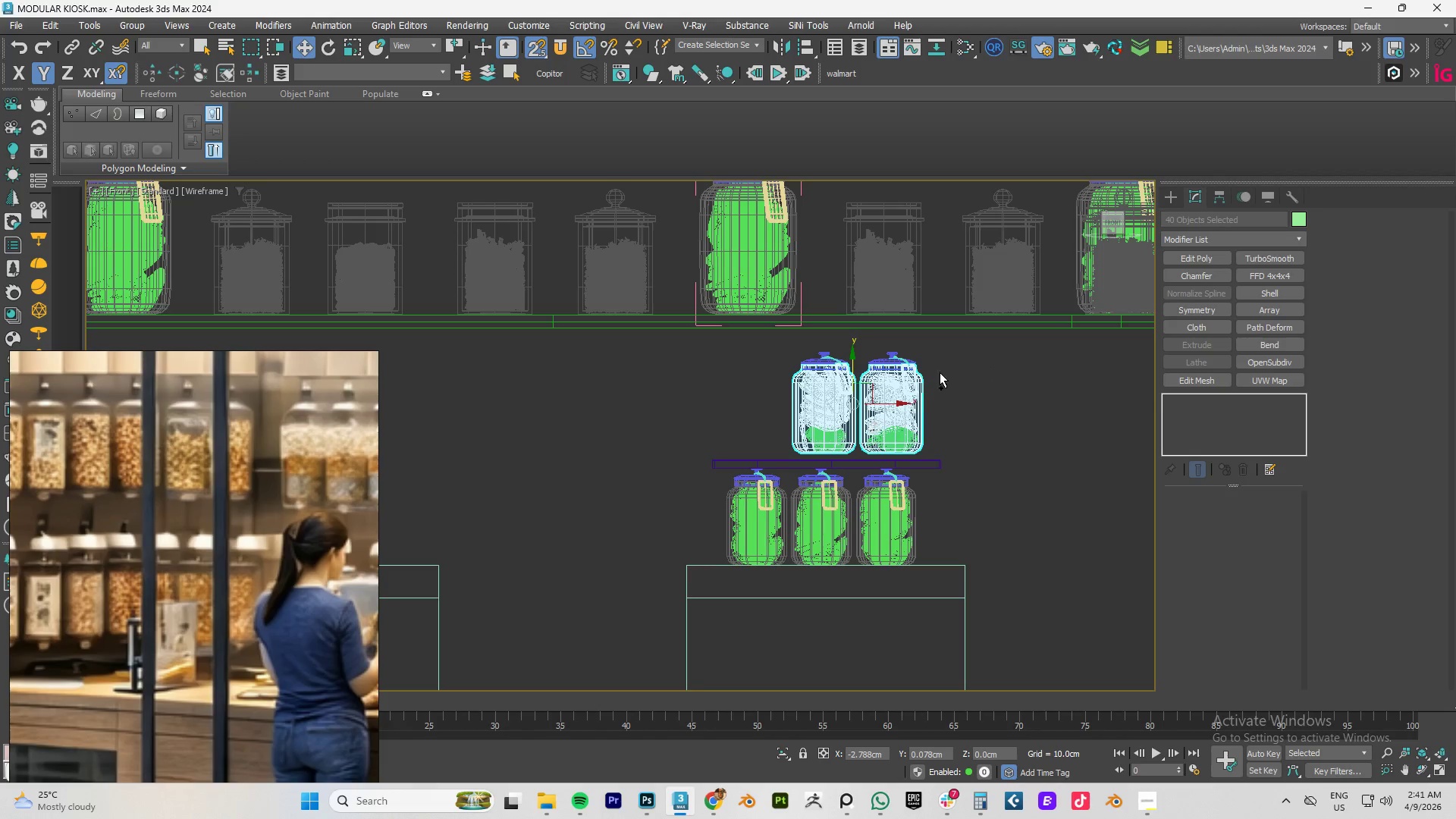 
key(Control+Z)
 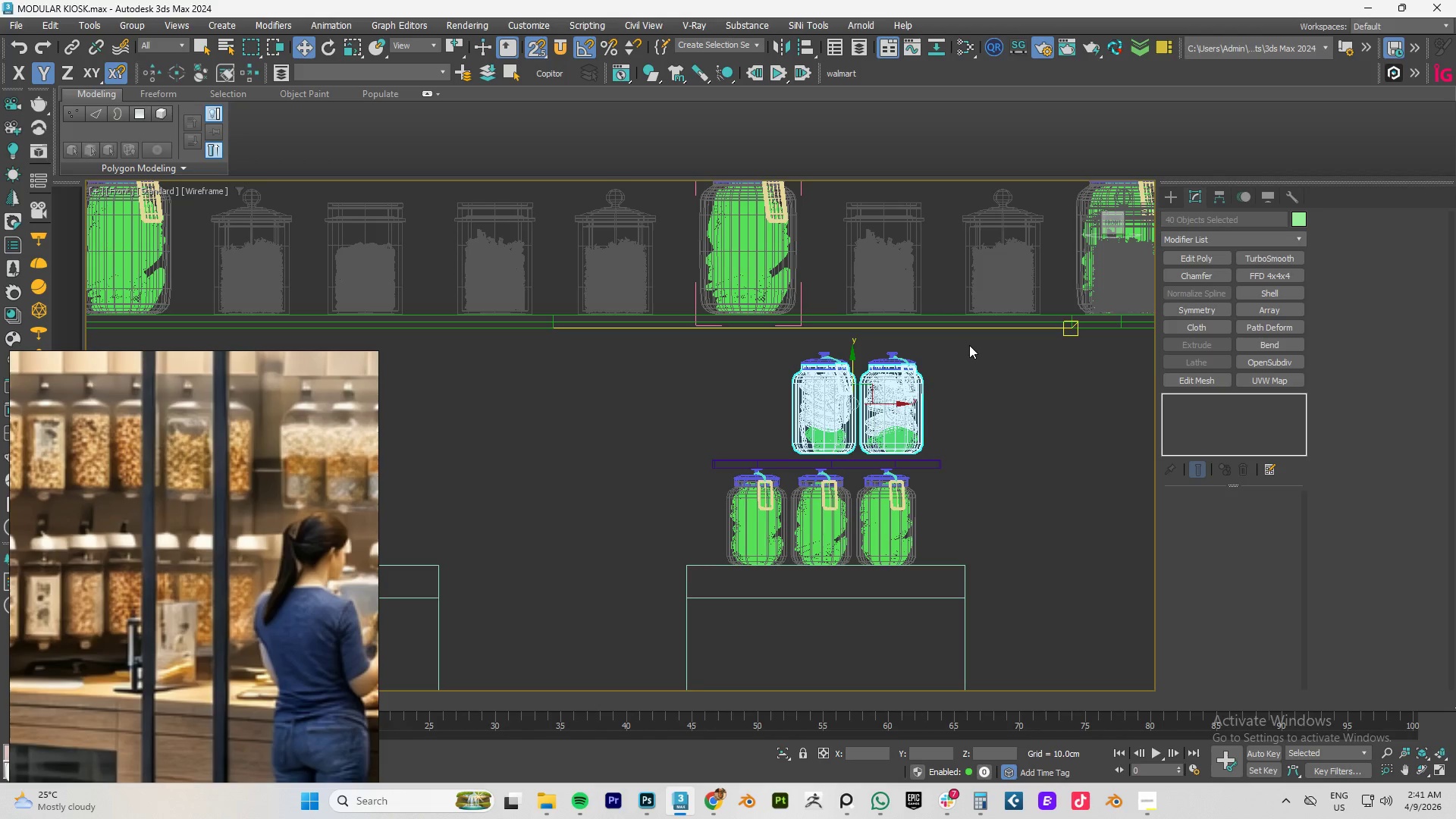 
left_click_drag(start_coordinate=[971, 345], to_coordinate=[741, 457])
 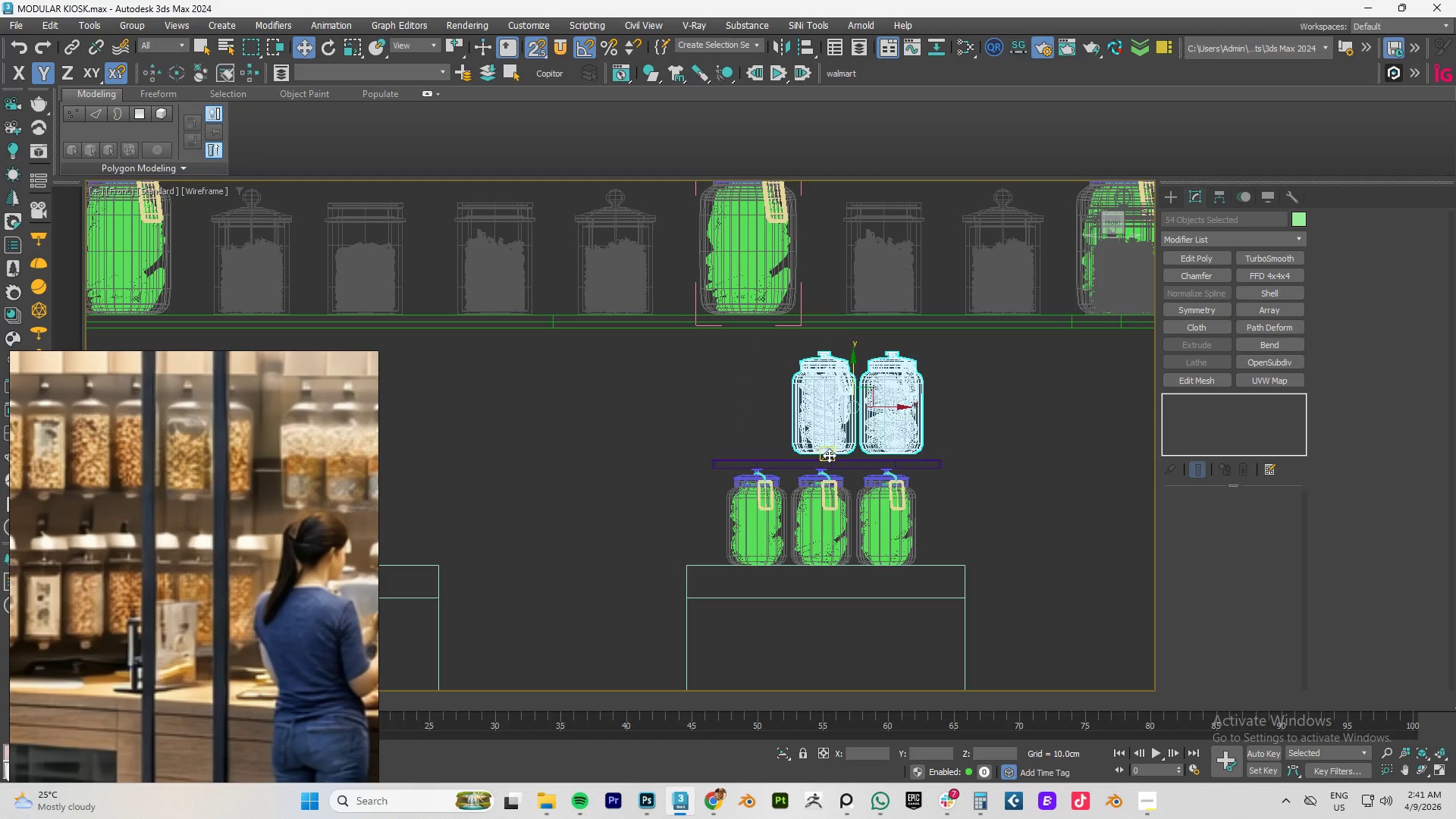 
left_click_drag(start_coordinate=[829, 453], to_coordinate=[948, 459])
 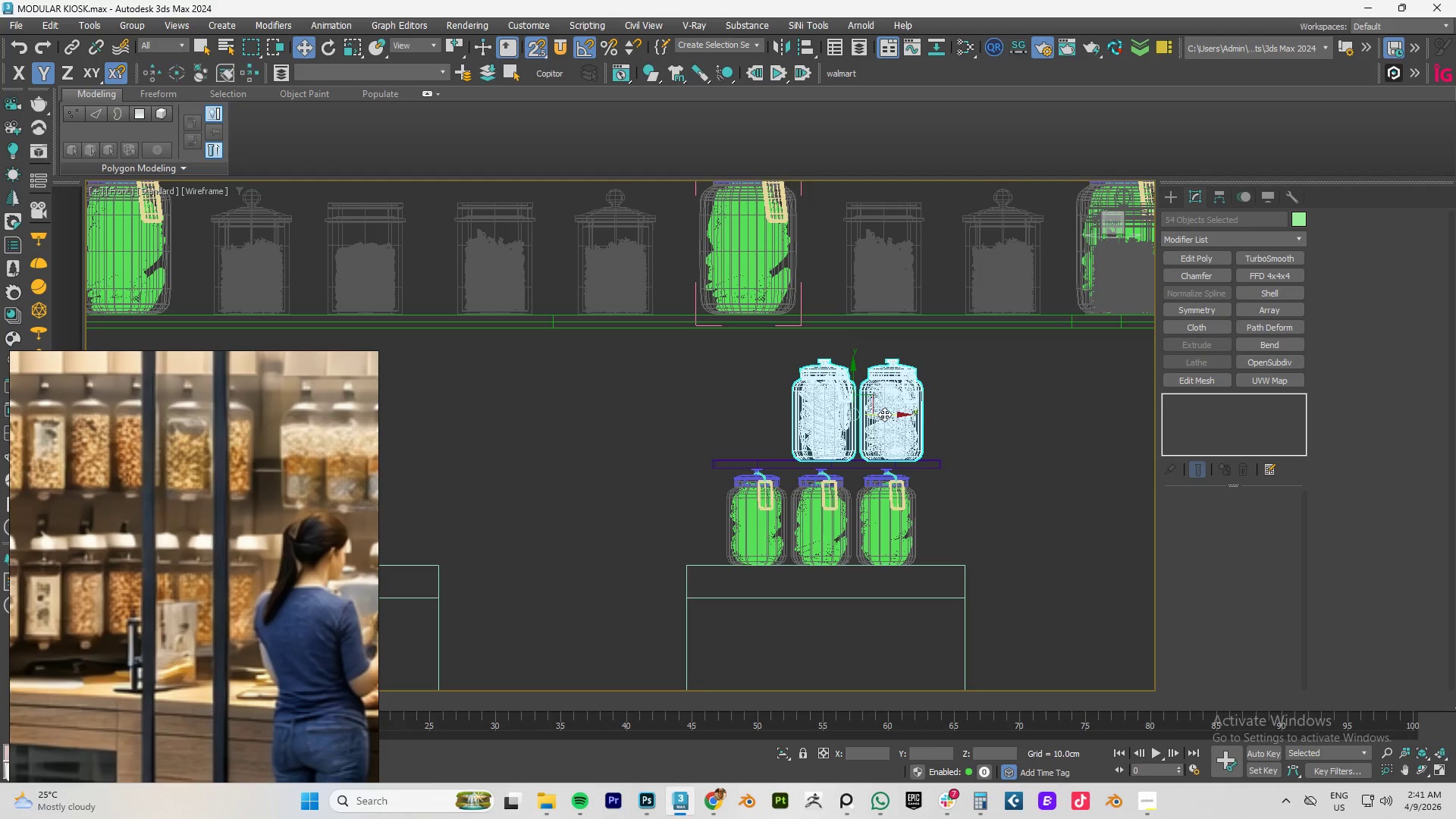 
left_click_drag(start_coordinate=[884, 414], to_coordinate=[819, 457])
 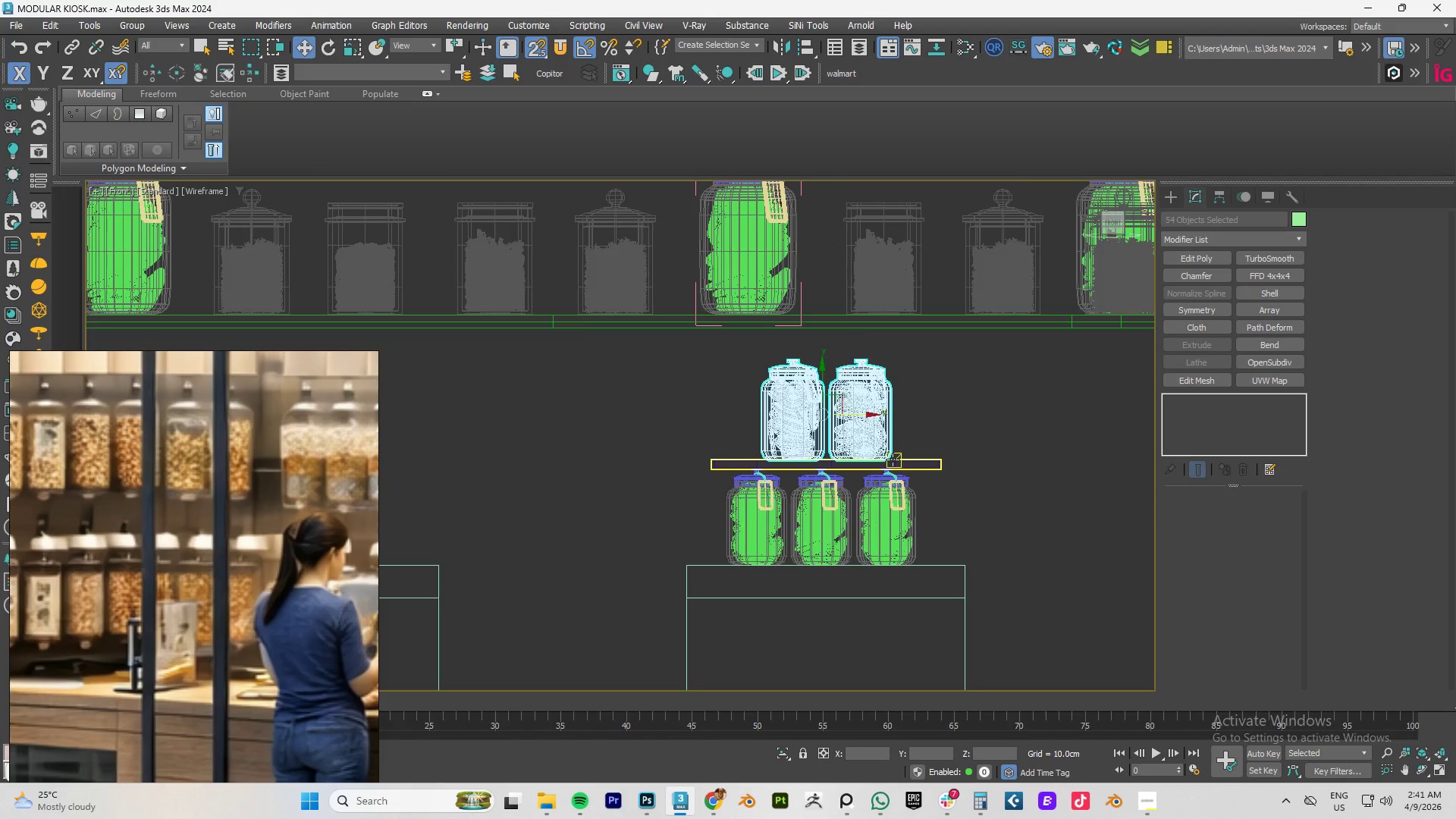 
hold_key(key=AltLeft, duration=1.0)
 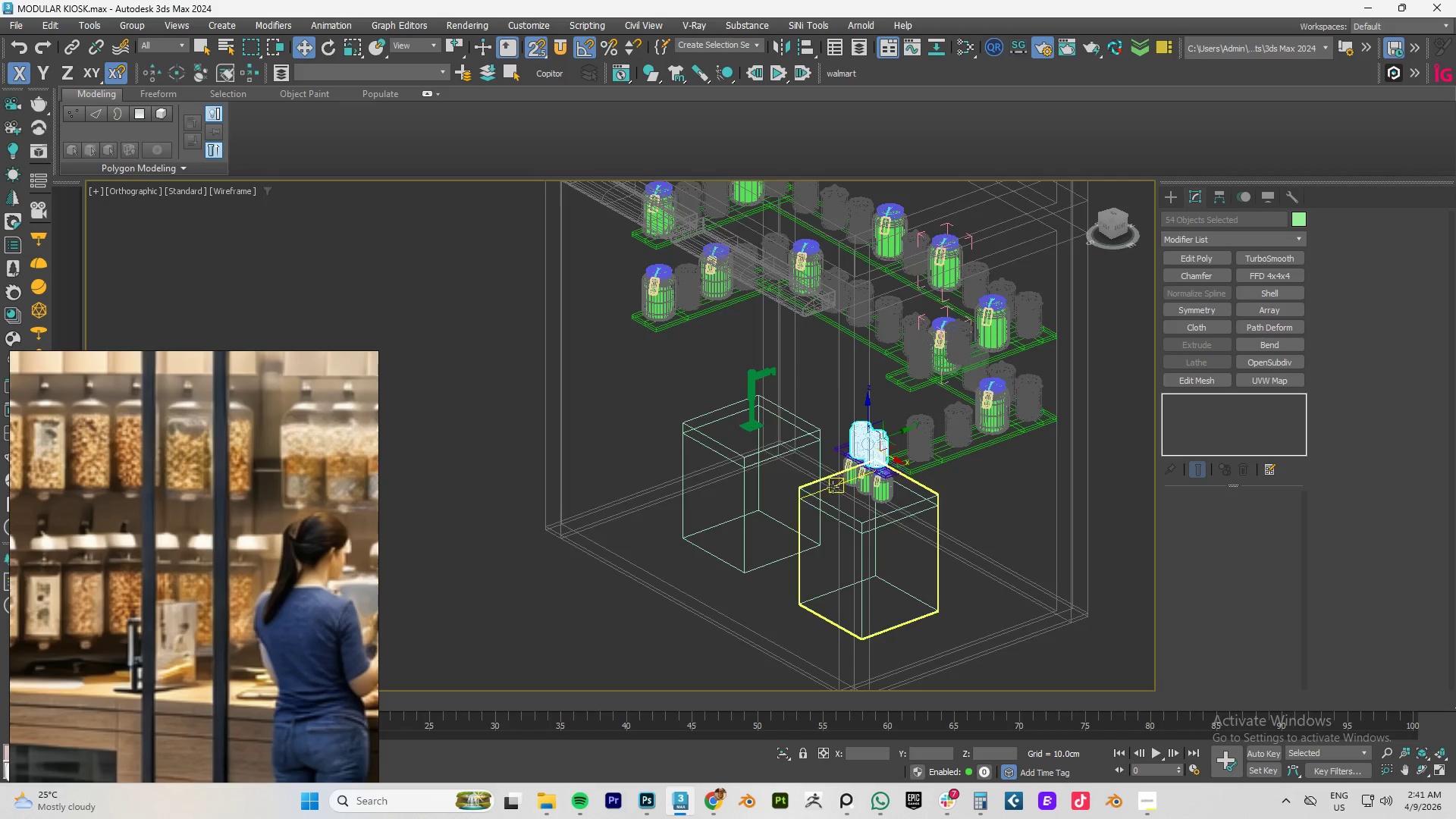 
scroll: coordinate [893, 460], scroll_direction: down, amount: 3.0
 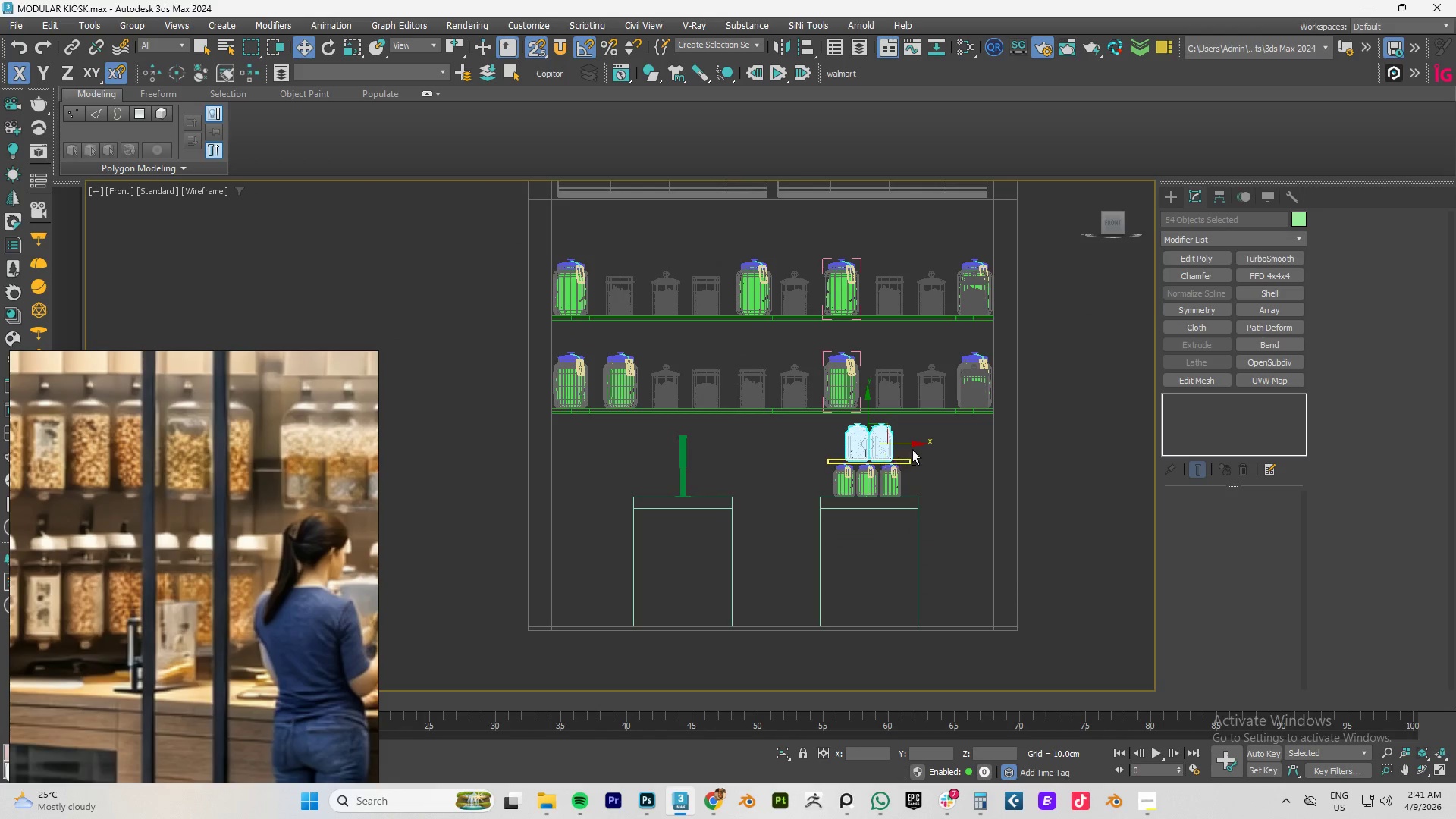 
key(F3)
 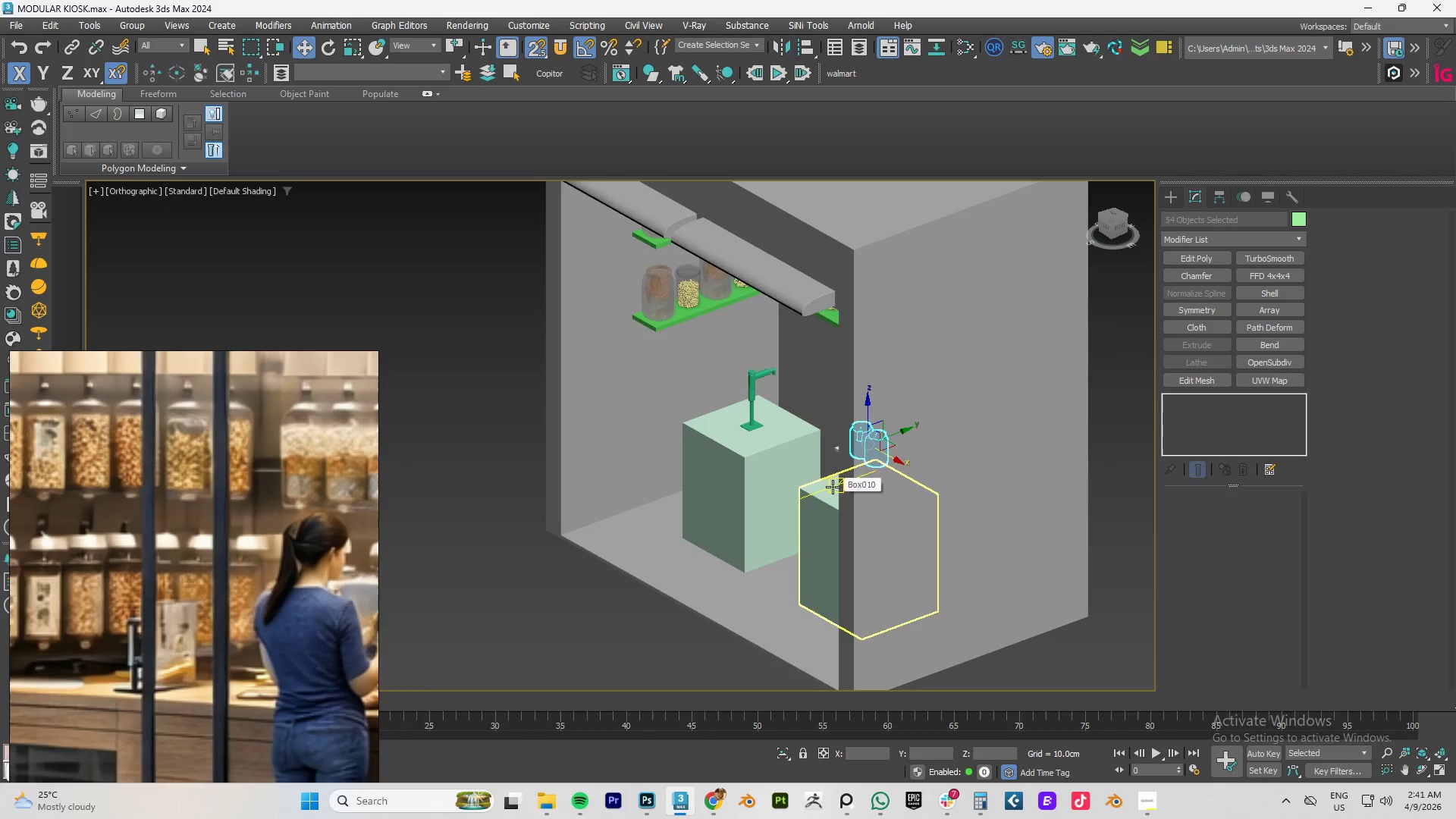 
key(F4)
 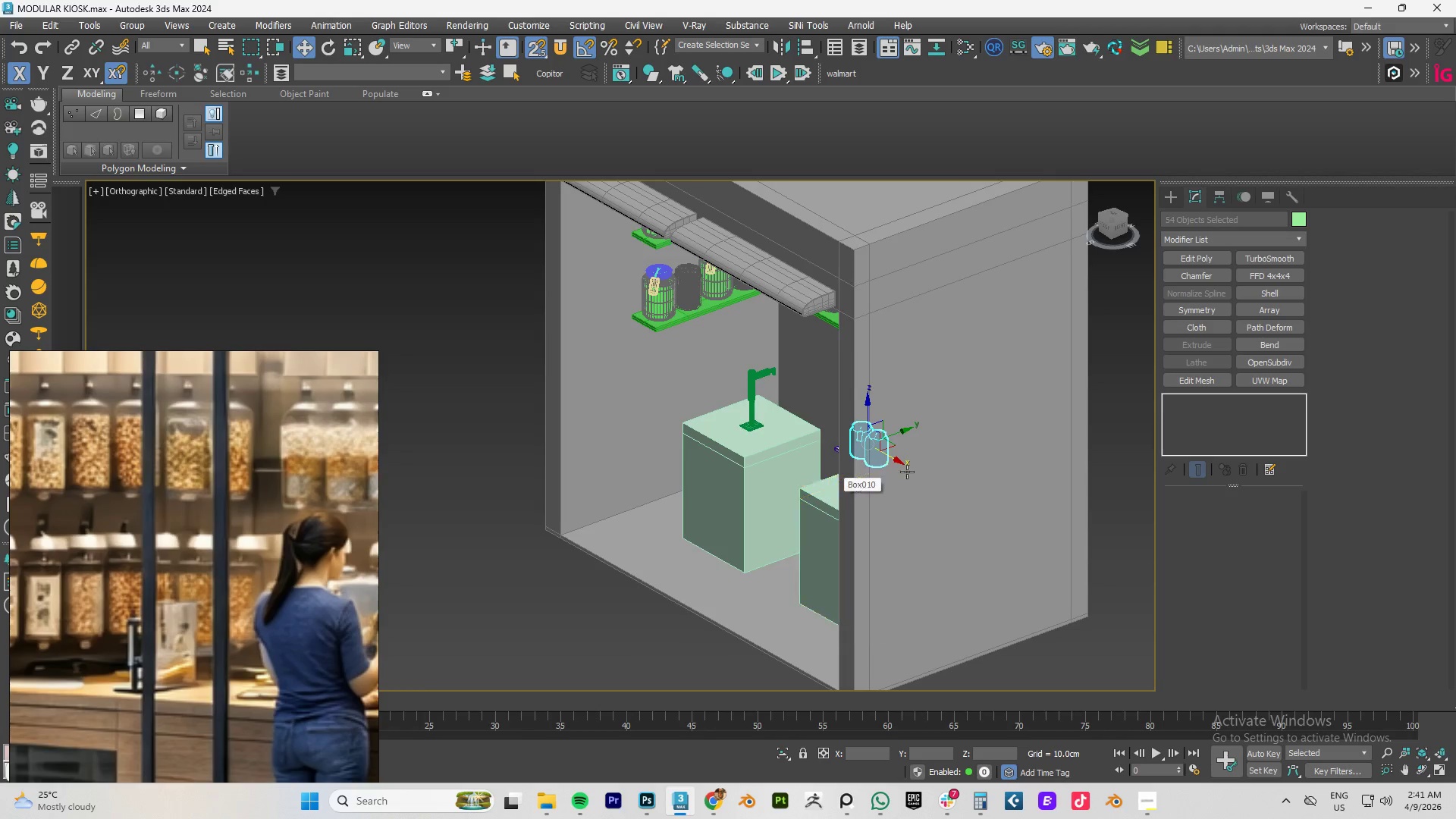 
key(F4)
 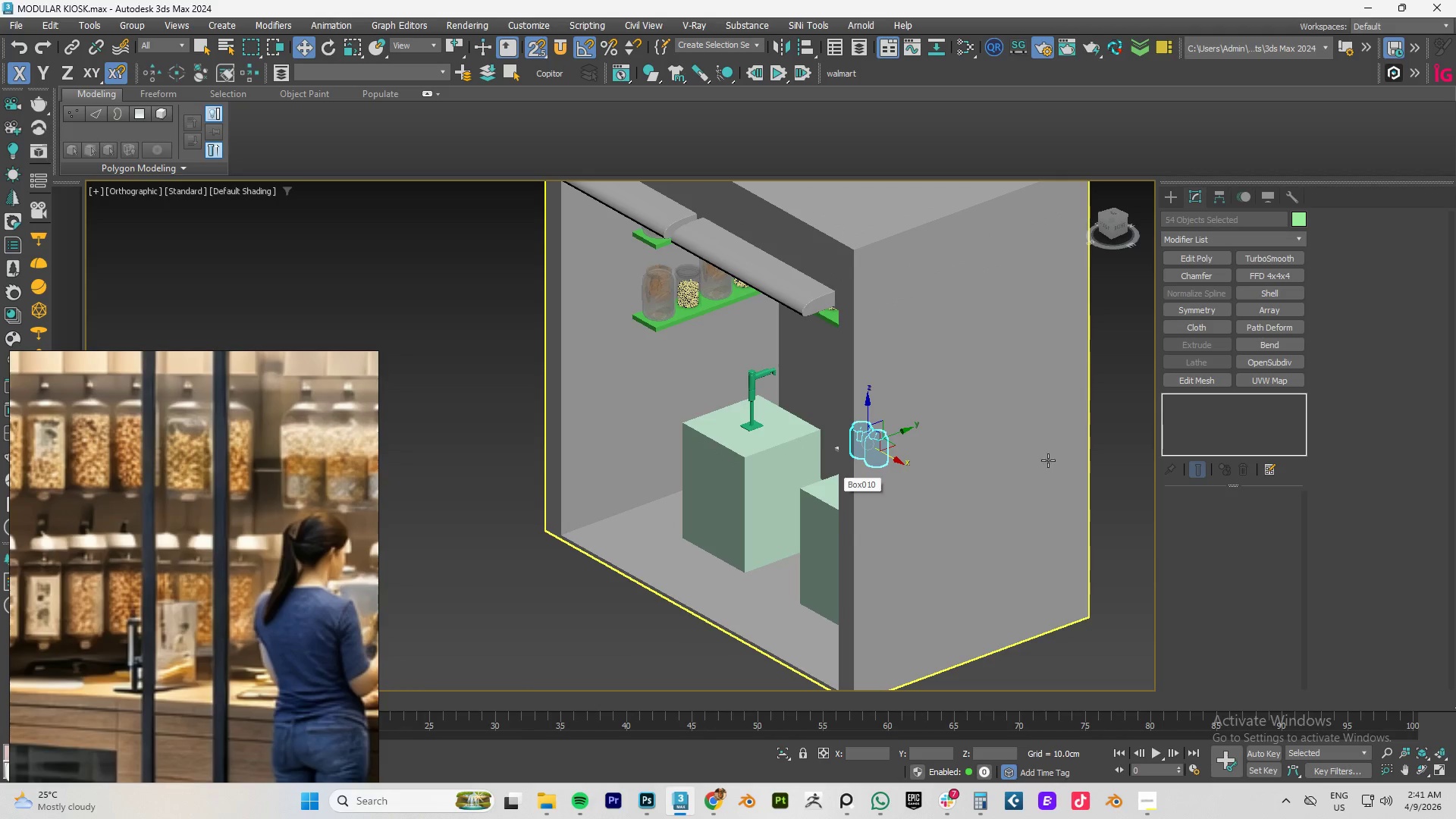 
left_click([1116, 444])
 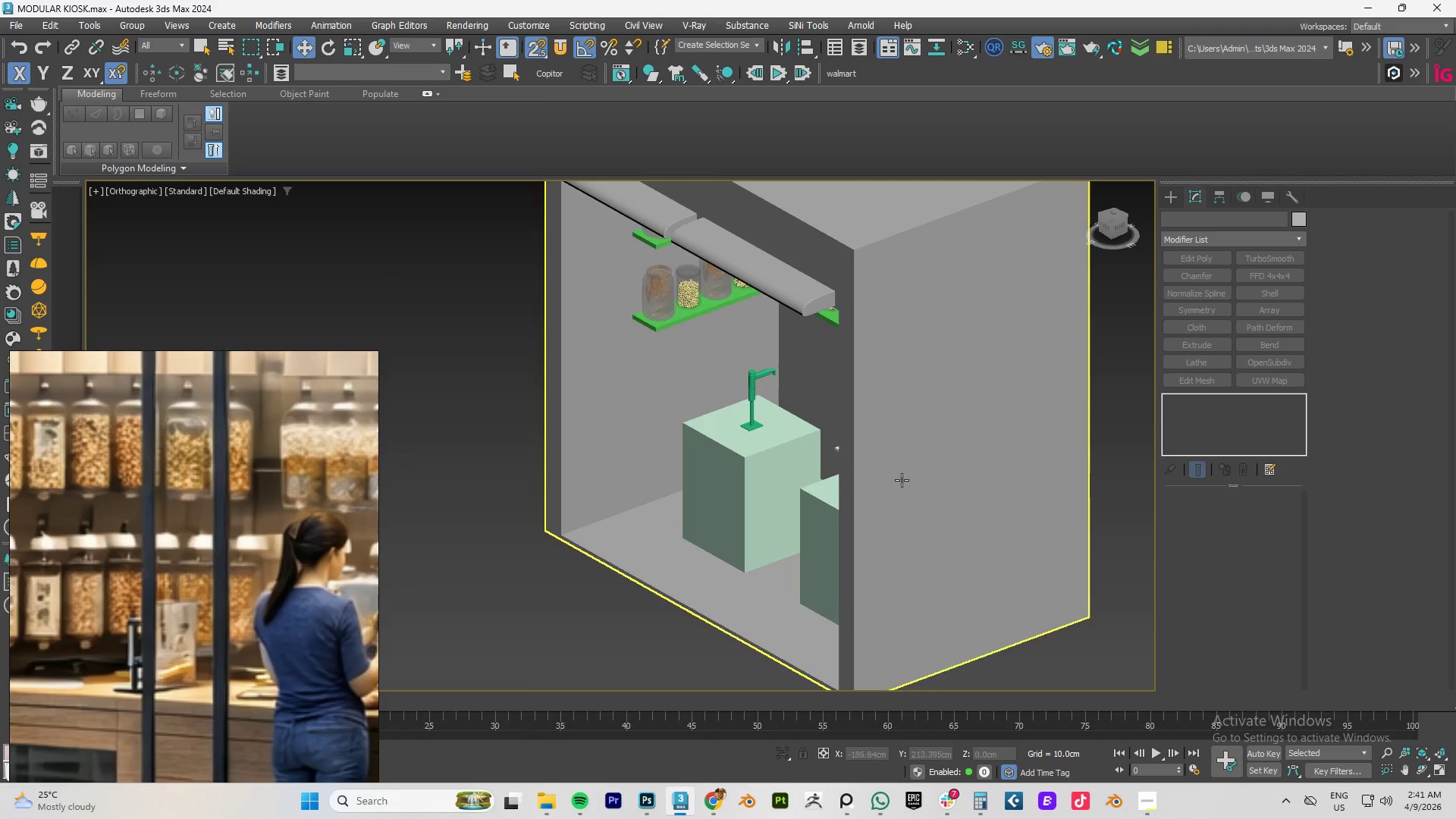 
hold_key(key=AltLeft, duration=0.7)
 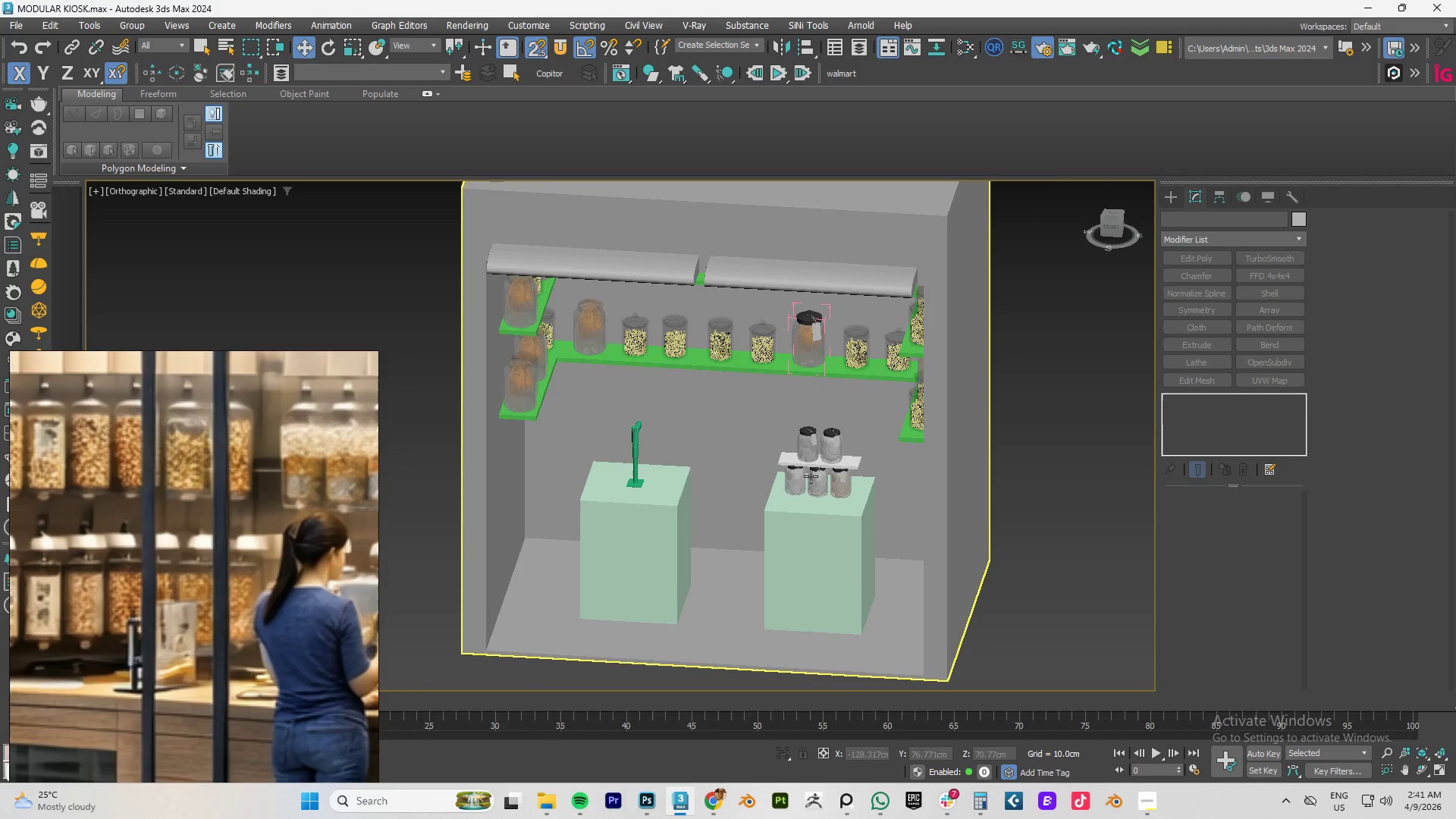 
hold_key(key=AltLeft, duration=0.56)
 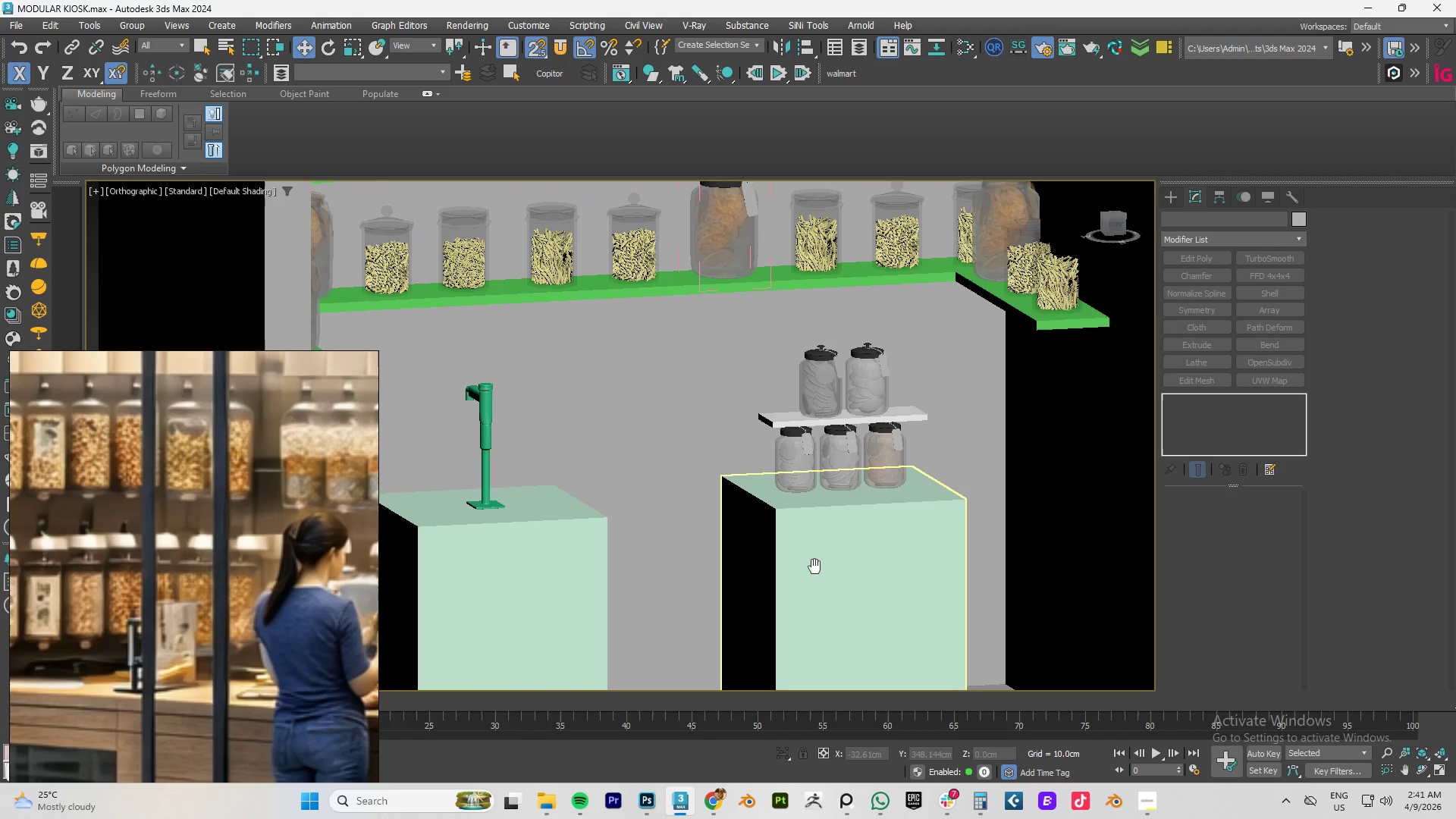 
scroll: coordinate [845, 475], scroll_direction: up, amount: 2.0
 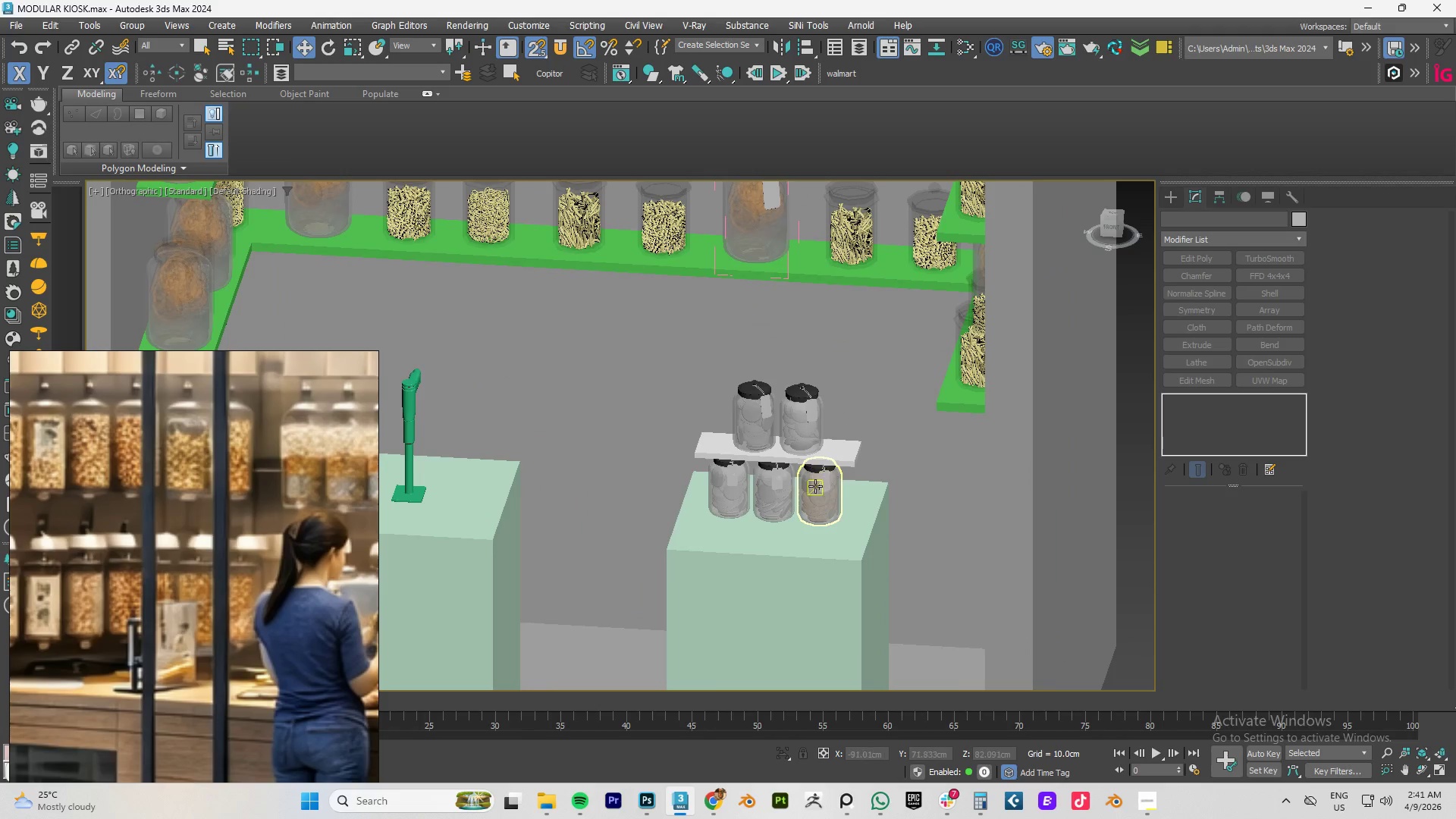 
key(Alt+AltLeft)
 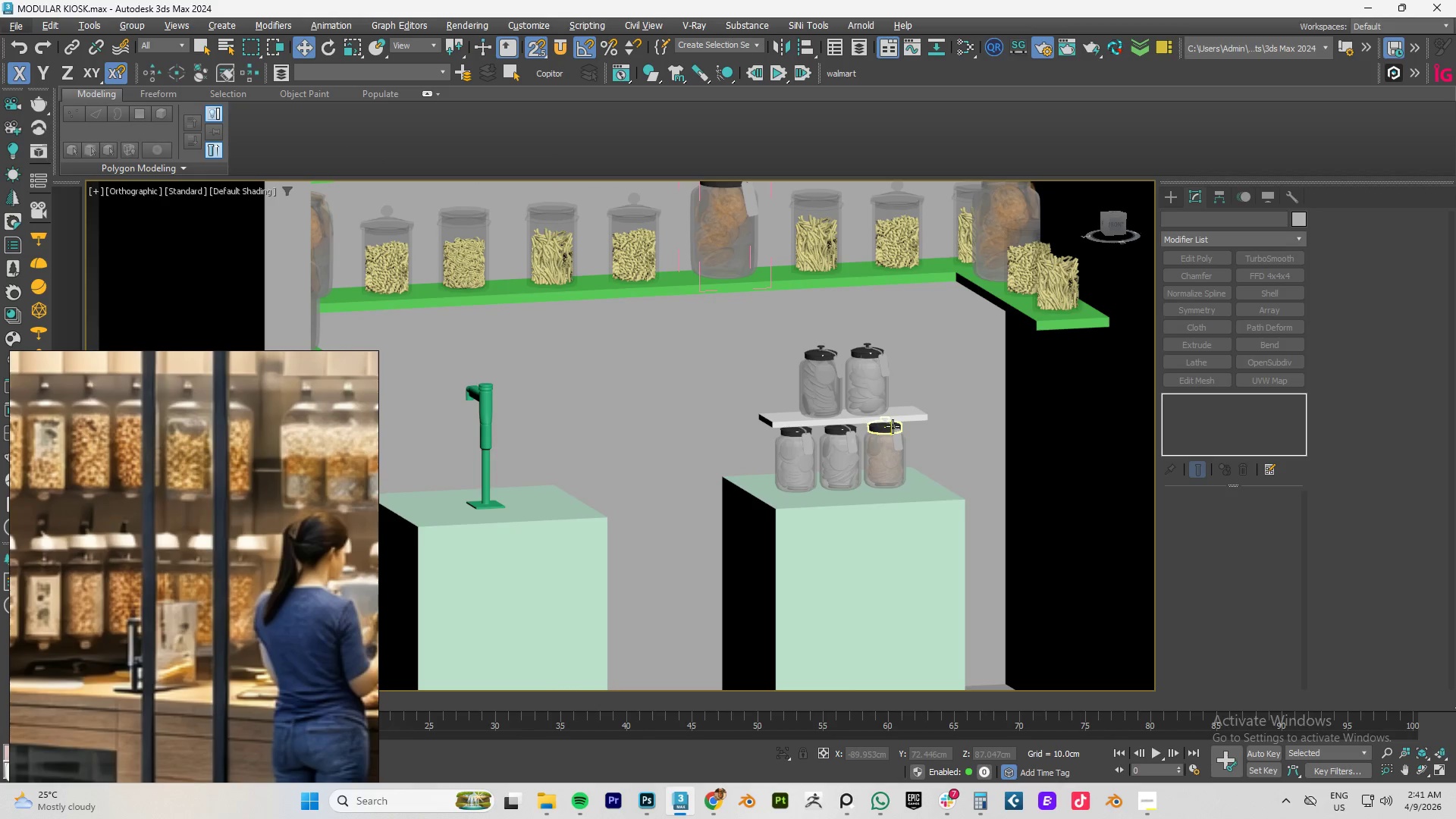 
type(fz)
 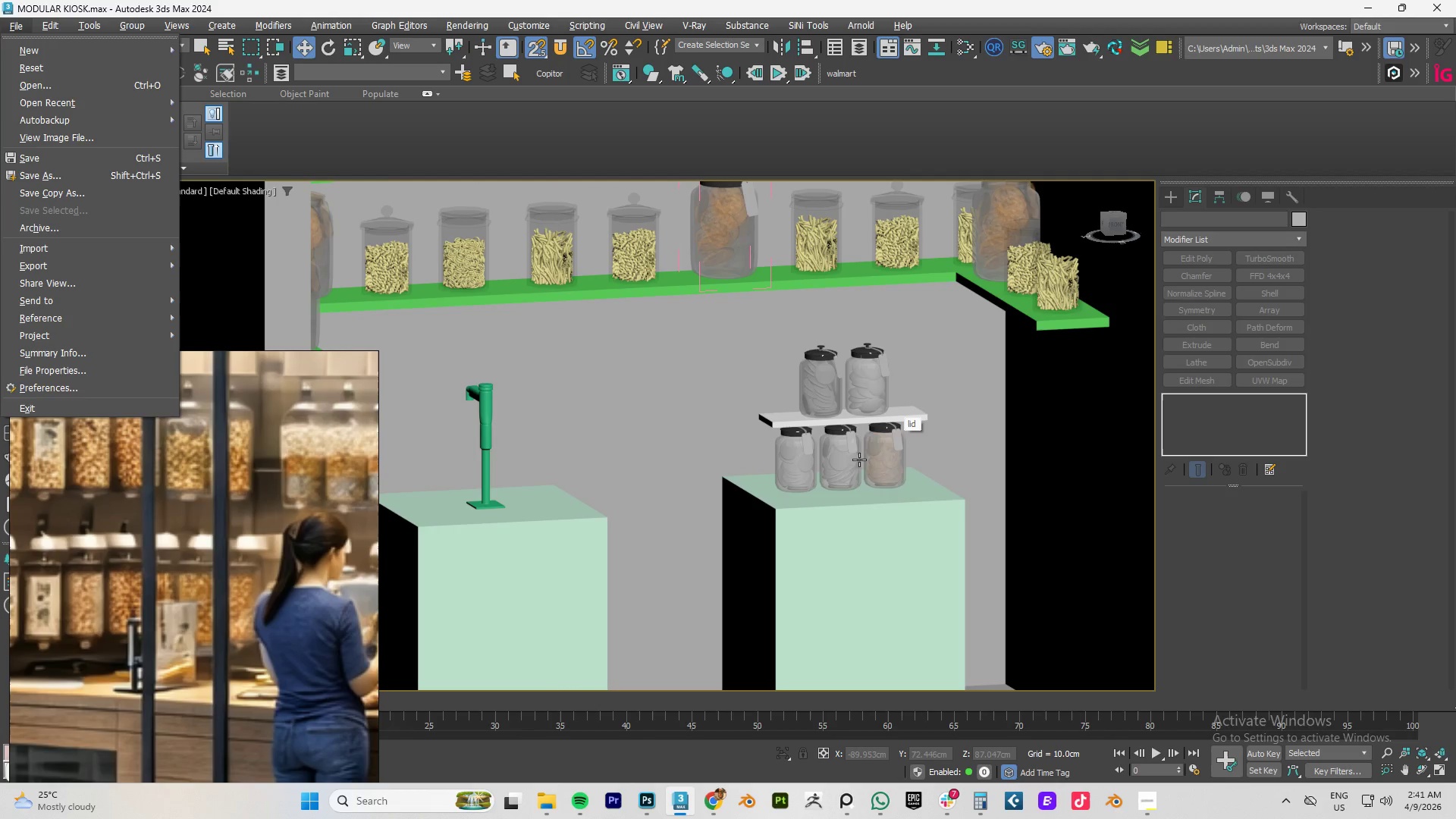 
left_click([859, 460])
 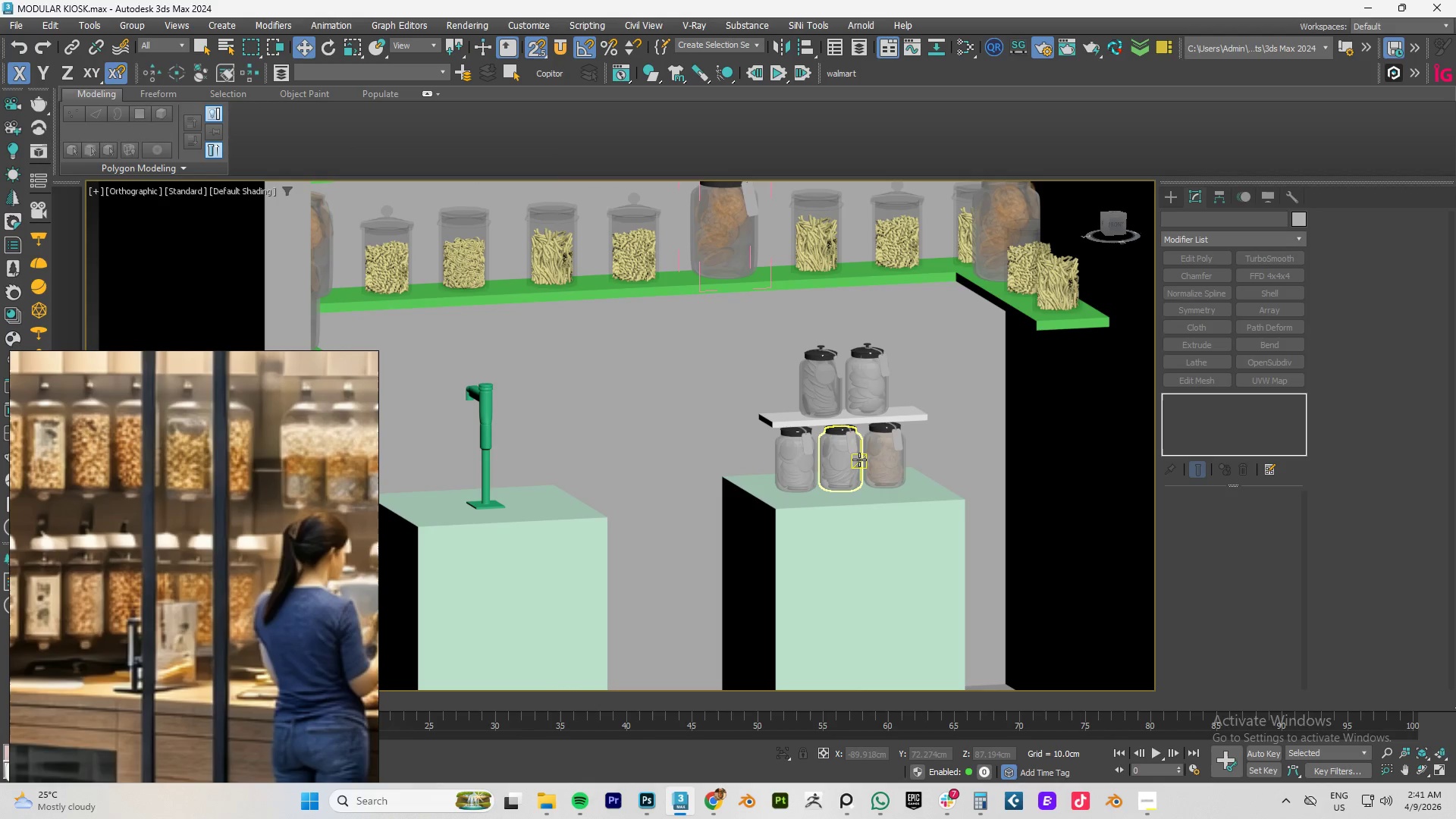 
type(fz)
 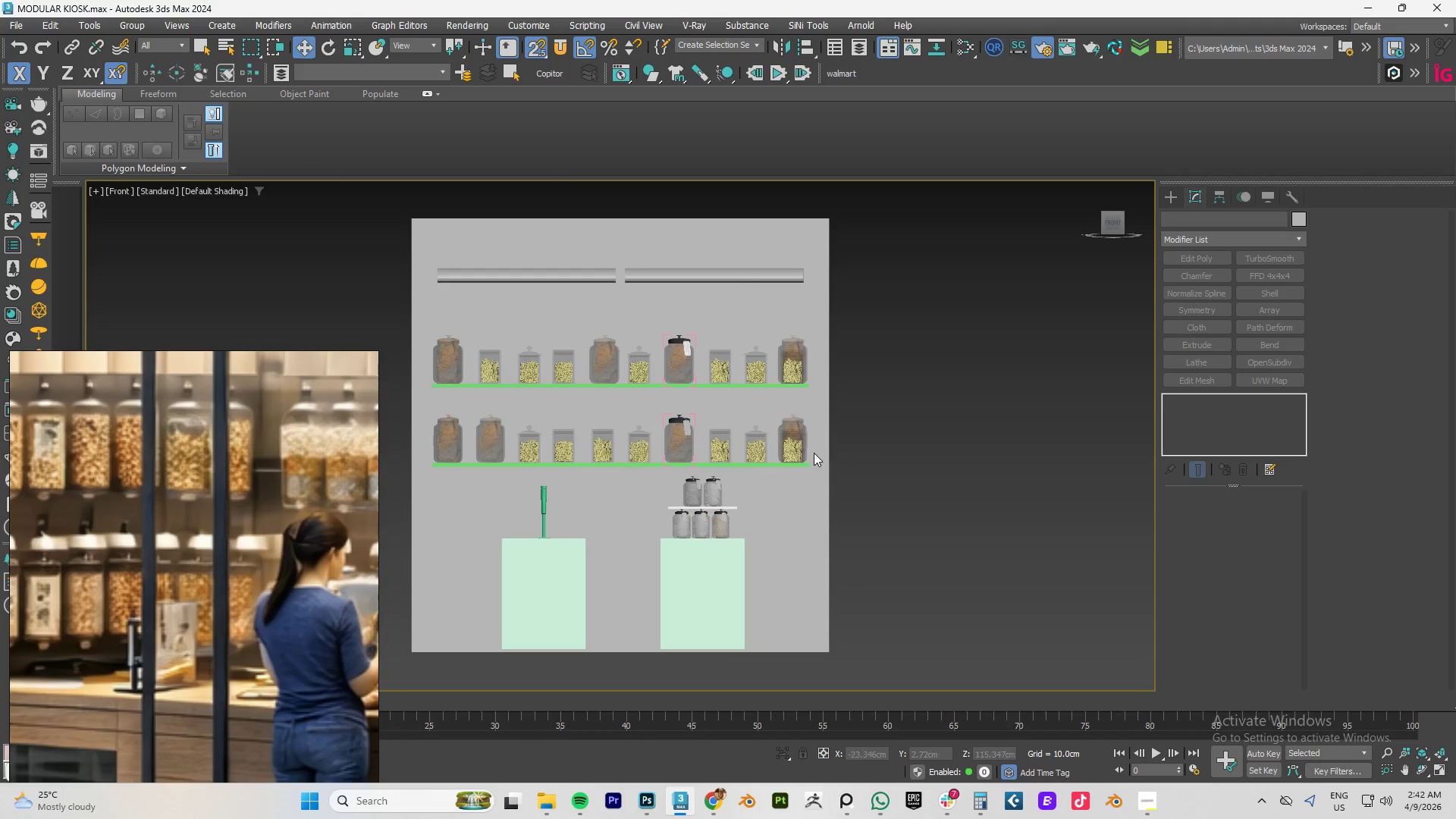 
scroll: coordinate [794, 452], scroll_direction: down, amount: 2.0
 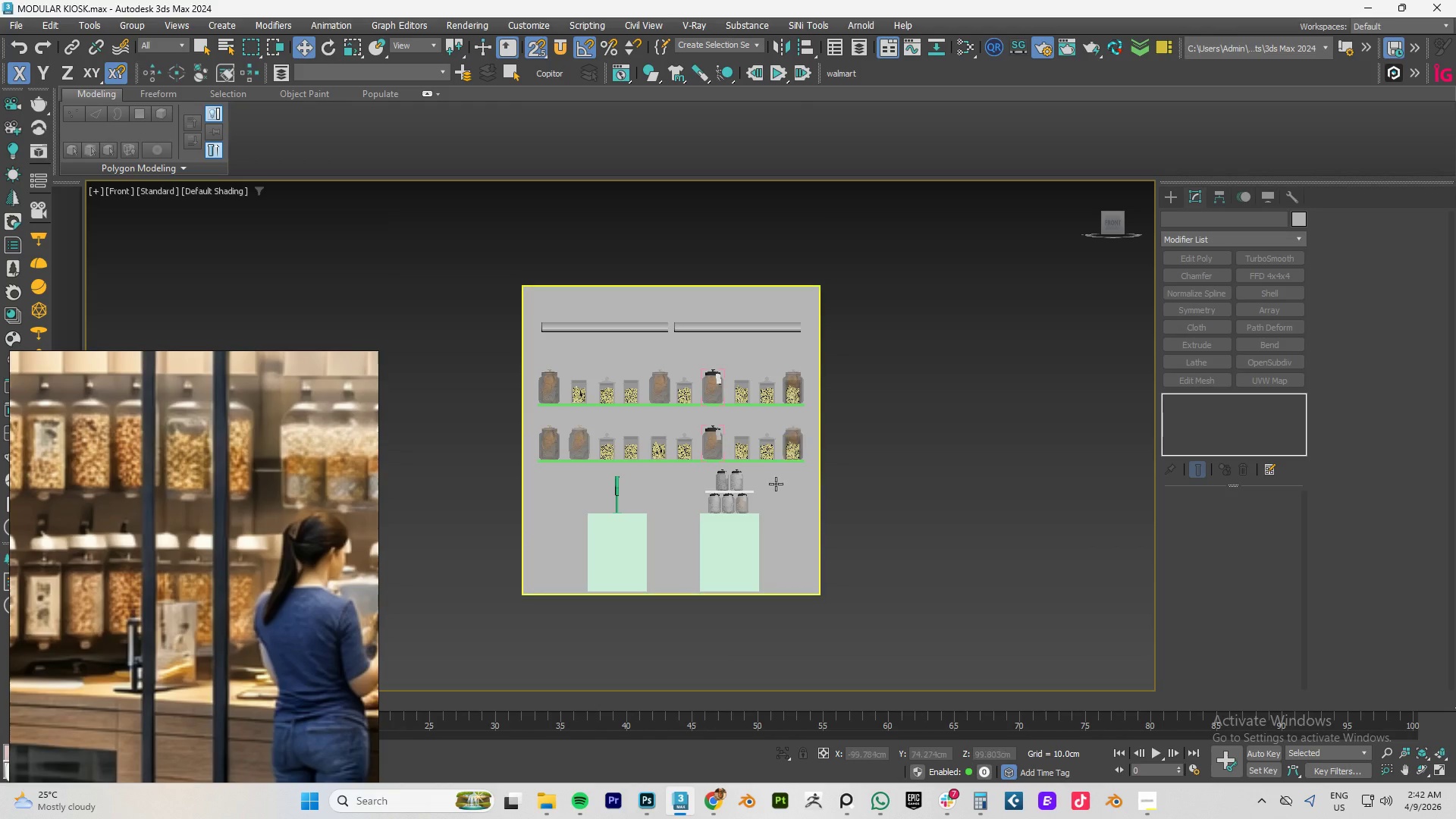 
hold_key(key=AltLeft, duration=1.53)
 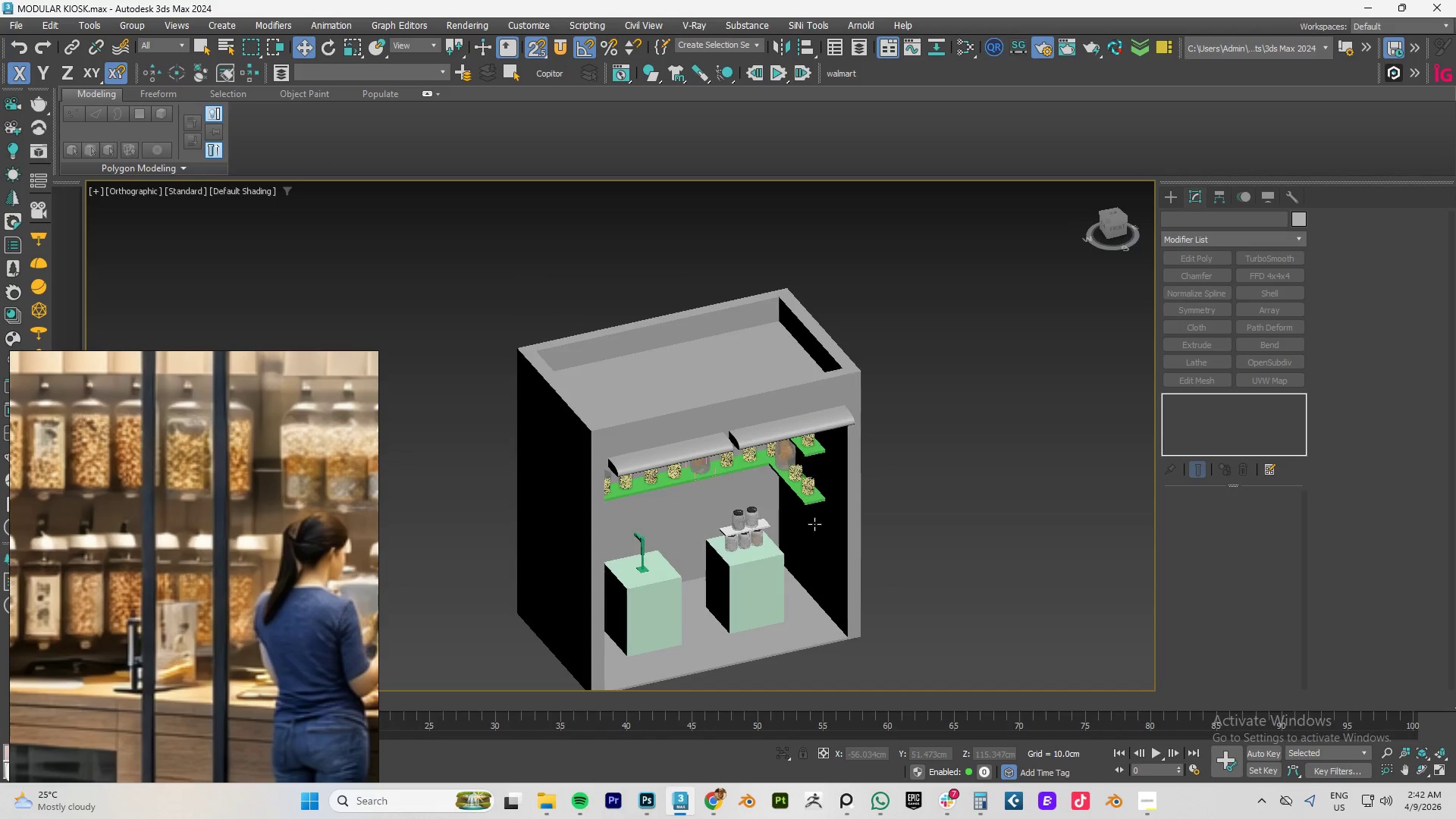 
hold_key(key=AltLeft, duration=0.78)
 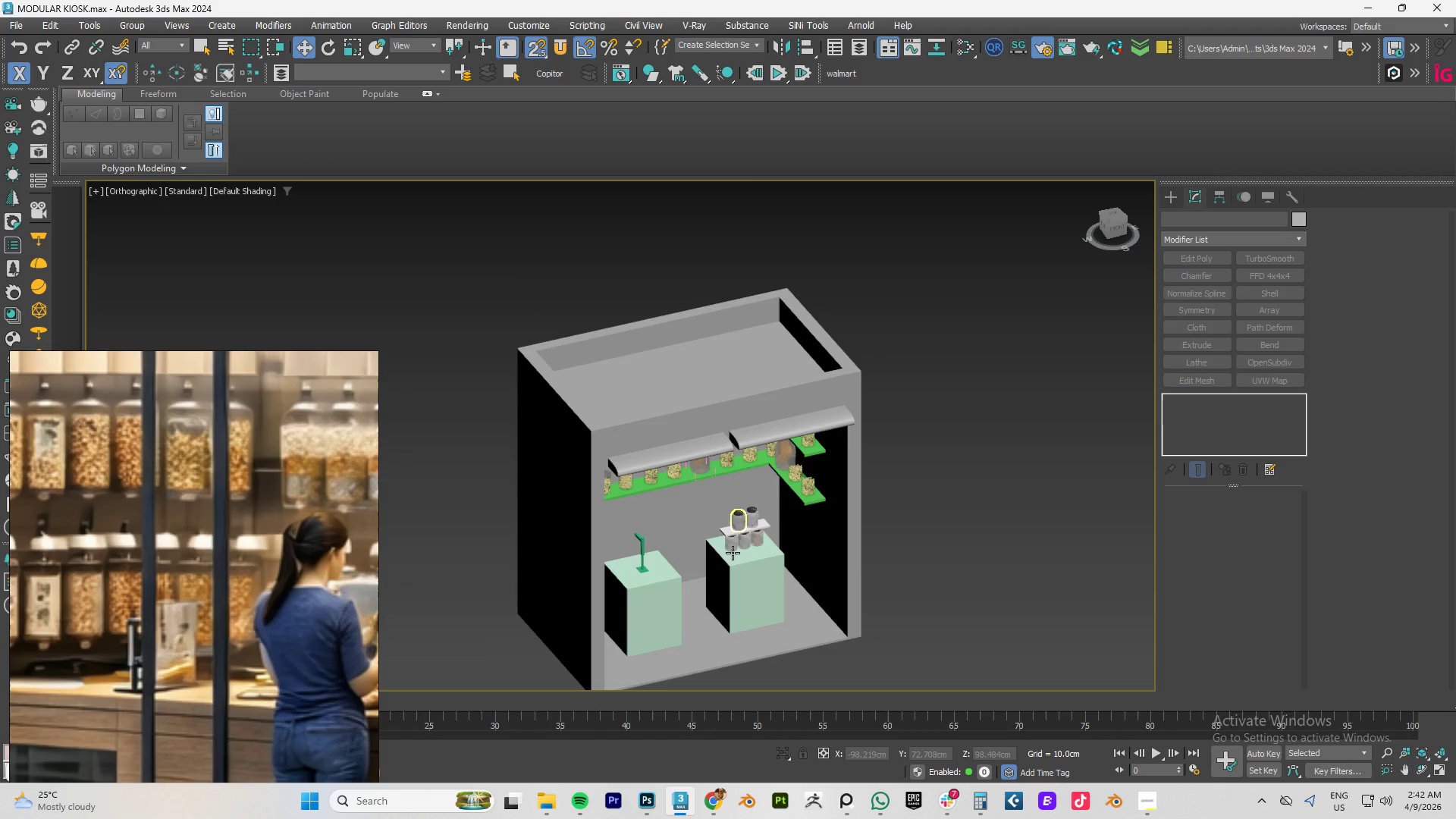 
scroll: coordinate [752, 516], scroll_direction: up, amount: 6.0
 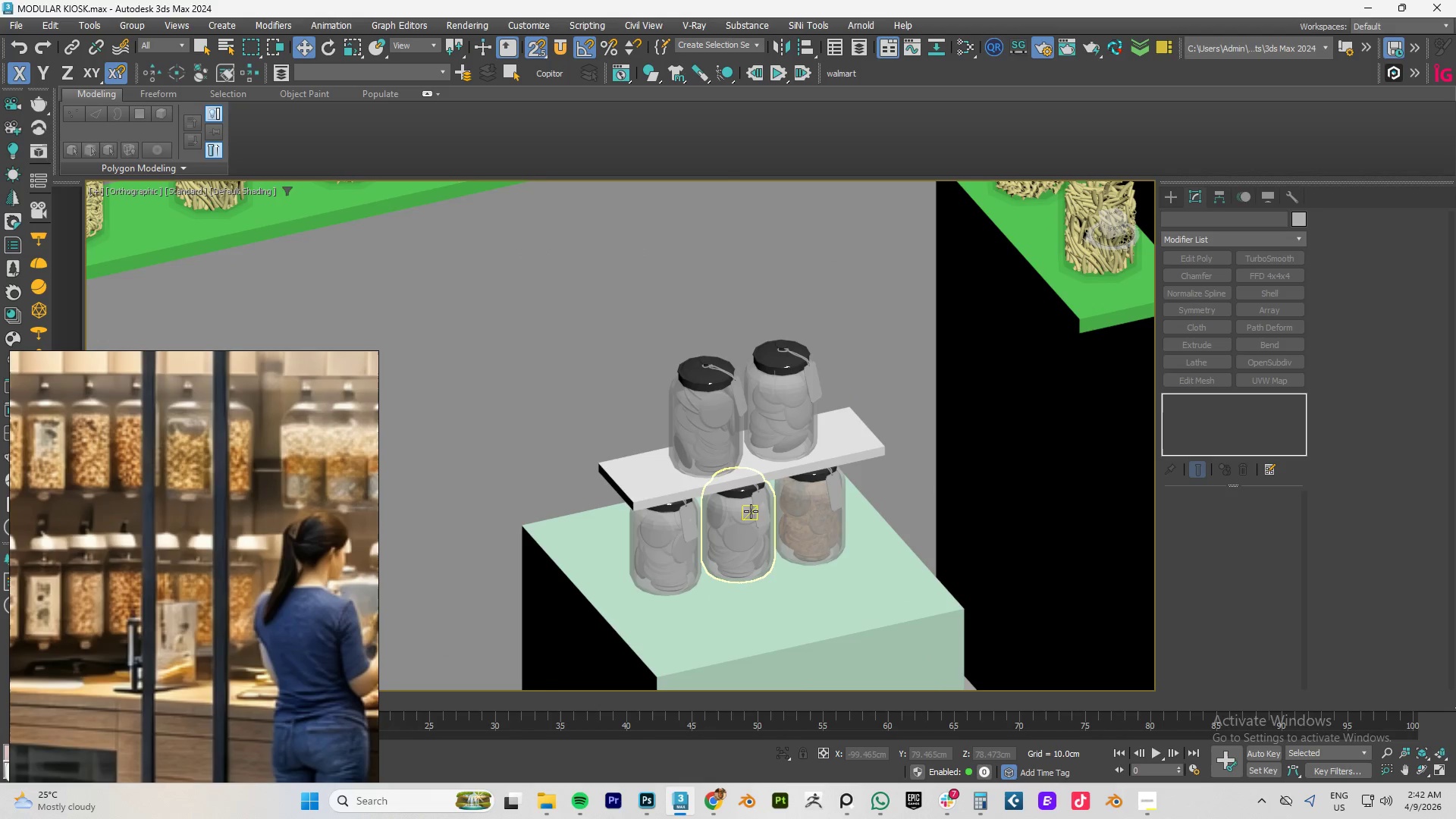 
hold_key(key=AltLeft, duration=0.91)
 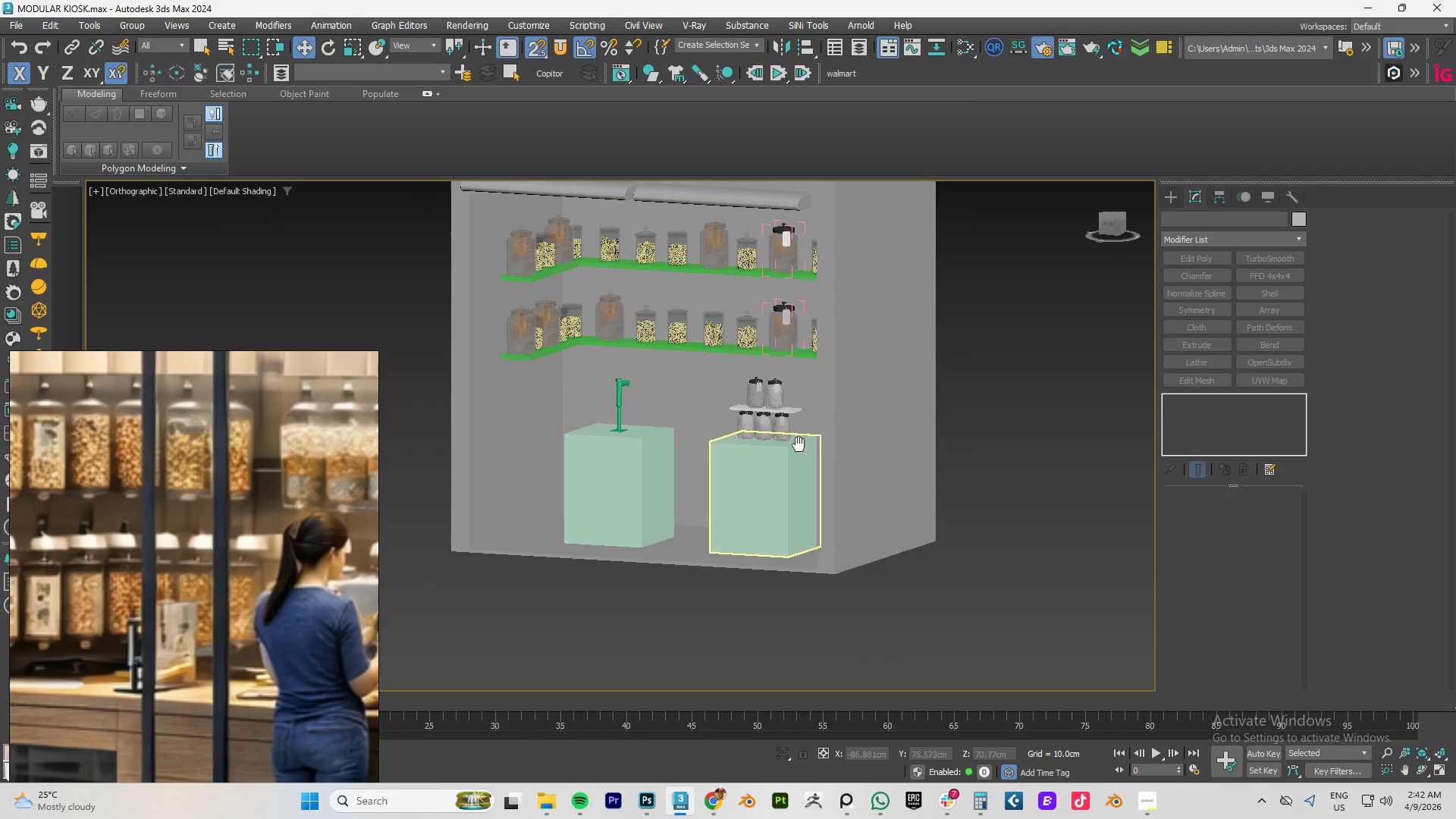 
scroll: coordinate [751, 511], scroll_direction: down, amount: 4.0
 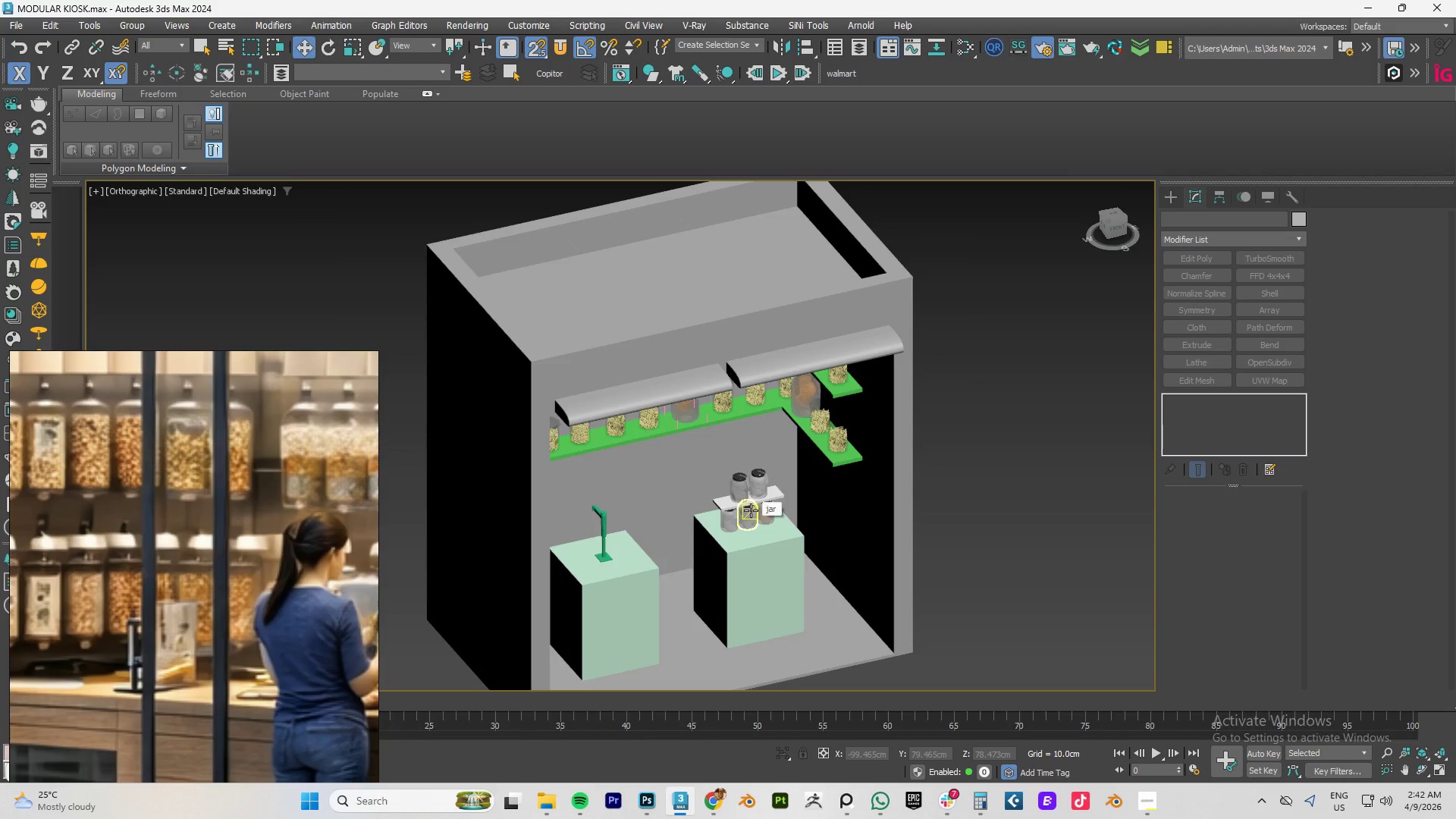 
hold_key(key=AltLeft, duration=6.56)
 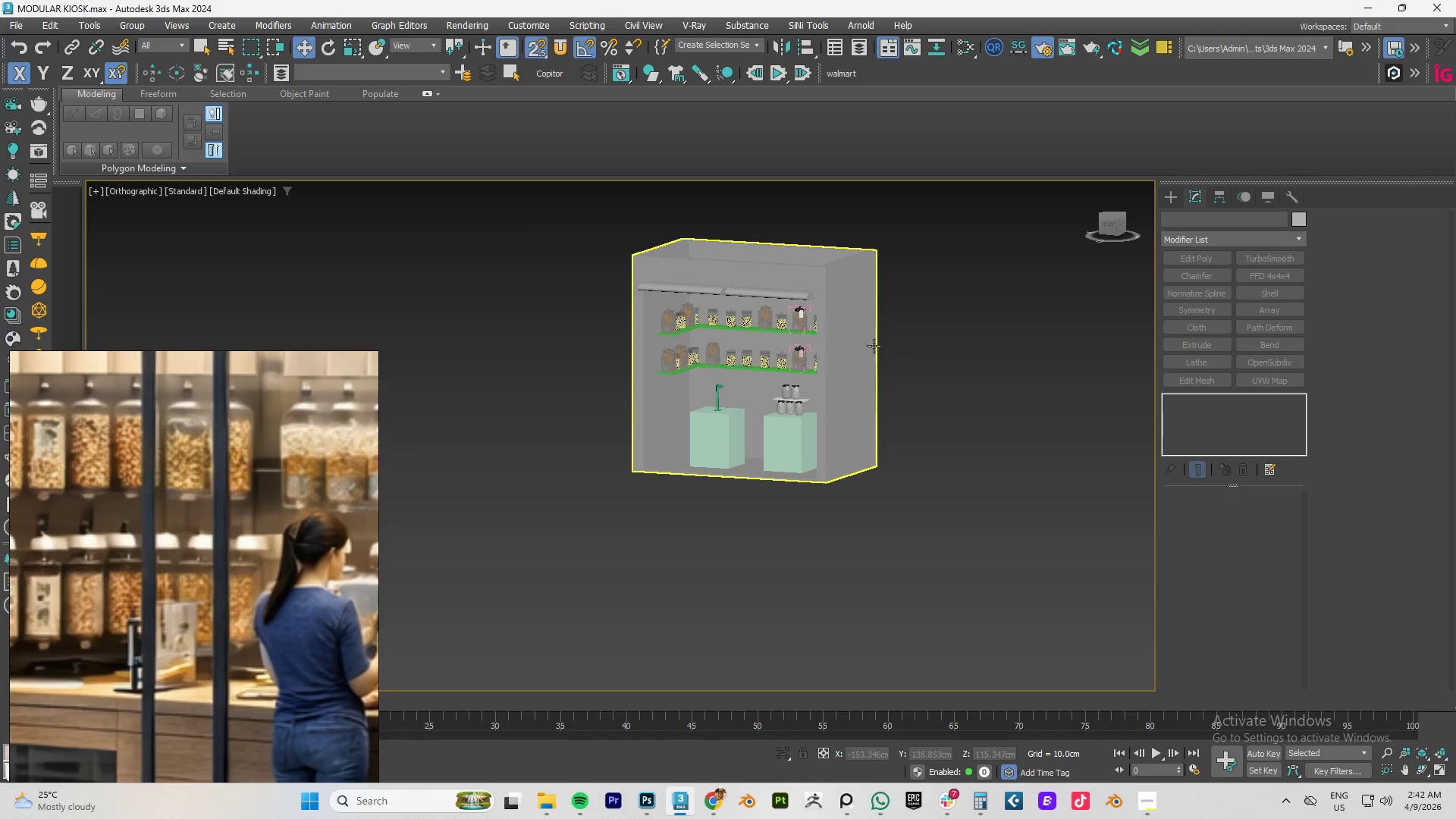 
key(Control+S)
 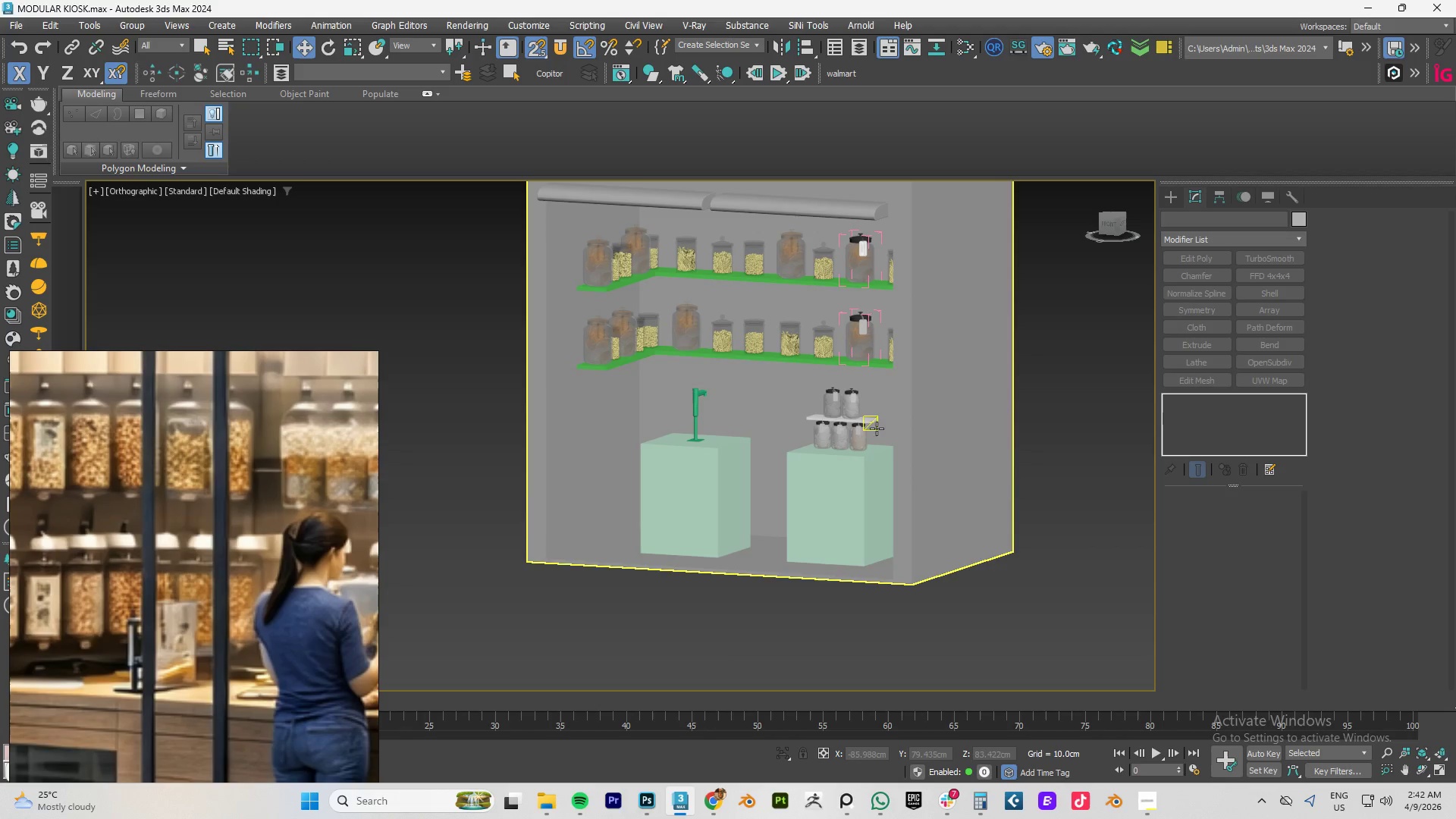 
scroll: coordinate [738, 380], scroll_direction: down, amount: 2.0
 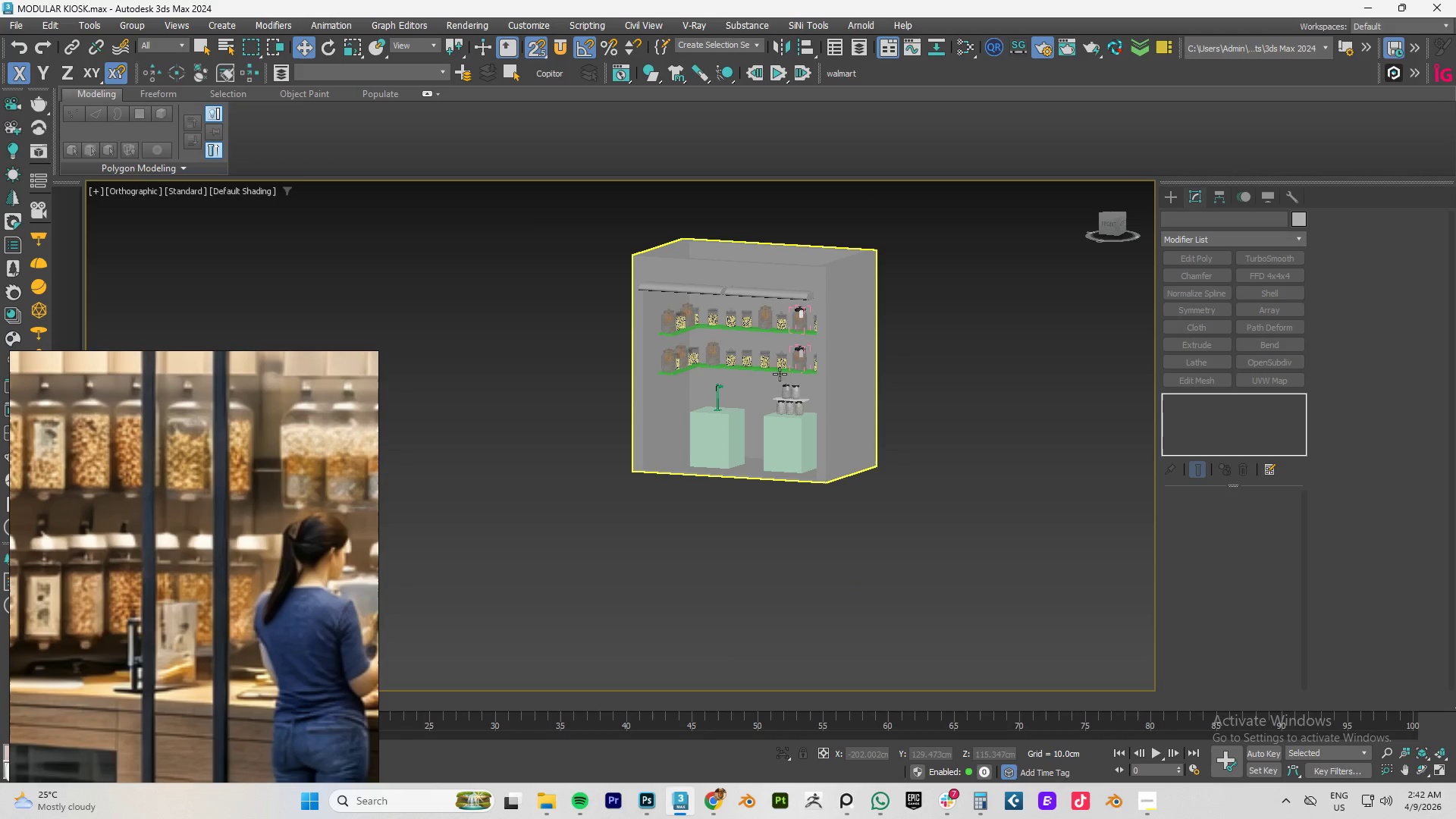 
hold_key(key=AltLeft, duration=0.83)
 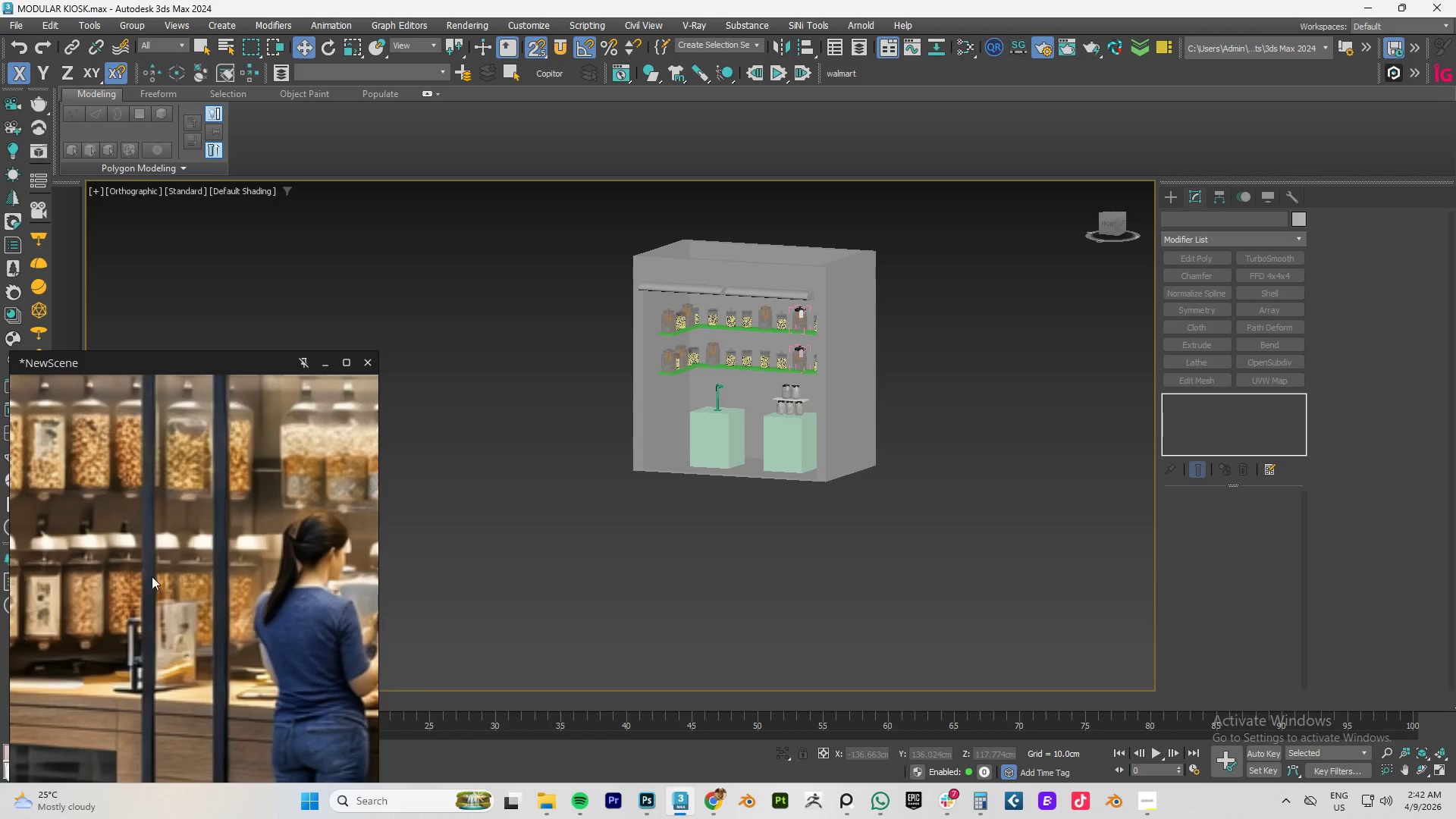 
scroll: coordinate [140, 571], scroll_direction: down, amount: 6.0
 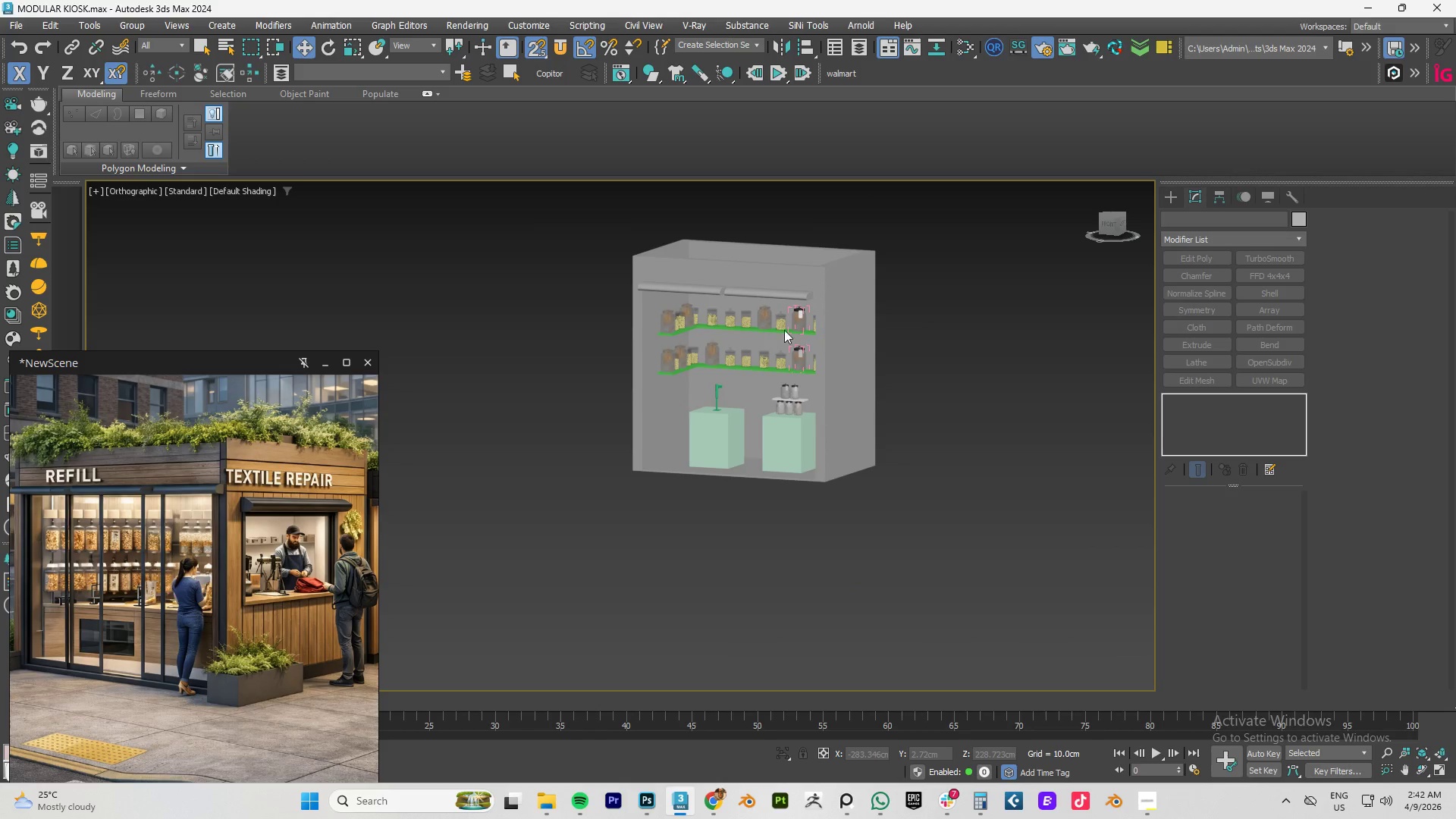 
key(F4)
 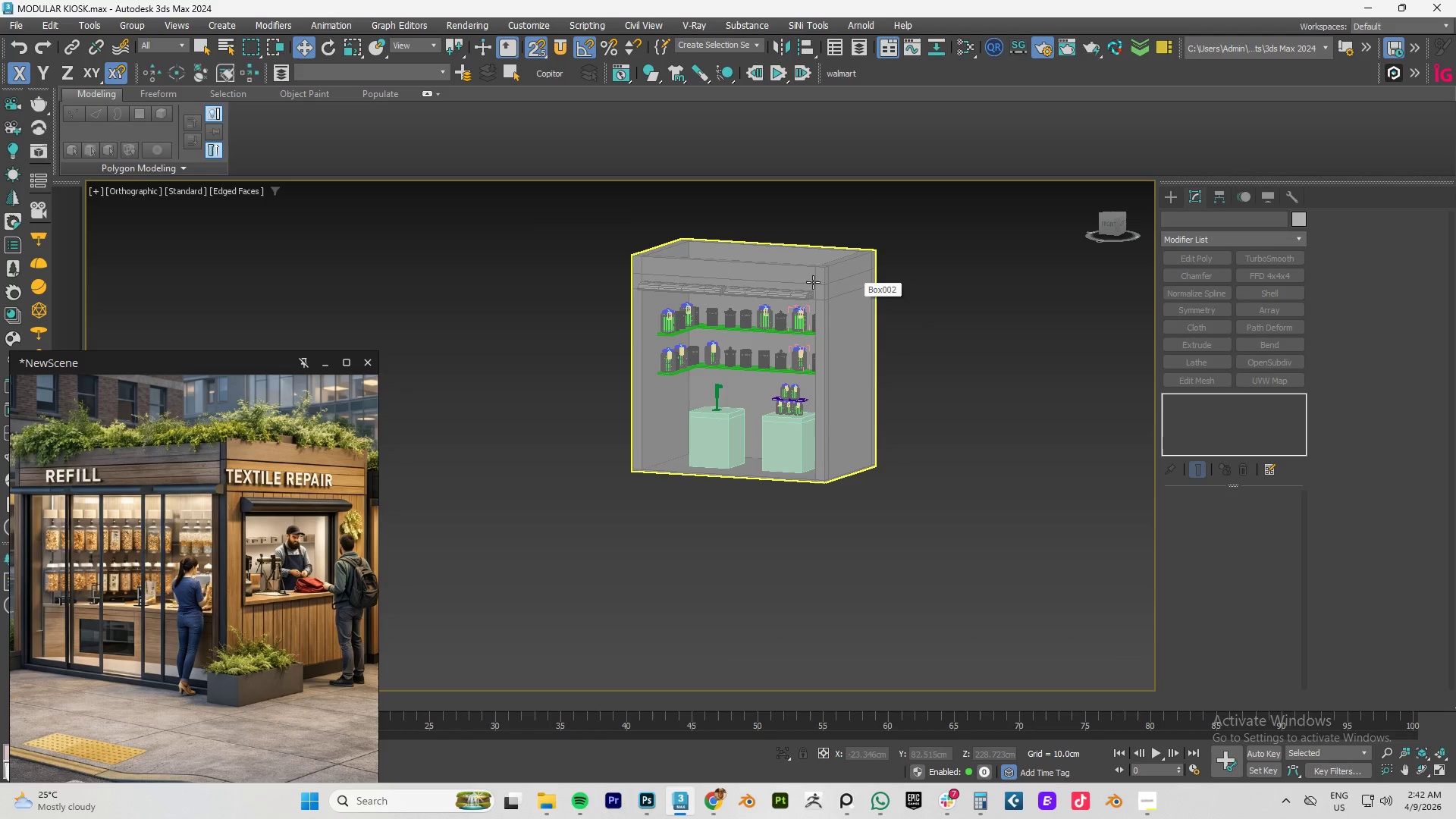 
left_click([788, 272])
 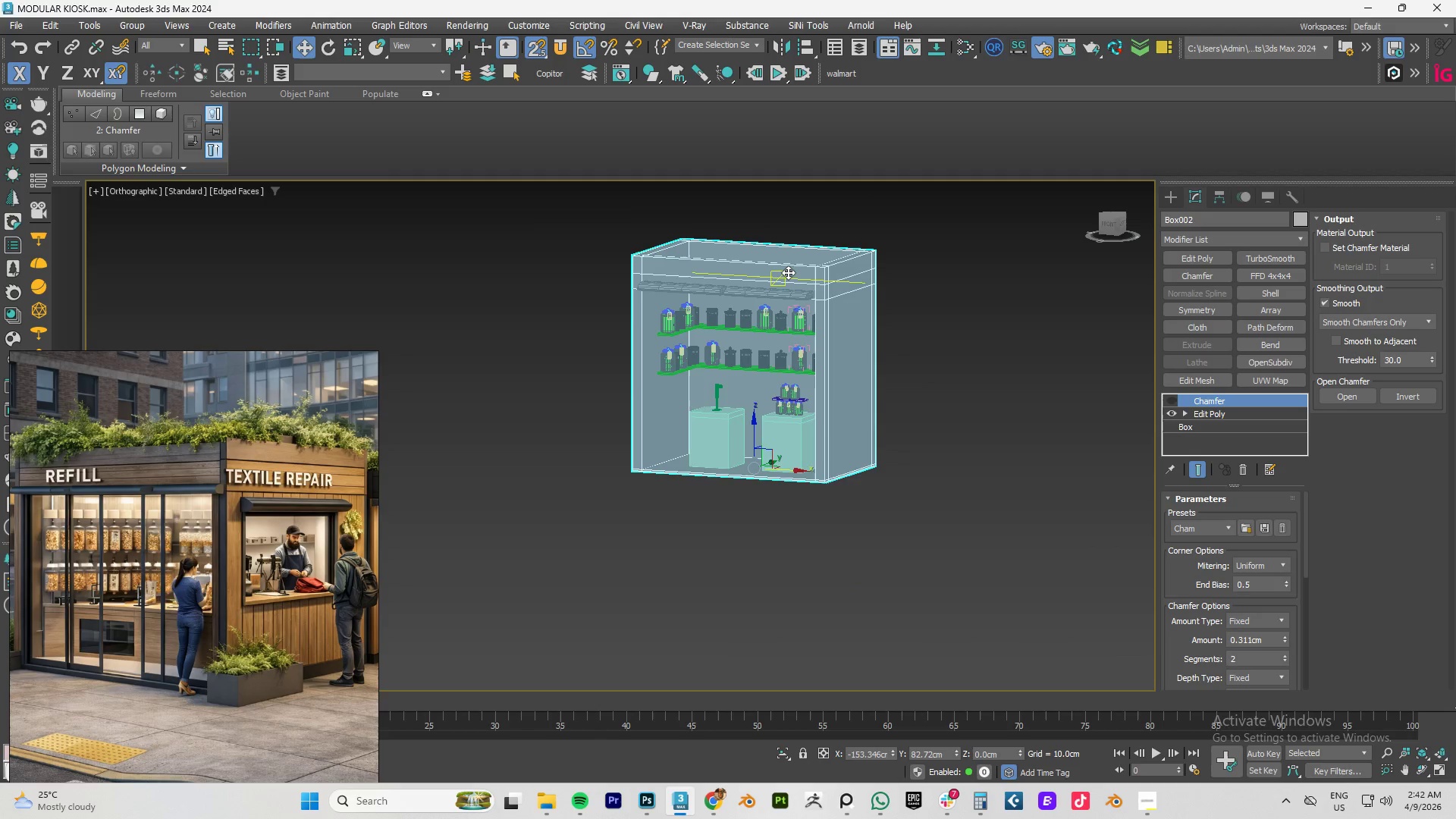 
scroll: coordinate [788, 272], scroll_direction: up, amount: 2.0
 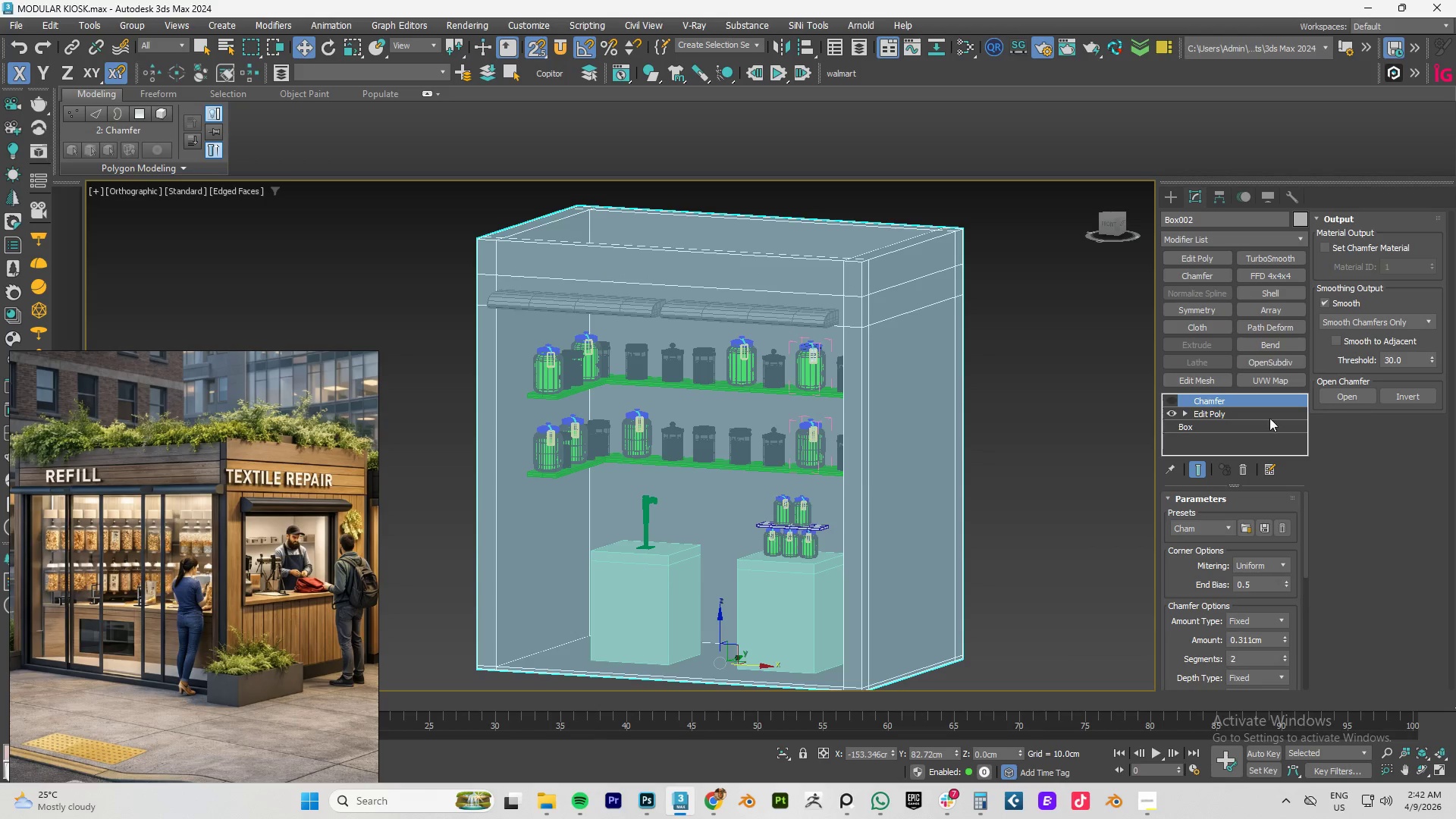 
left_click([1235, 417])
 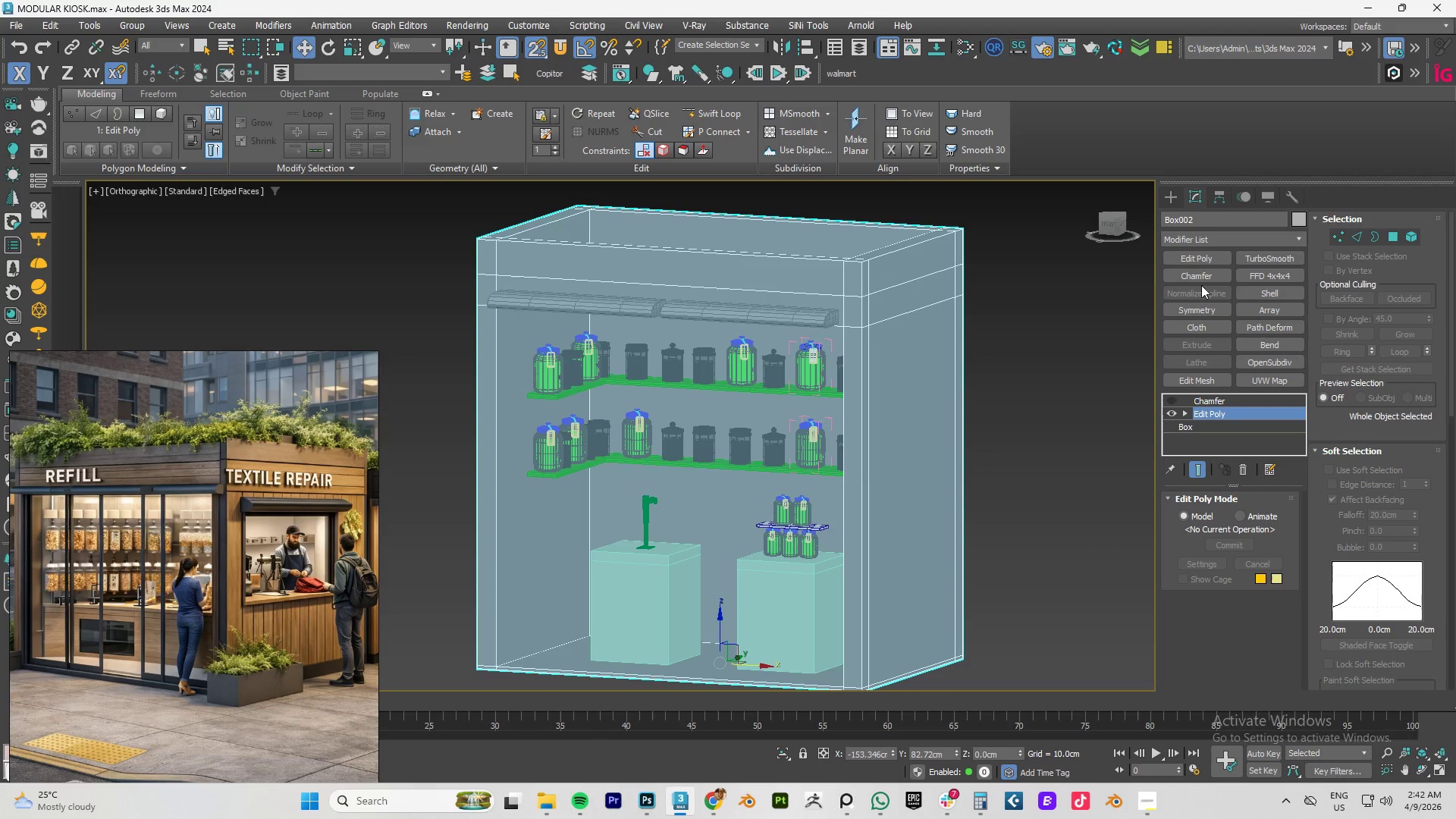 
left_click([1204, 256])
 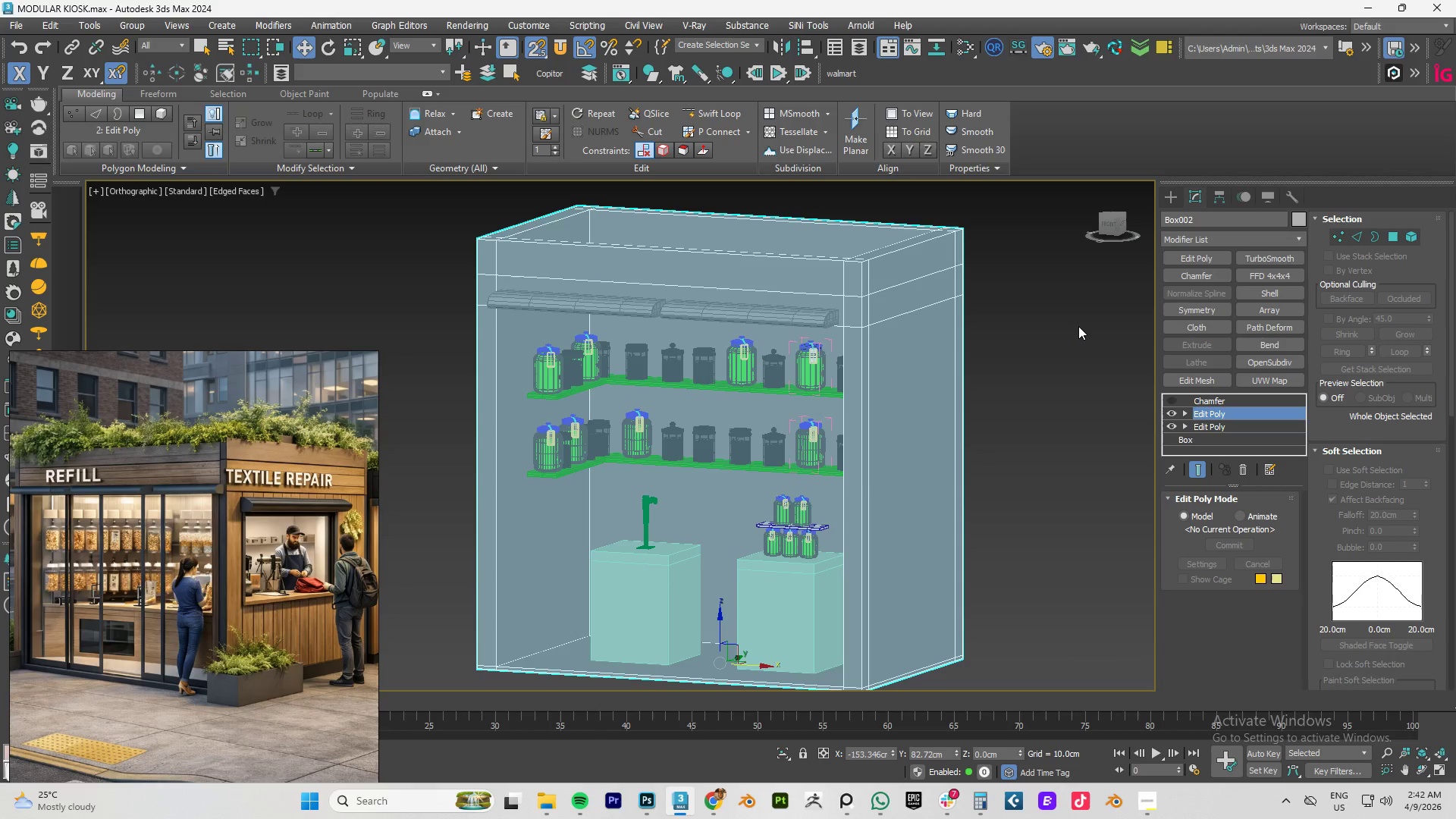 
type(fz)
 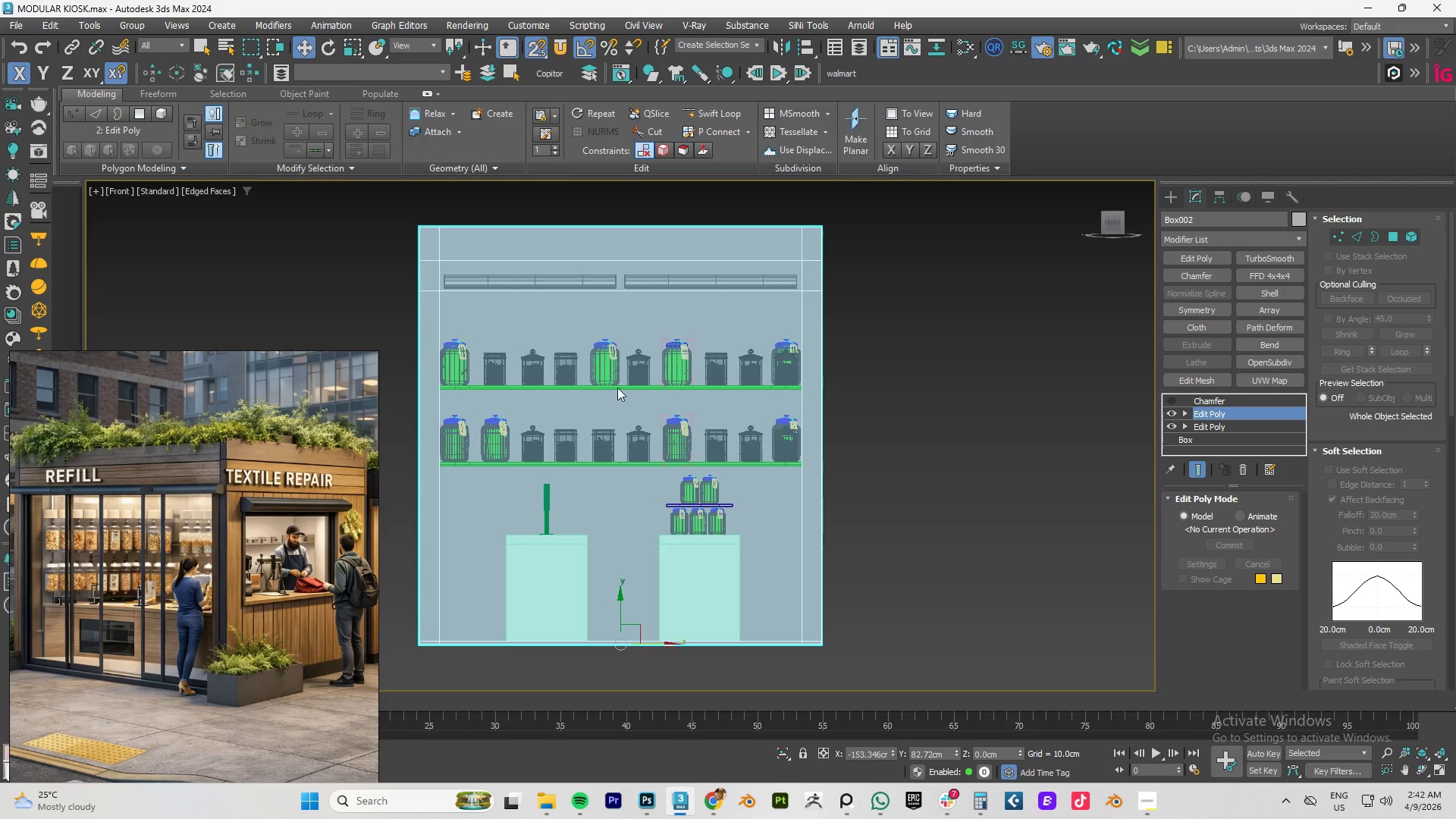 
scroll: coordinate [617, 388], scroll_direction: down, amount: 3.0
 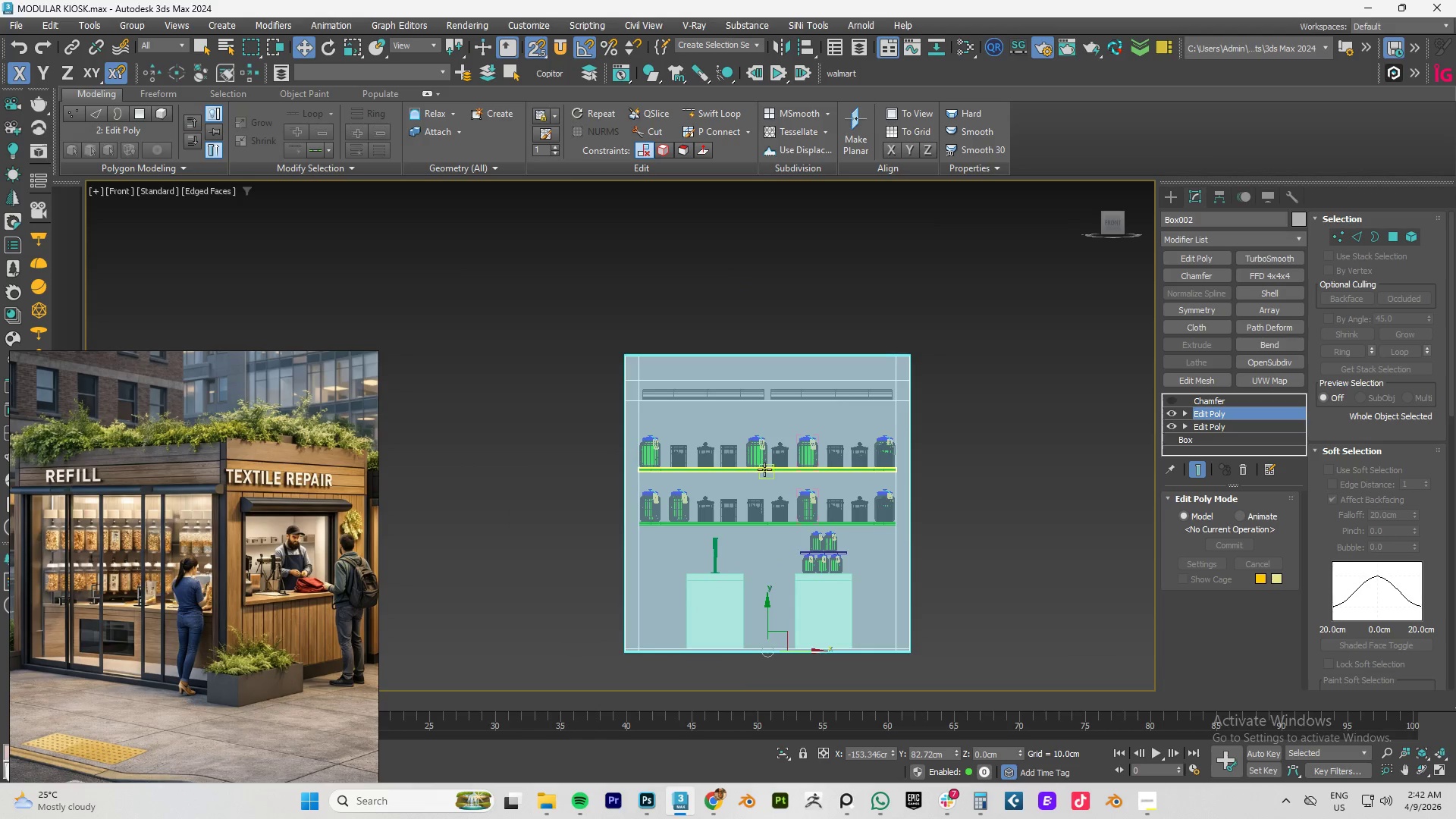 
scroll: coordinate [802, 409], scroll_direction: up, amount: 3.0
 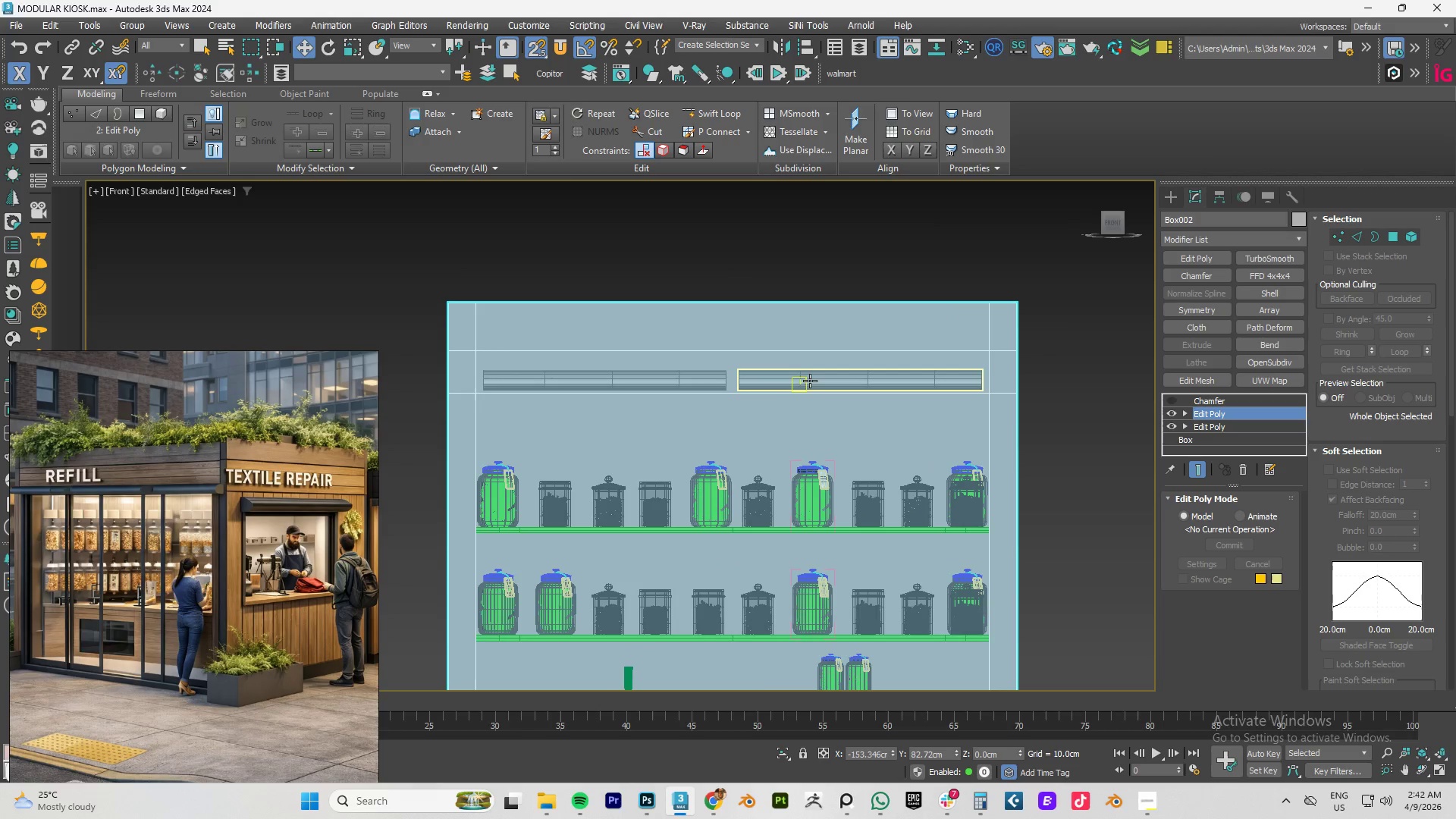 
key(F4)
 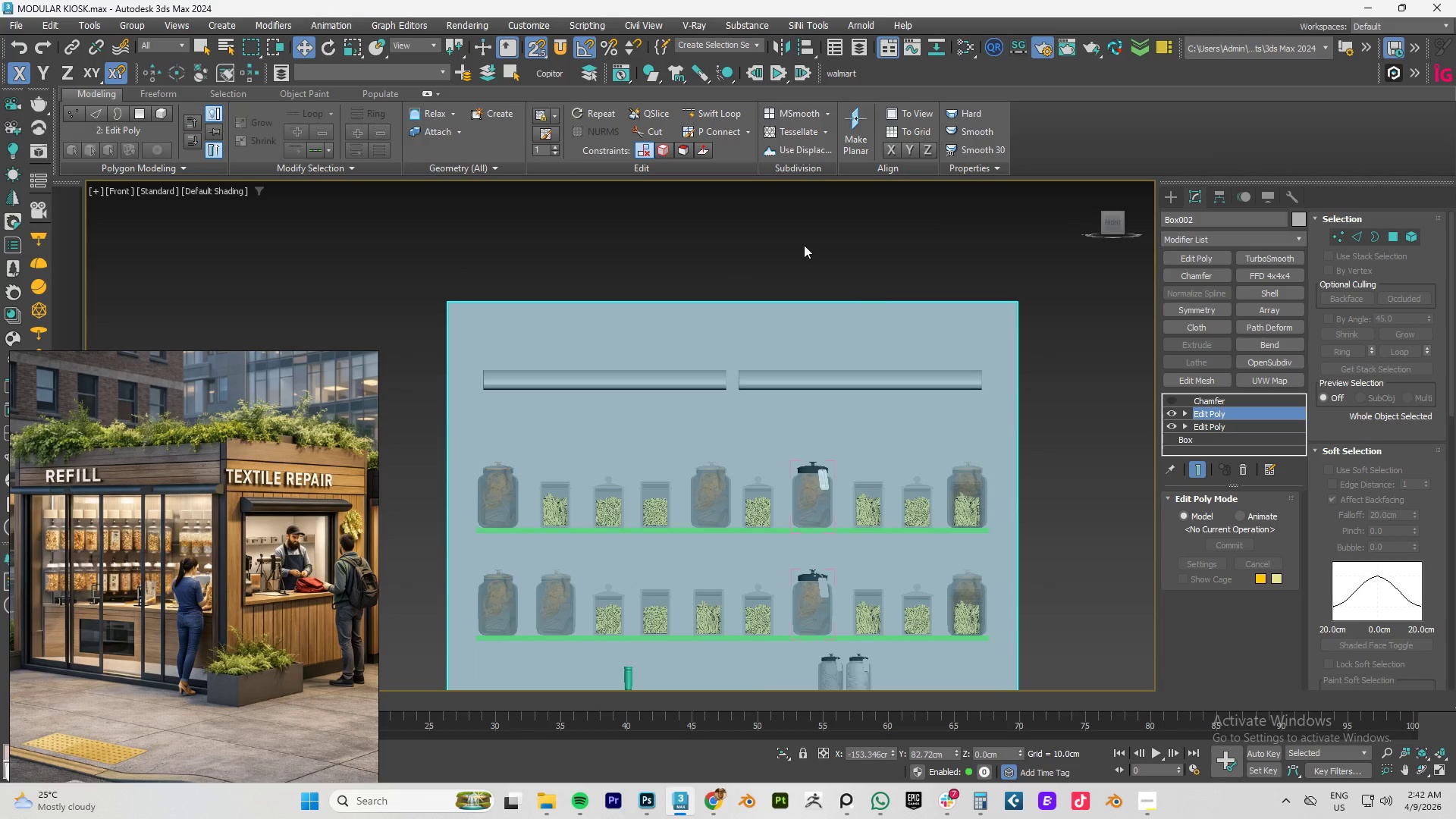 
key(F4)
 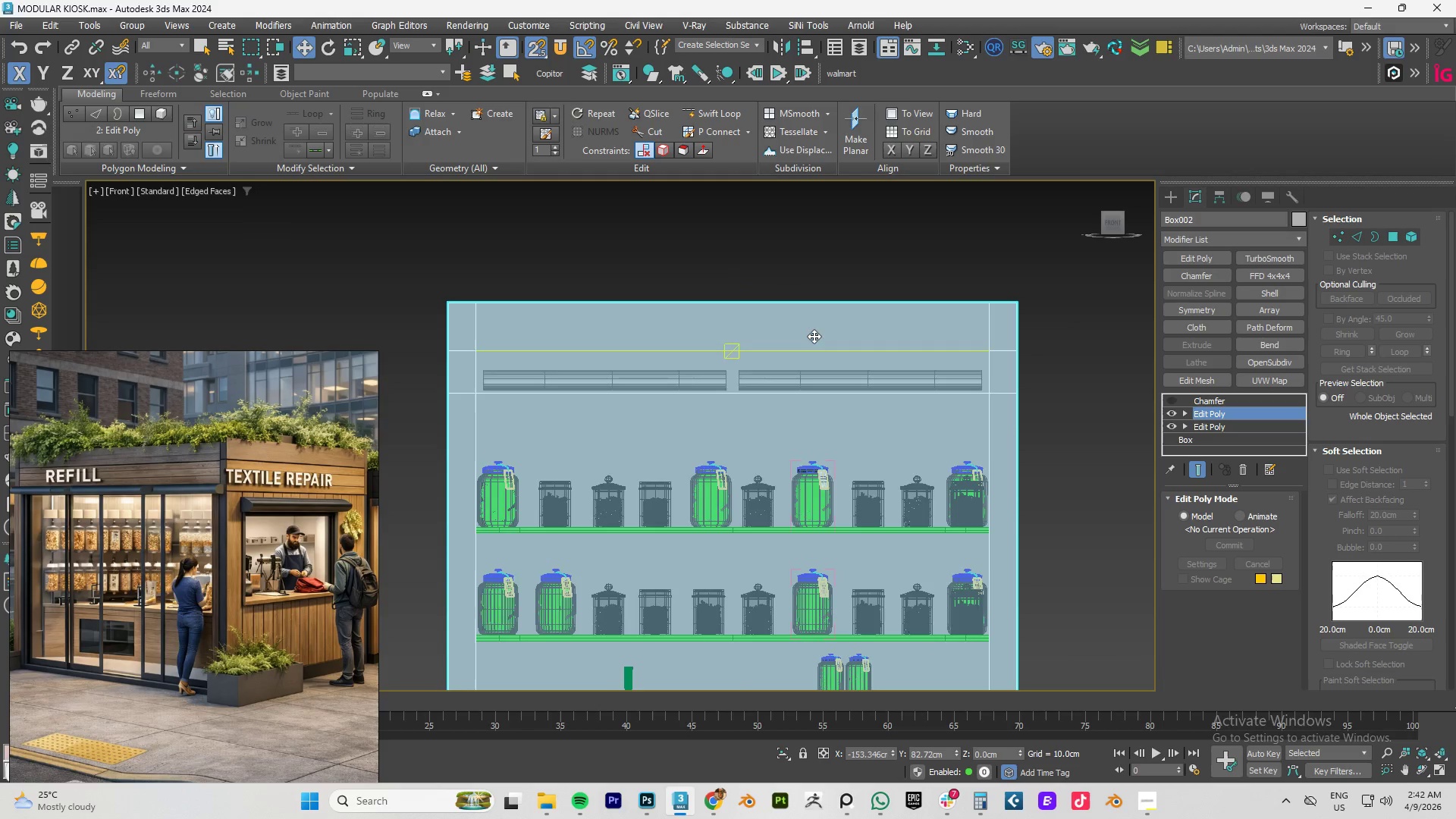 
scroll: coordinate [805, 336], scroll_direction: up, amount: 2.0
 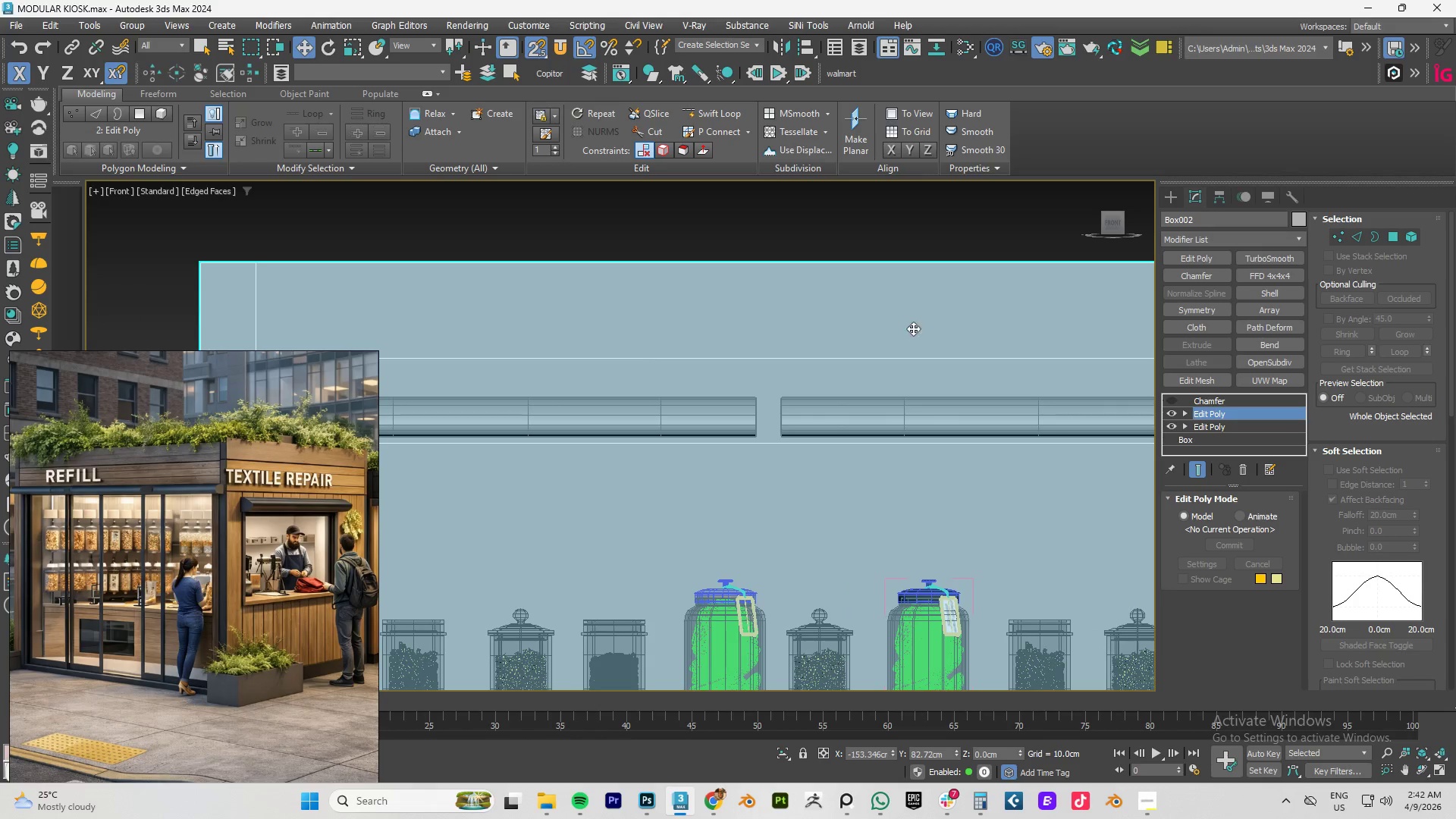 
scroll: coordinate [903, 328], scroll_direction: down, amount: 2.0
 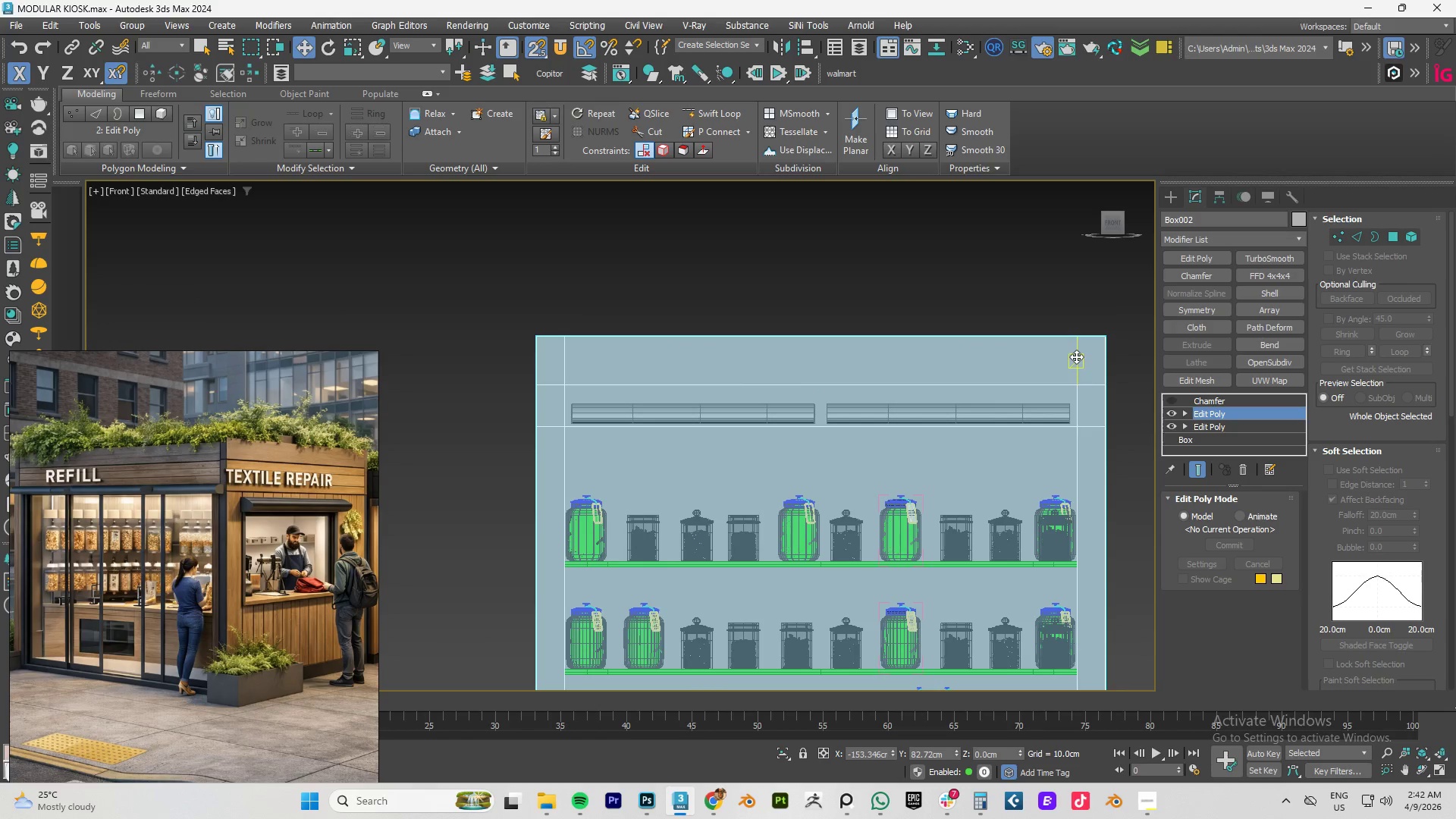 
wait(10.86)
 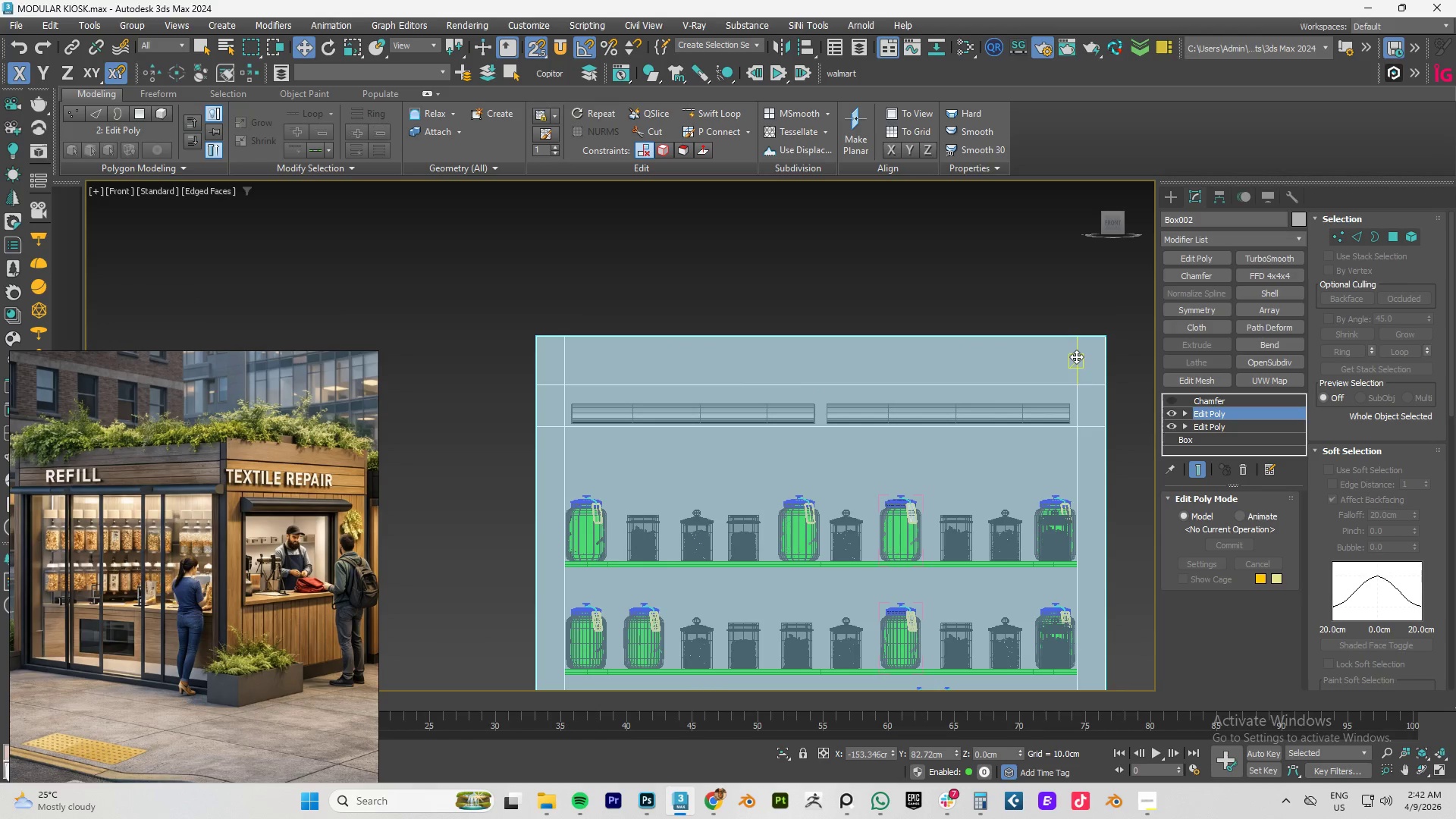 
left_click([1172, 200])
 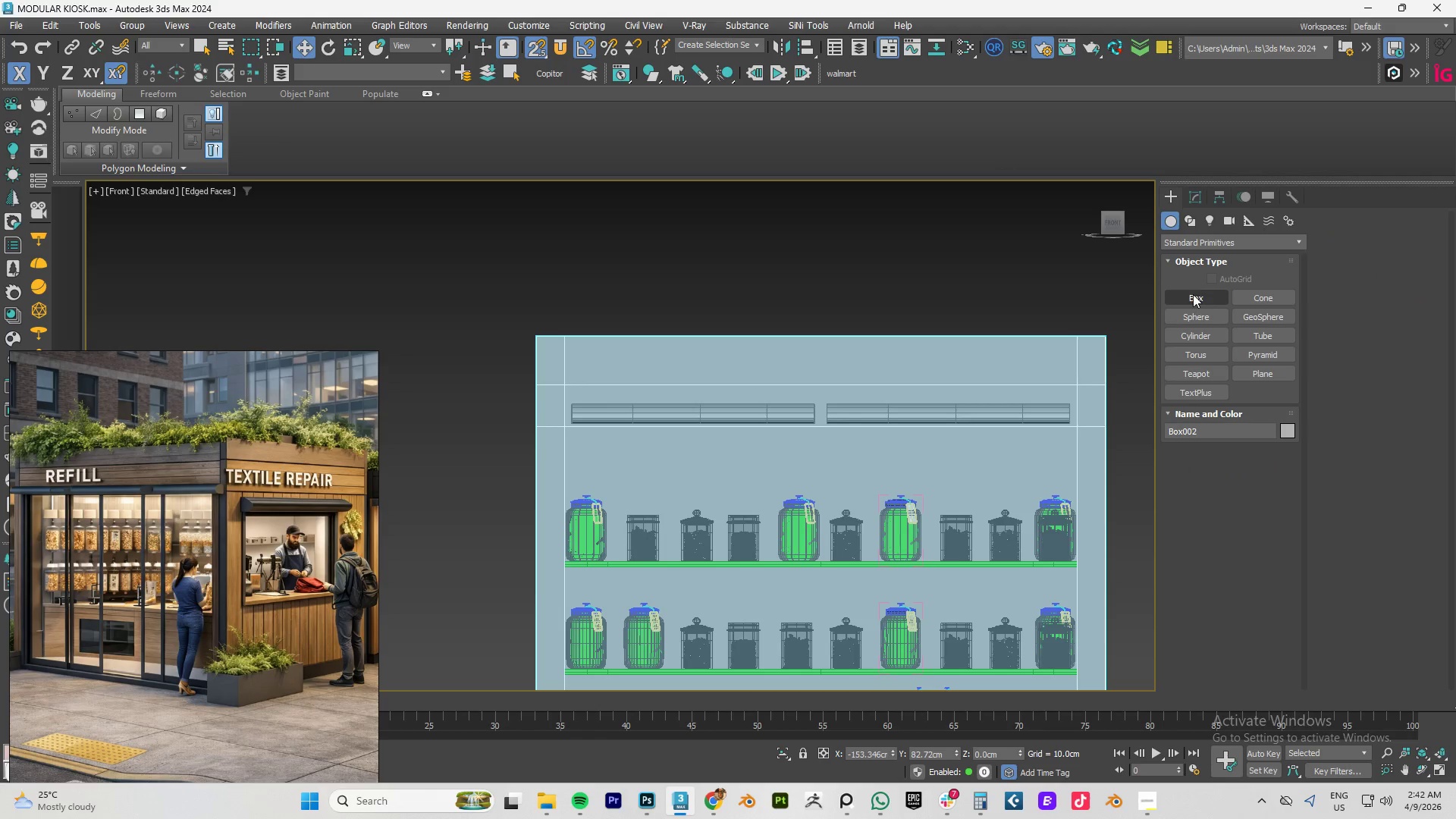 
left_click_drag(start_coordinate=[1193, 294], to_coordinate=[1181, 295])
 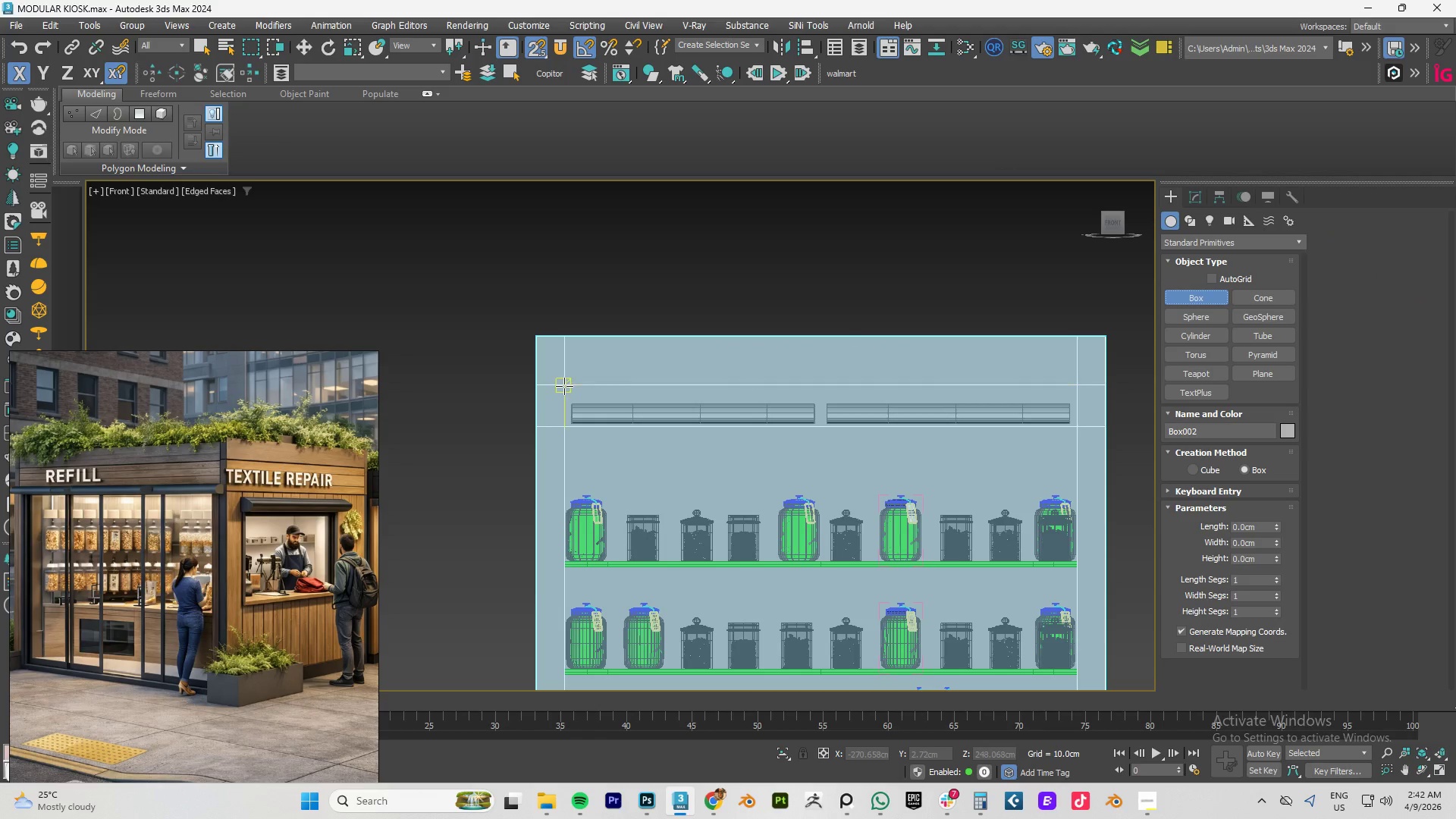 
left_click_drag(start_coordinate=[564, 385], to_coordinate=[880, 460])
 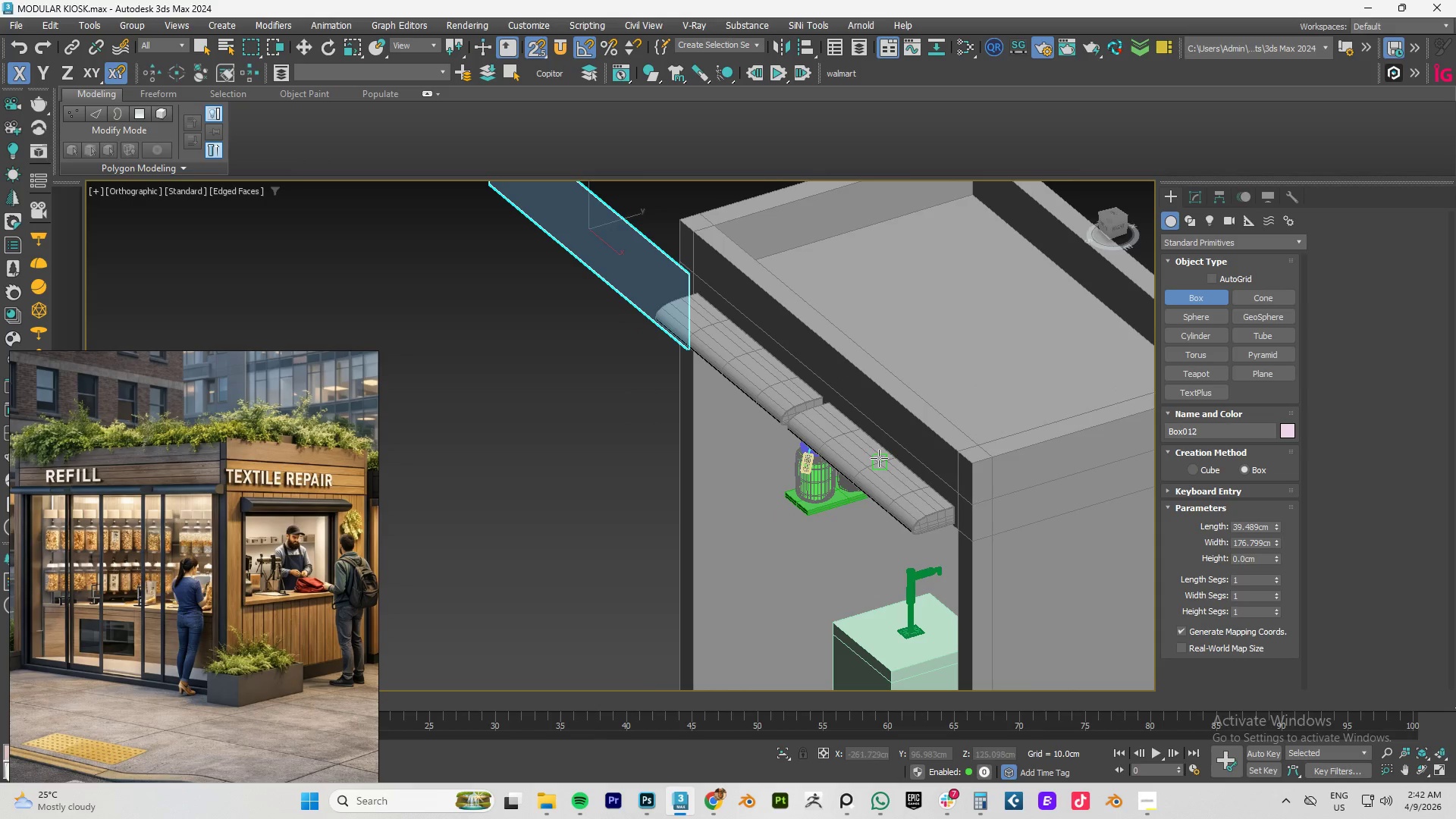 
hold_key(key=AltLeft, duration=1.03)
 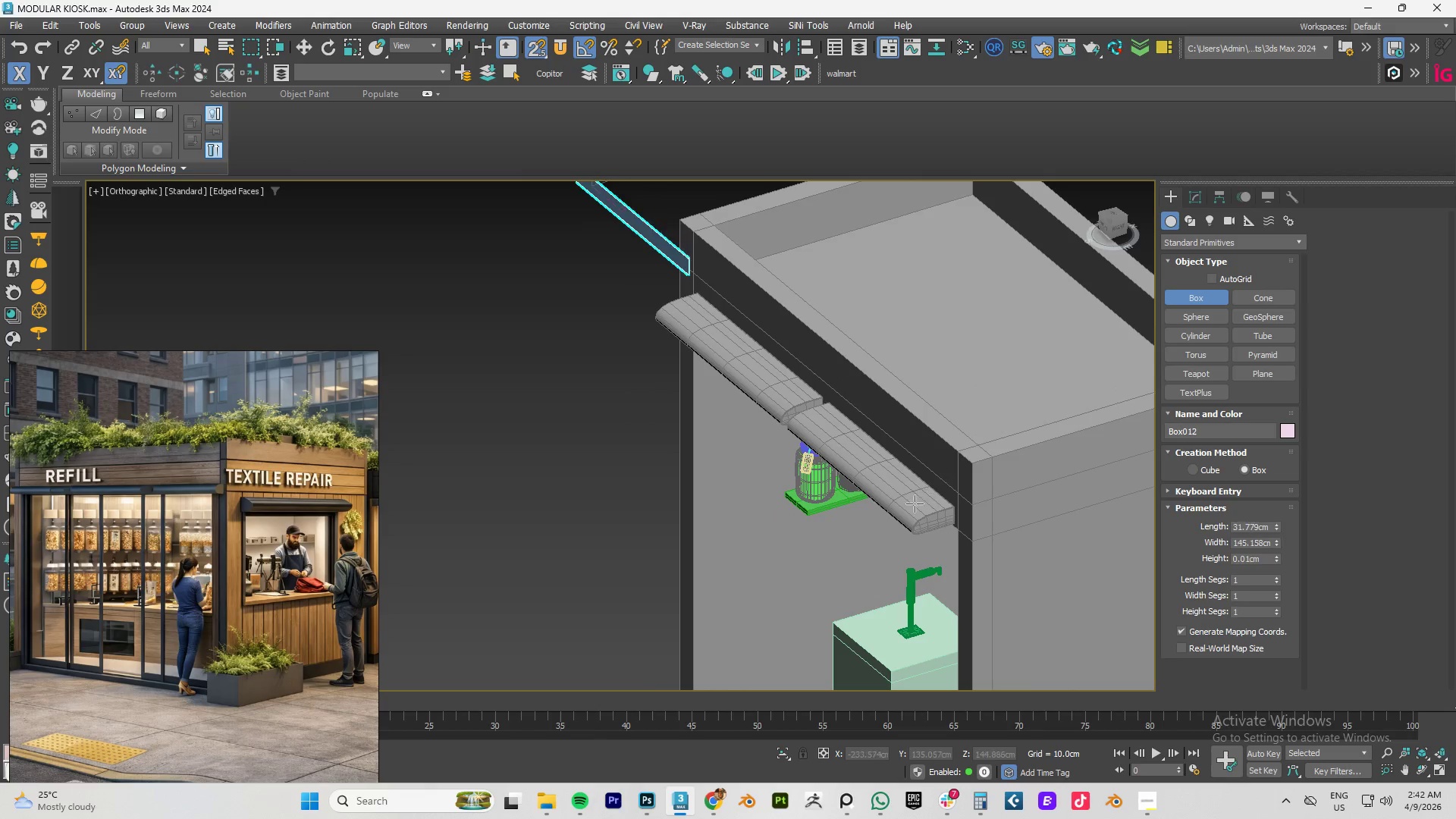 
hold_key(key=AltLeft, duration=9.17)
 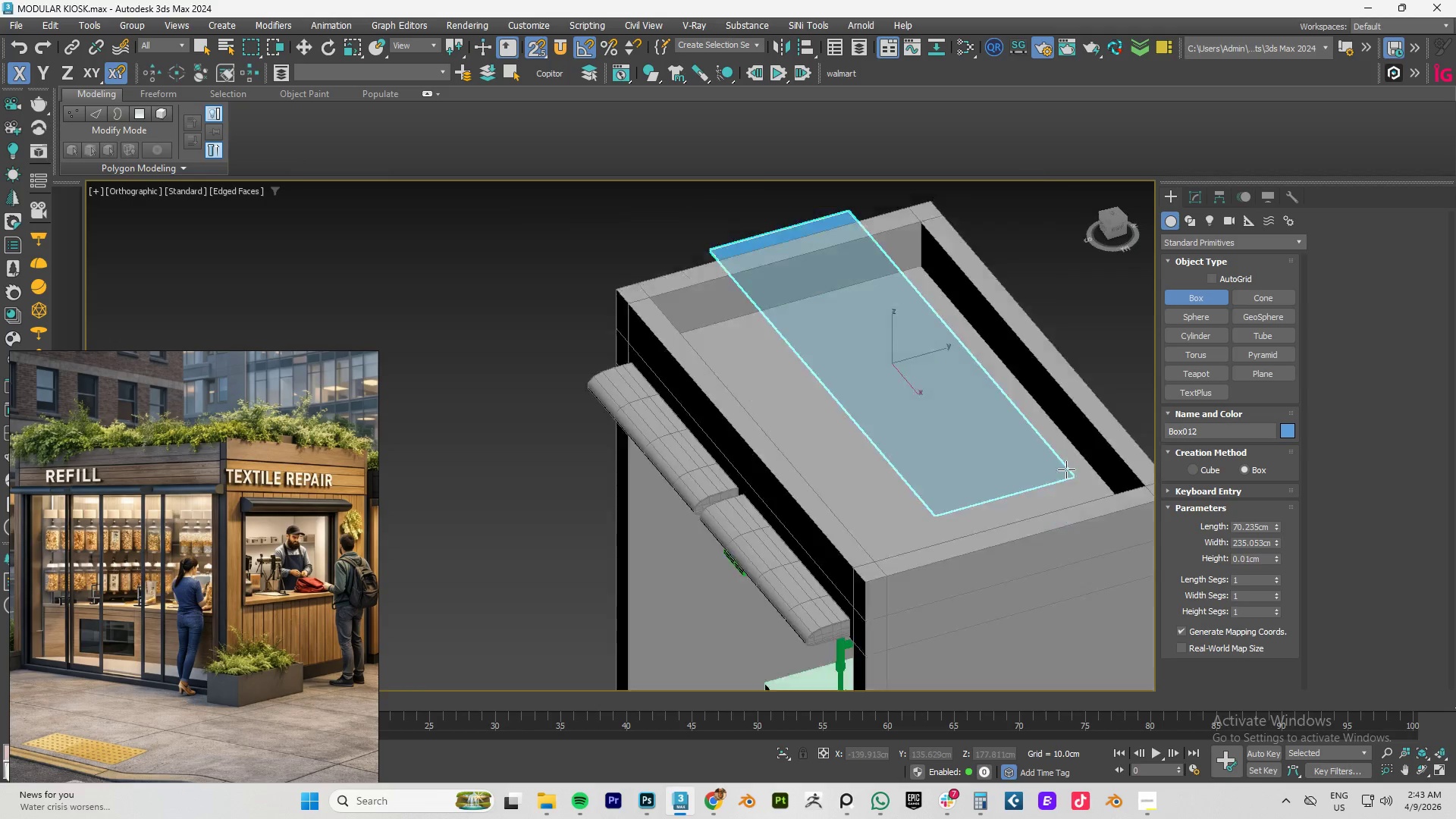 
key(Control+ControlLeft)
 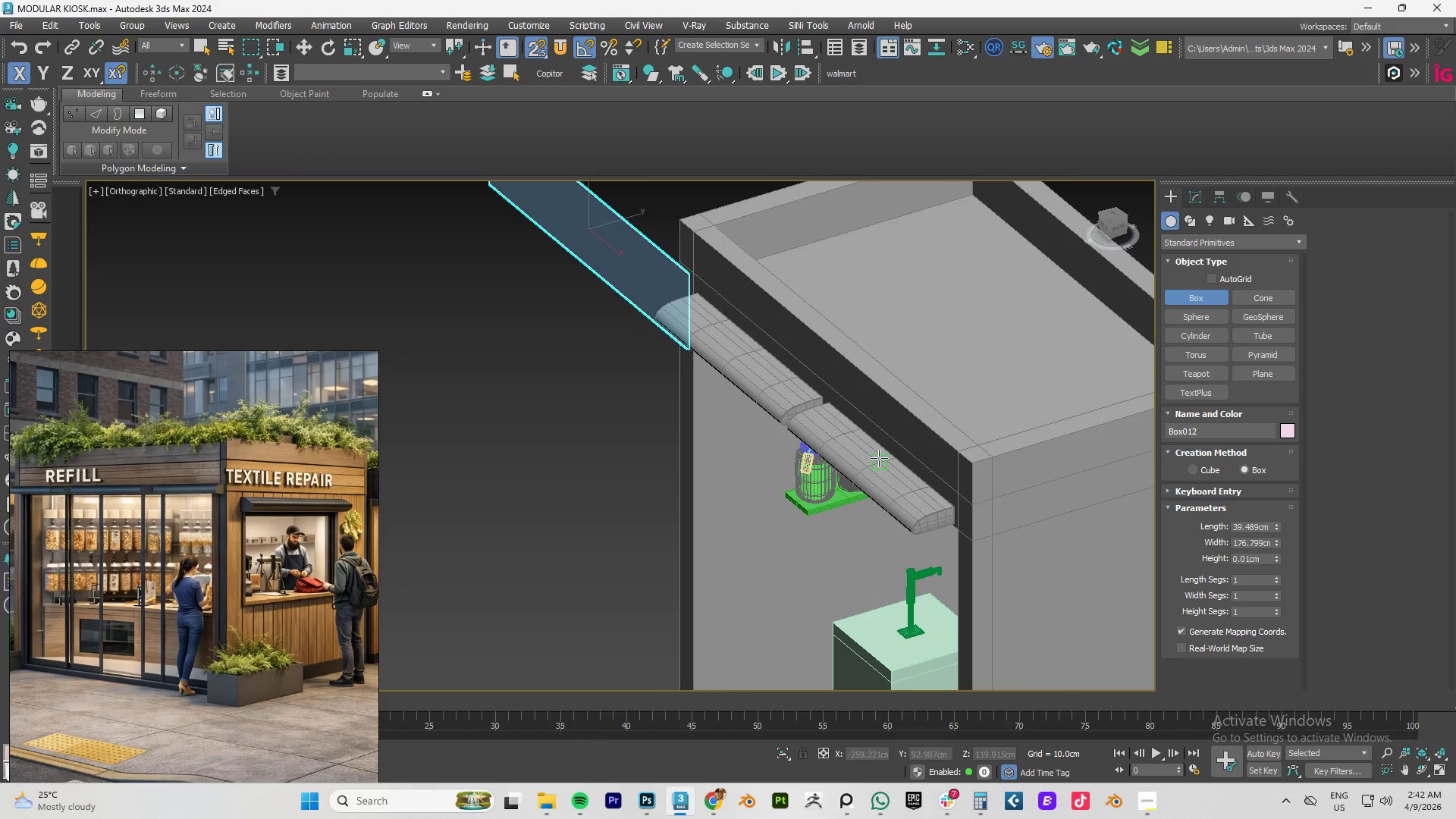 
key(Control+Z)
 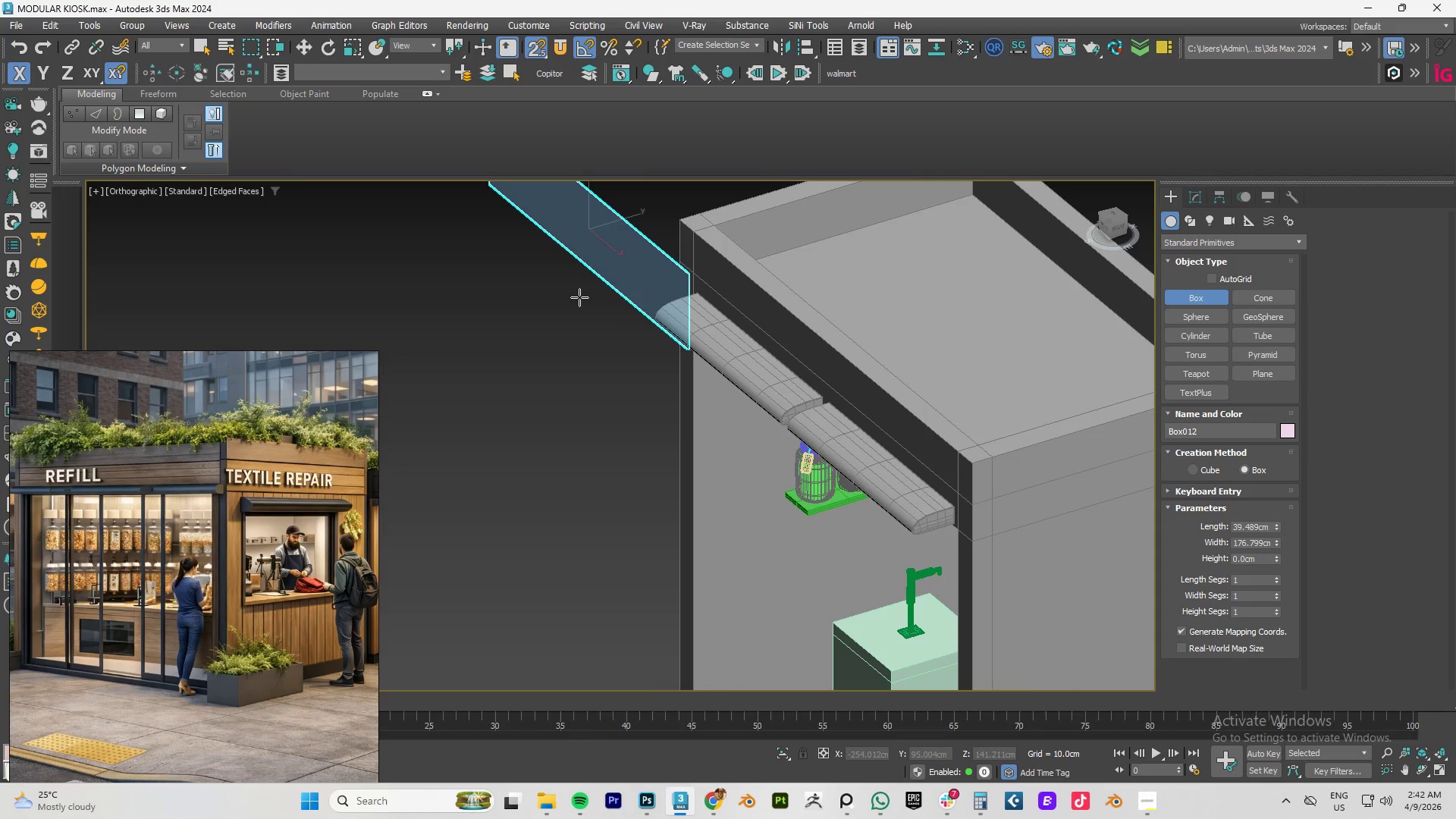 
right_click([598, 340])
 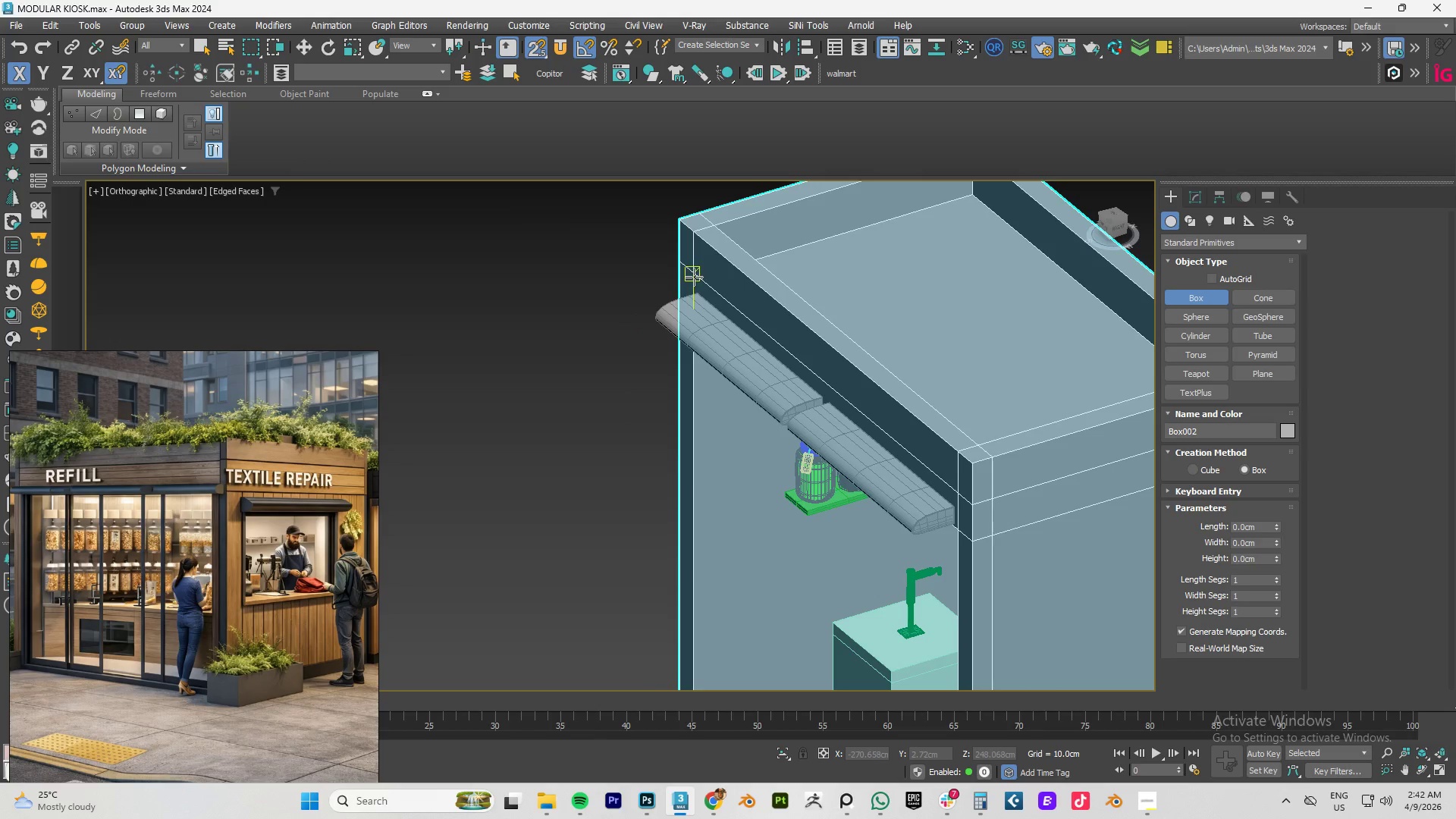 
left_click_drag(start_coordinate=[694, 277], to_coordinate=[977, 659])
 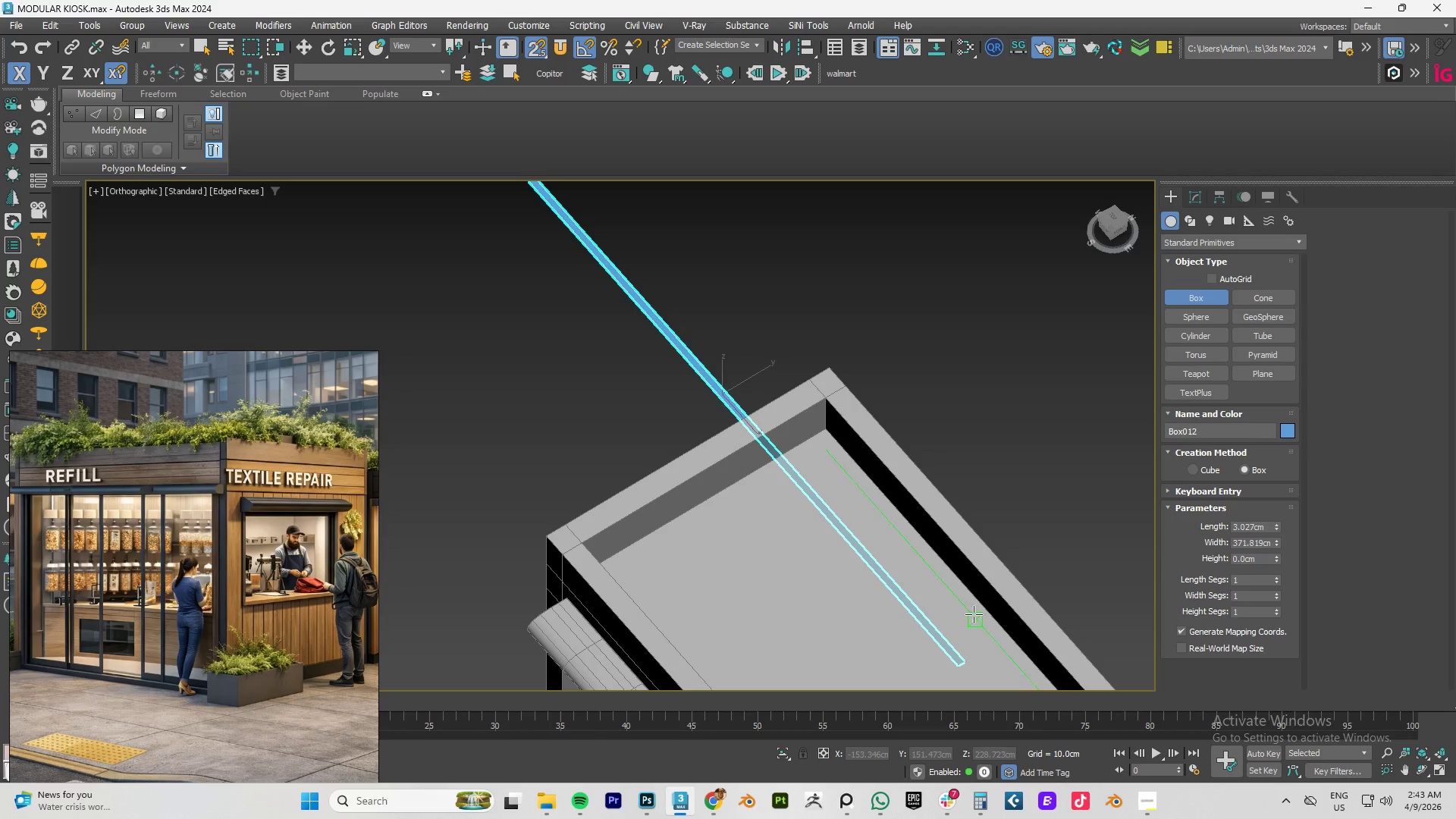 
hold_key(key=AltLeft, duration=0.97)
 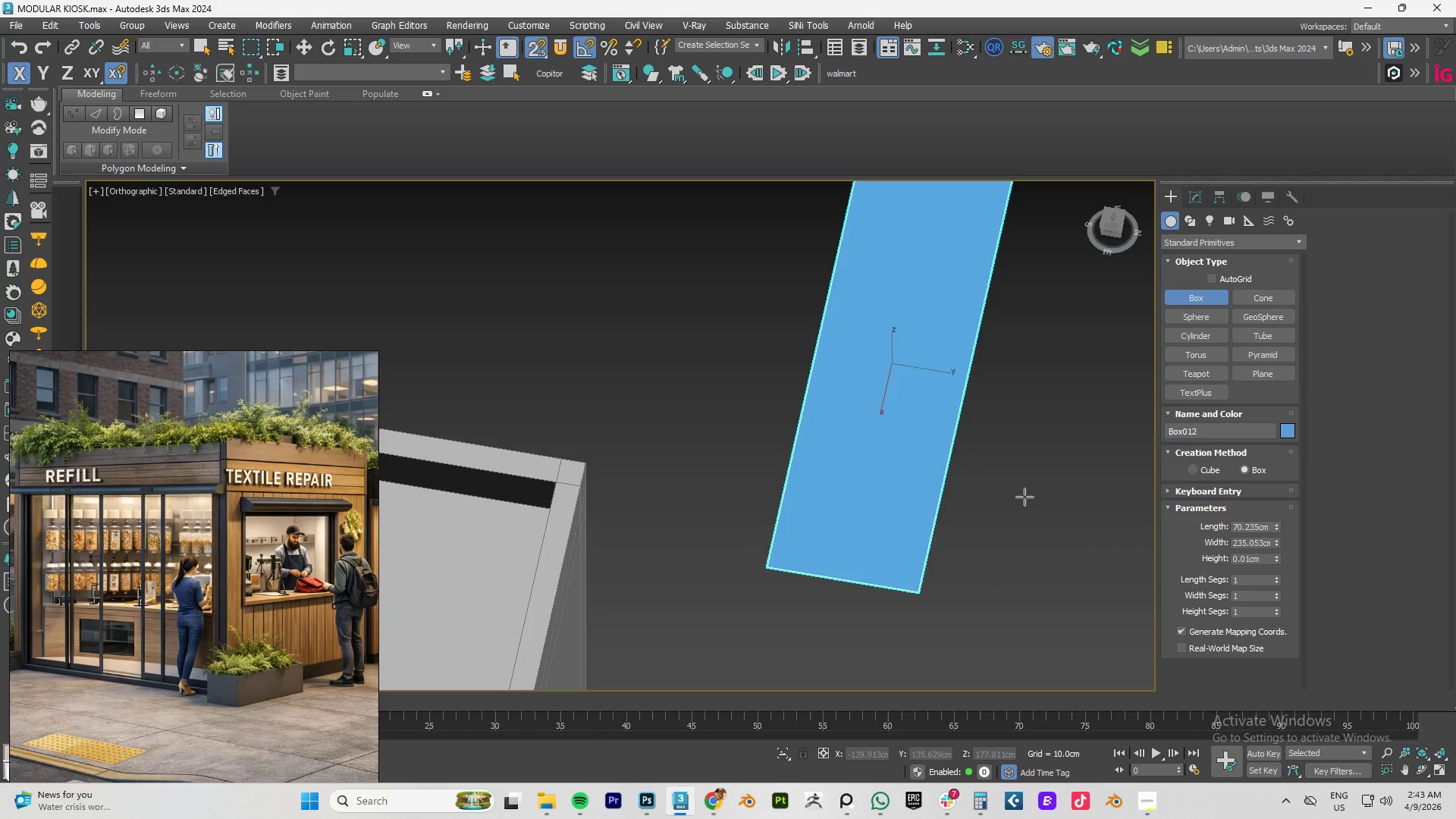 
scroll: coordinate [1025, 497], scroll_direction: up, amount: 1.0
 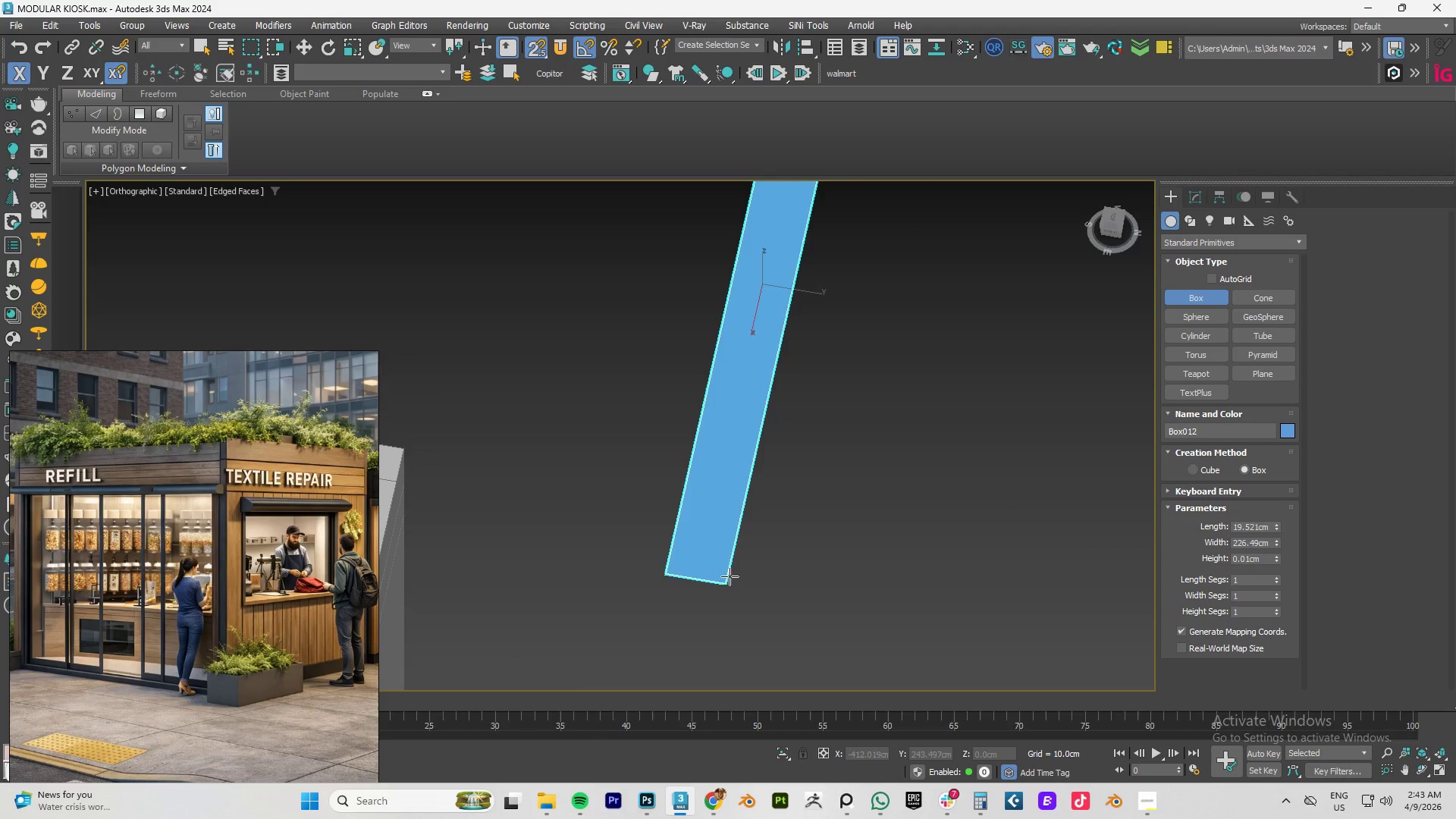 
key(Alt+AltLeft)
 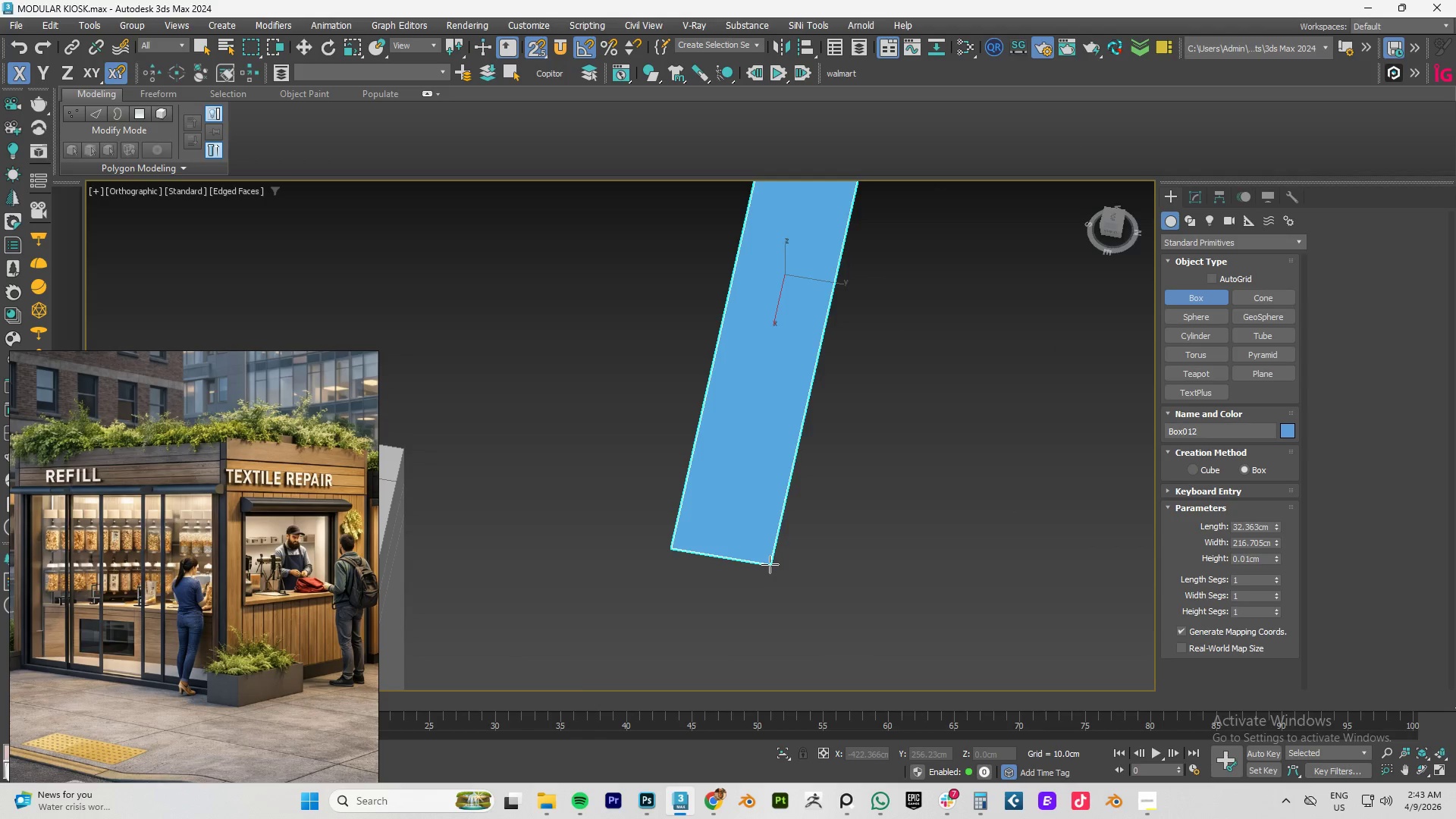 
hold_key(key=AltLeft, duration=1.3)
 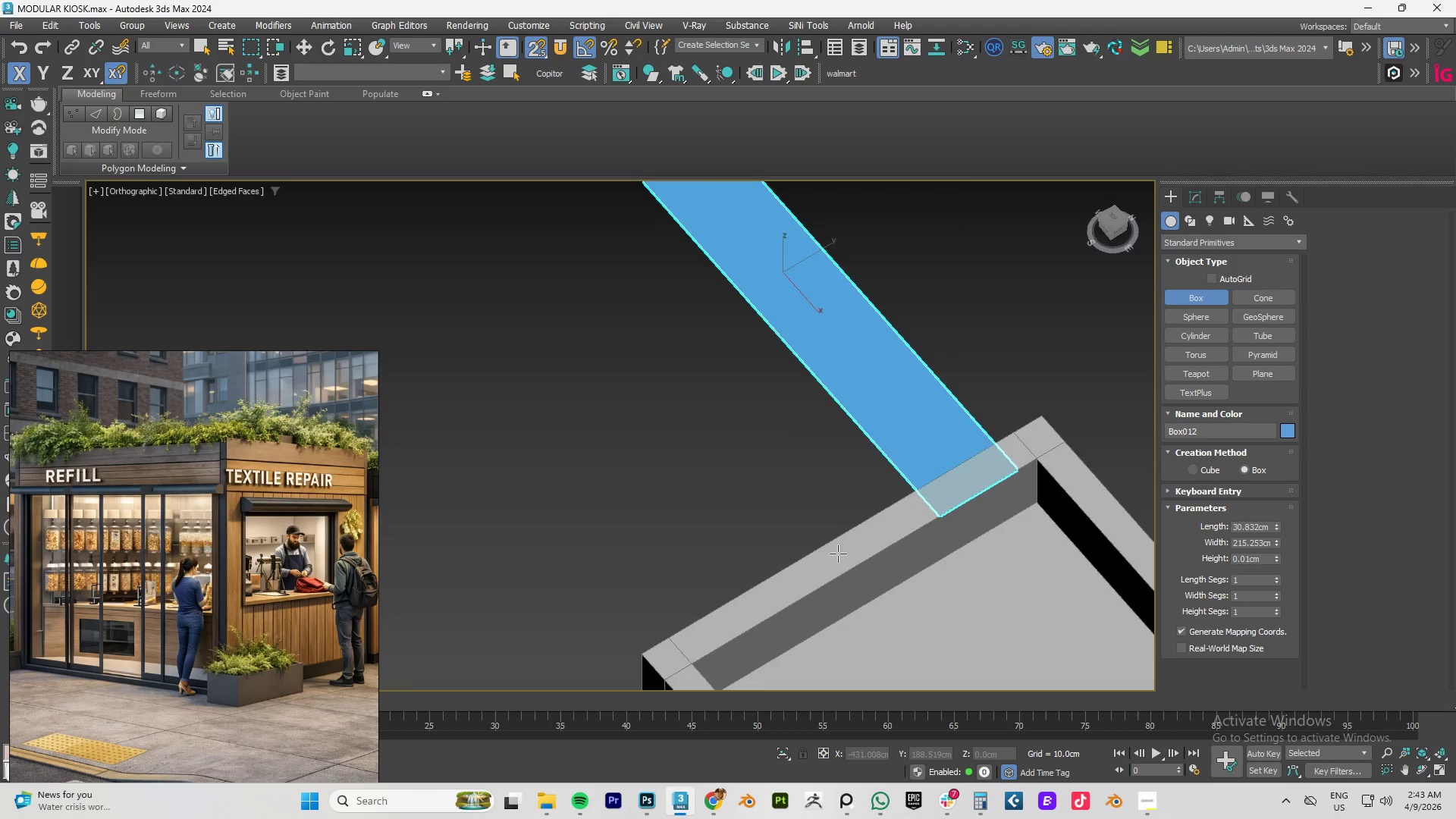 
scroll: coordinate [834, 560], scroll_direction: down, amount: 3.0
 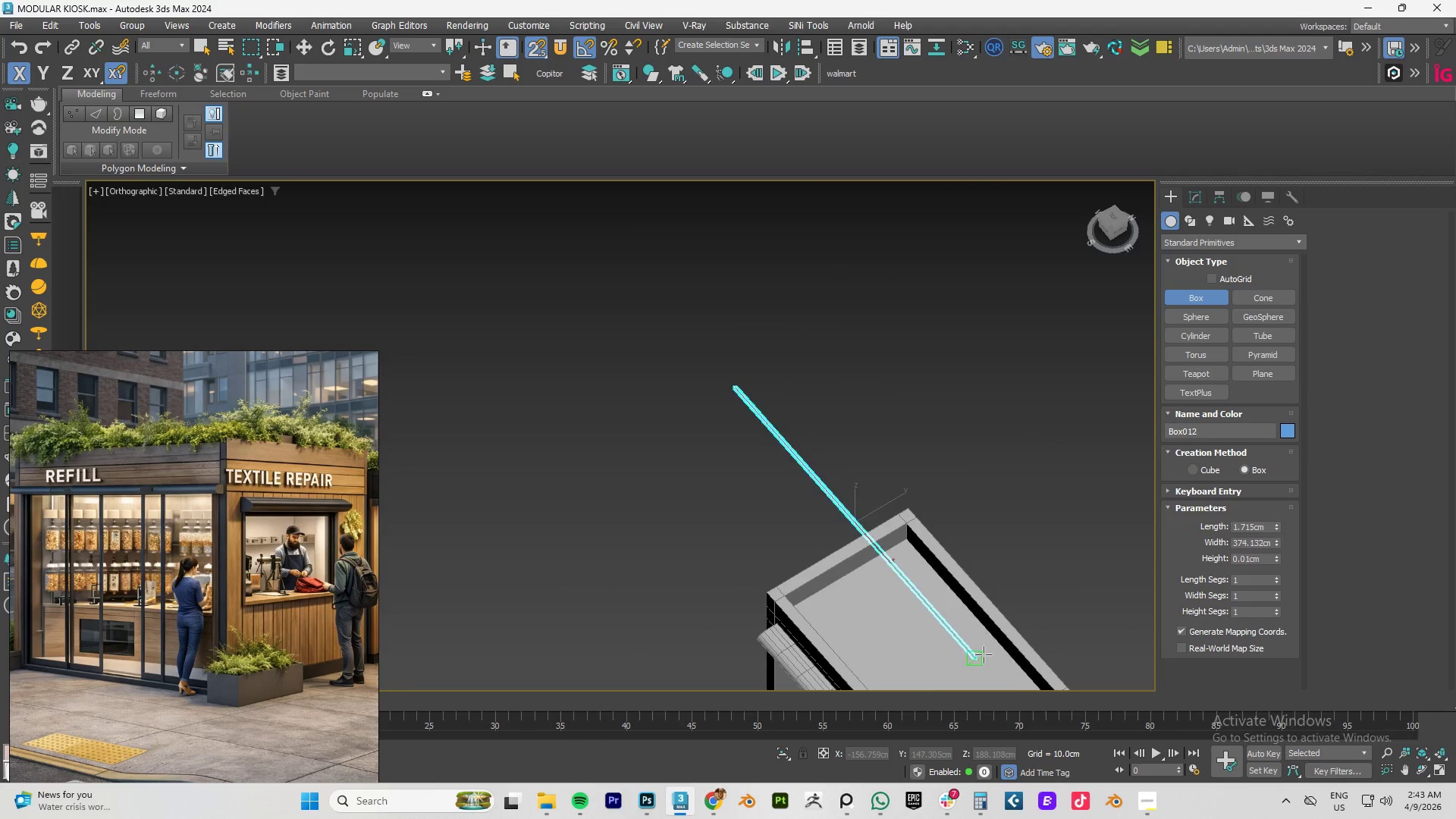 
scroll: coordinate [987, 648], scroll_direction: up, amount: 2.0
 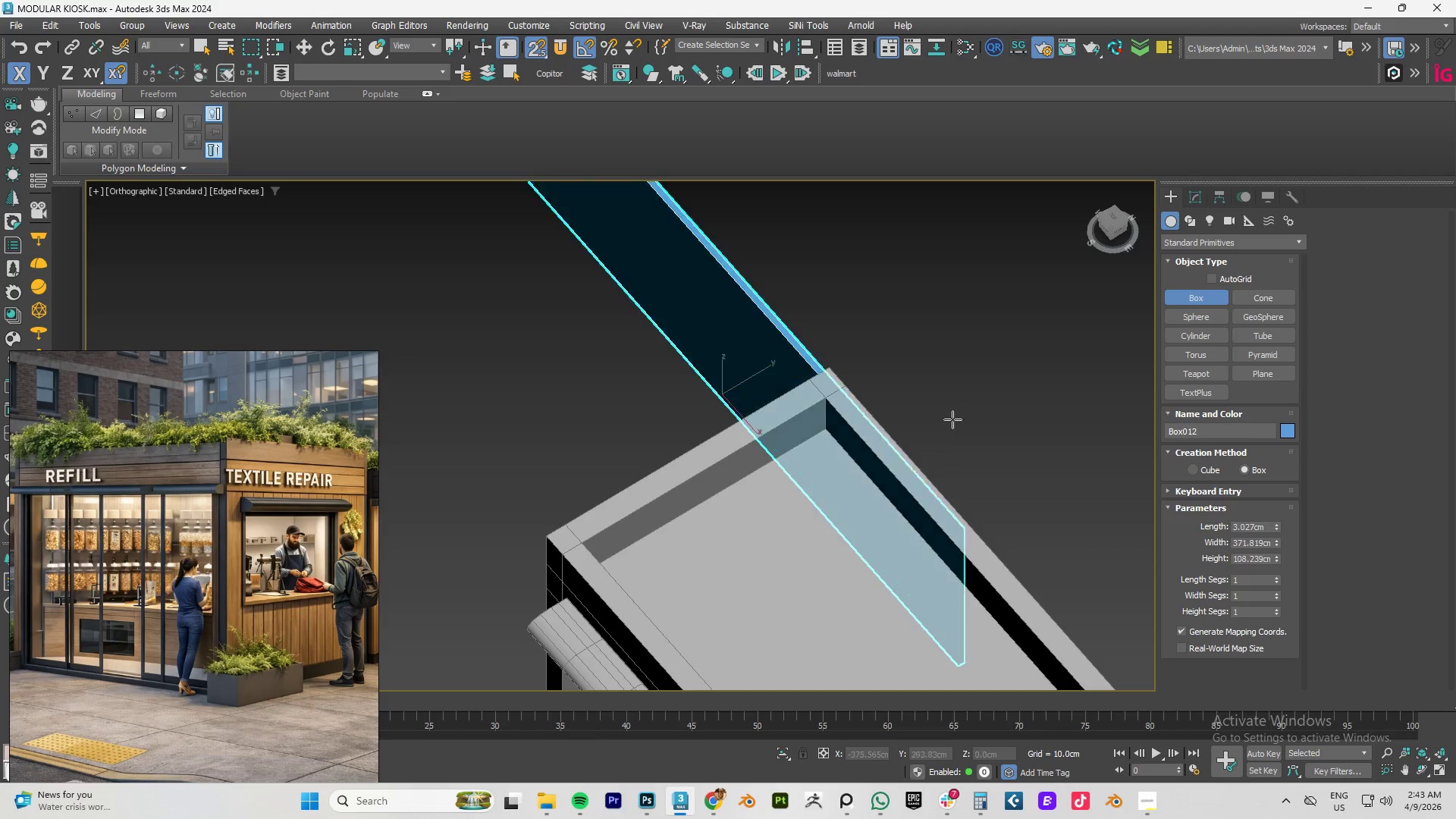 
hold_key(key=AltLeft, duration=0.62)
 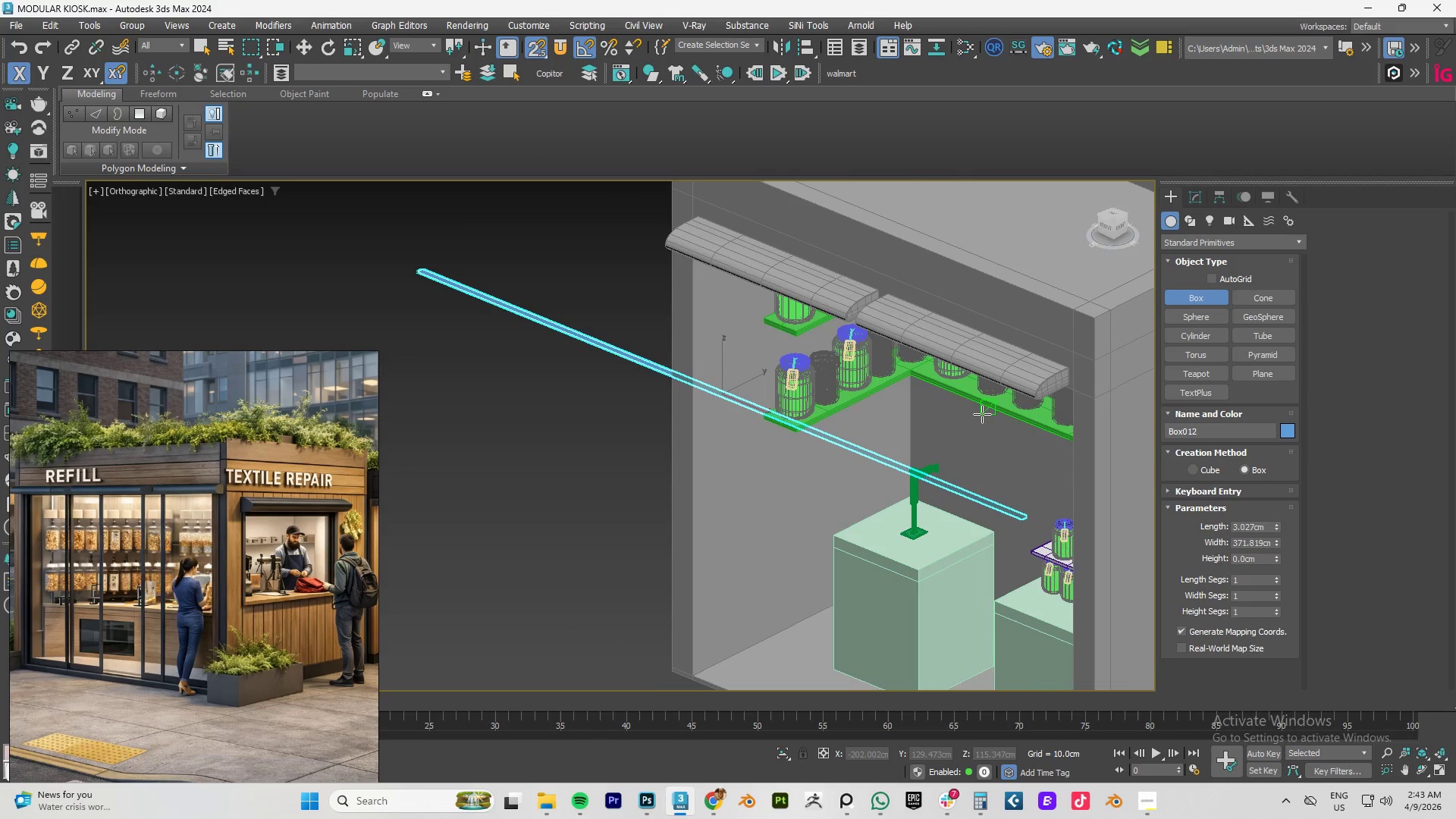 
key(S)
 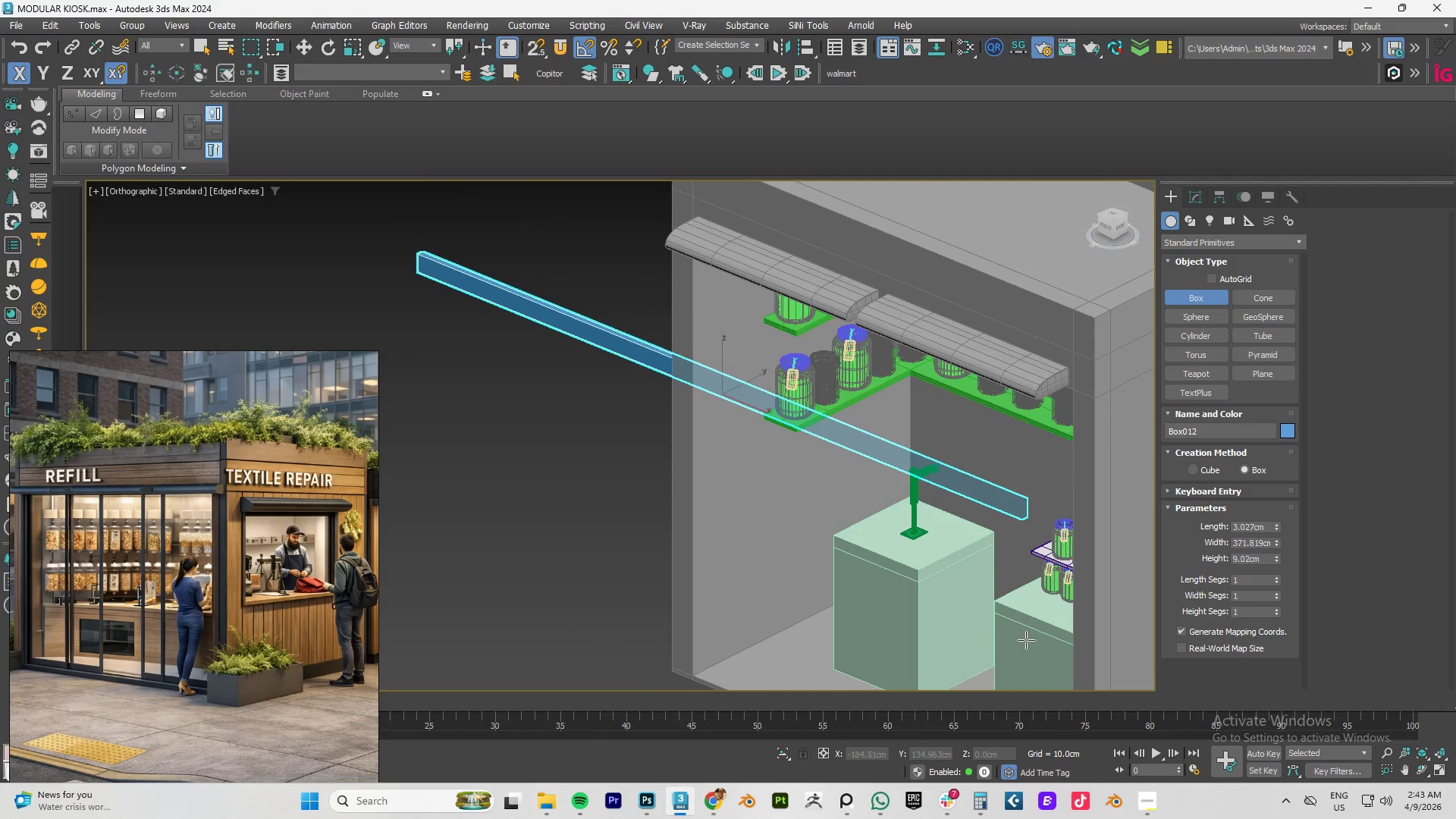 
wait(5.09)
 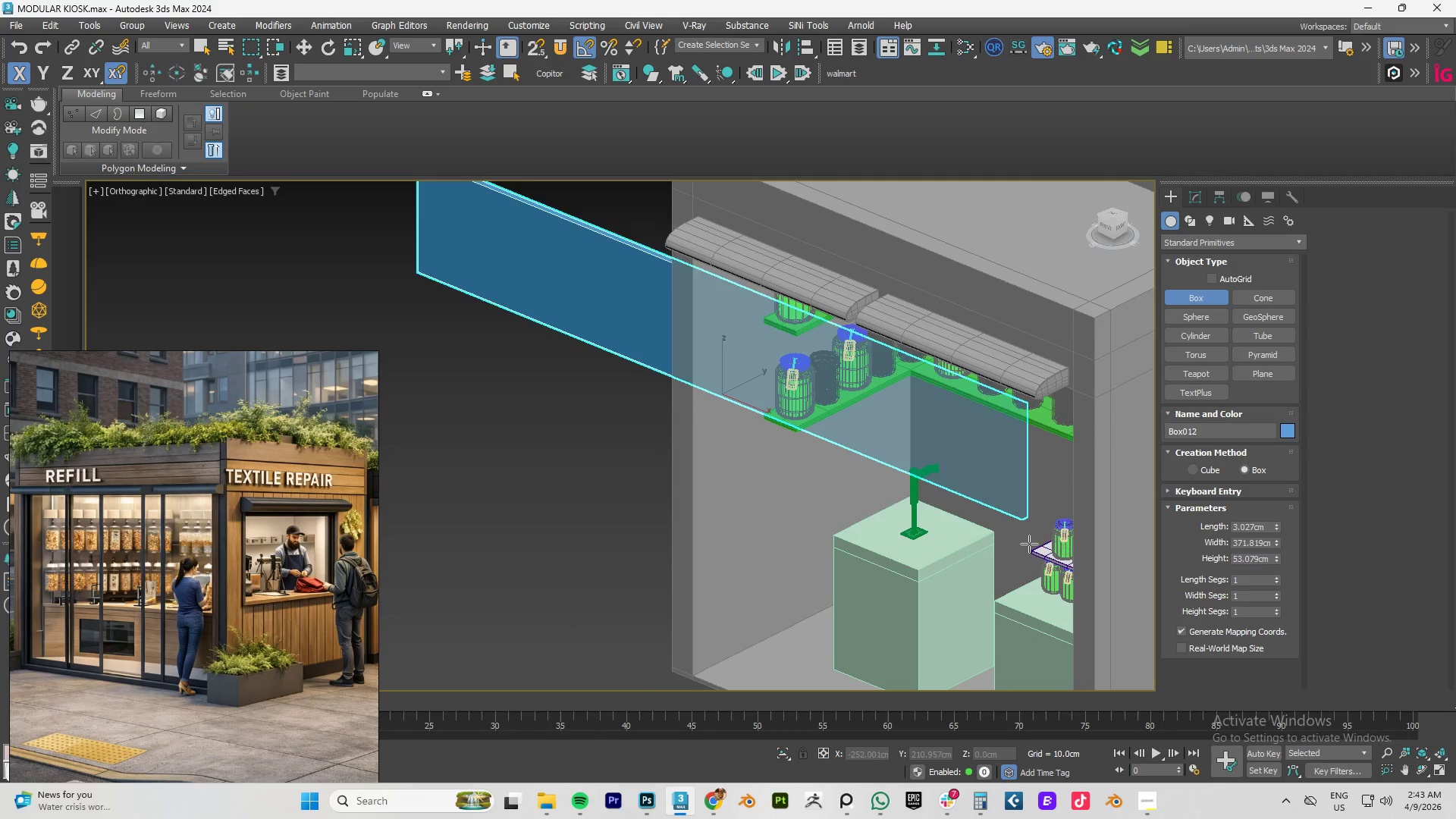 
left_click([1025, 644])
 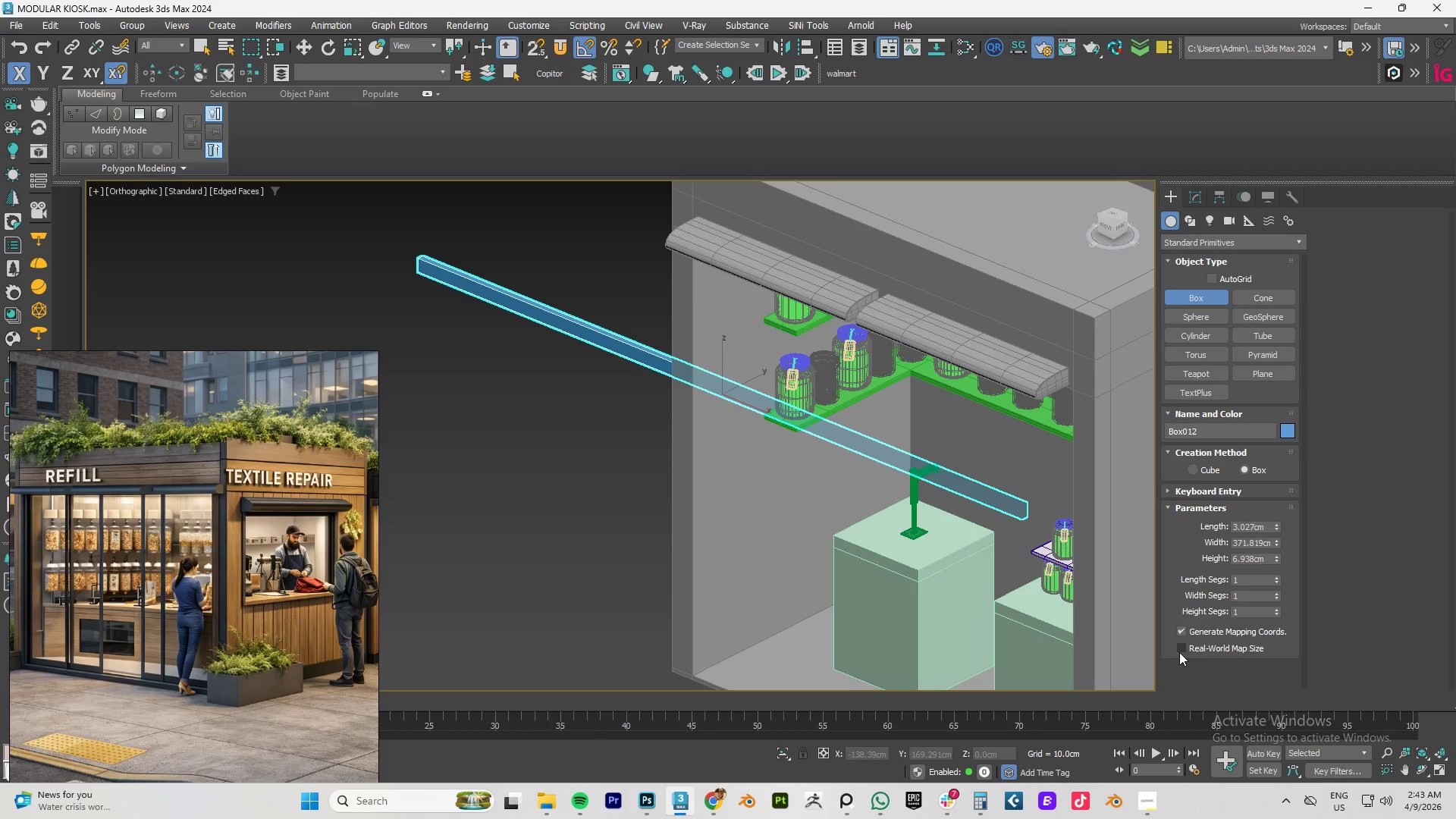 
left_click([1179, 651])
 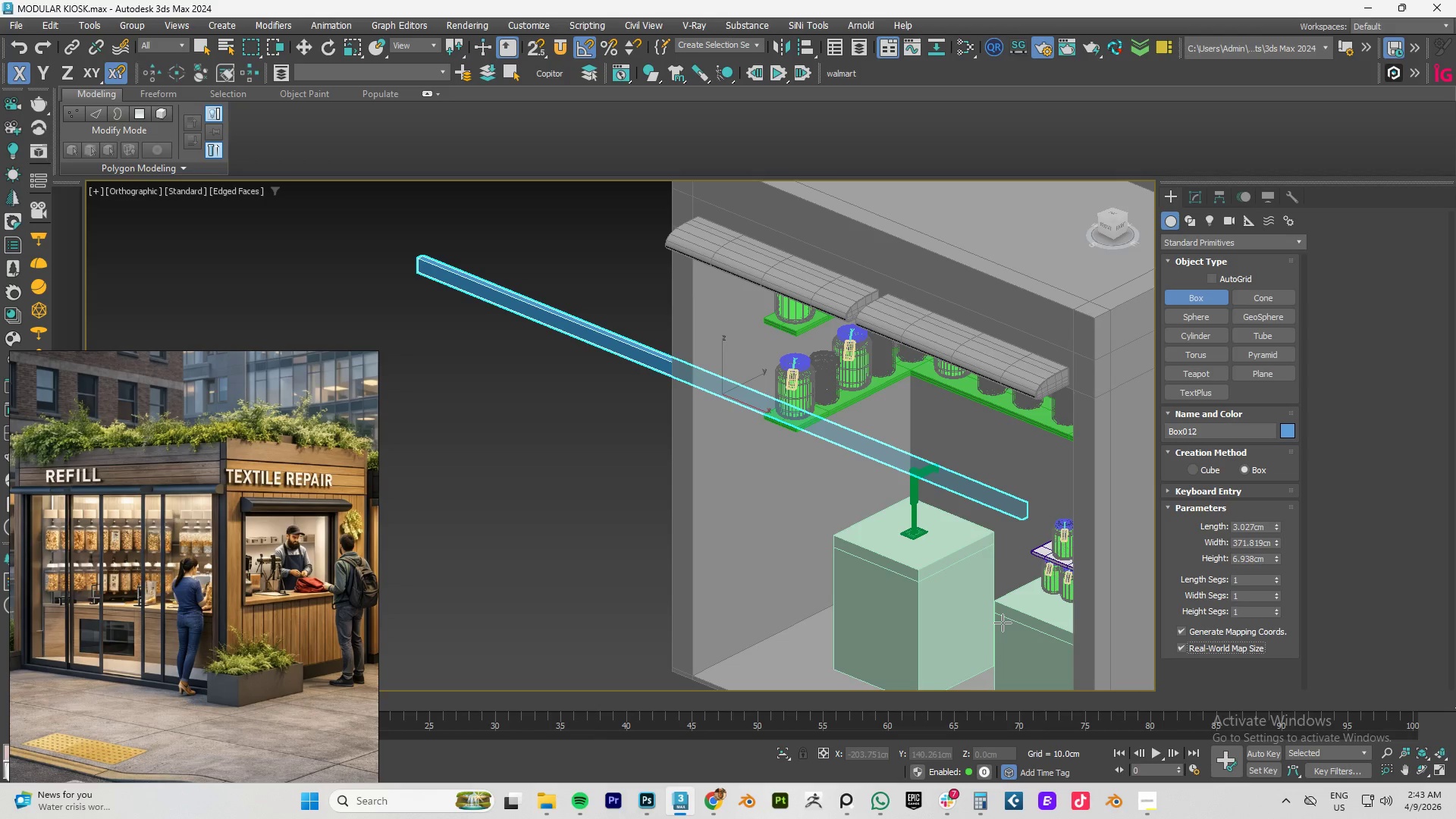 
type(tz)
 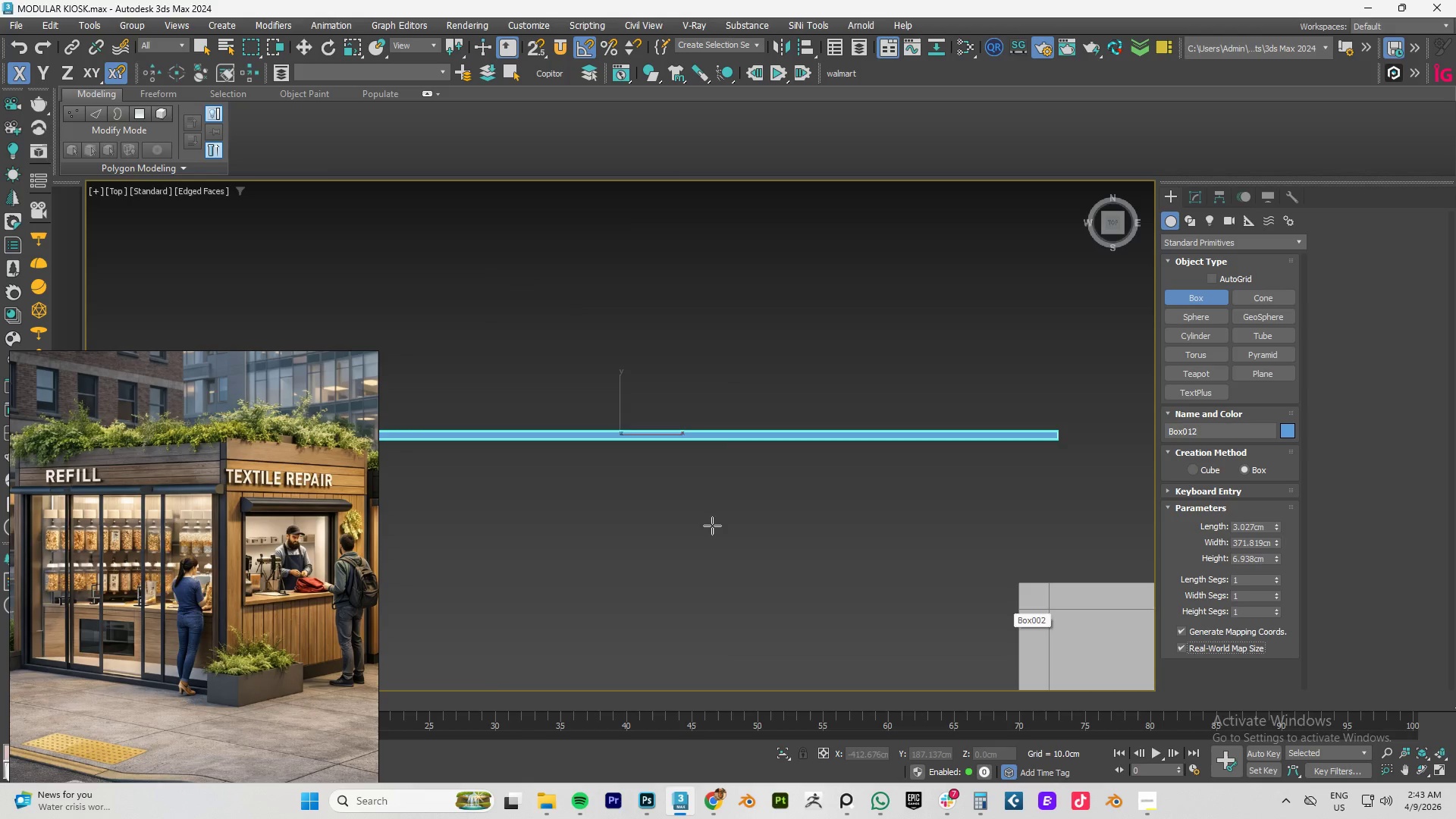 
scroll: coordinate [741, 512], scroll_direction: down, amount: 6.0
 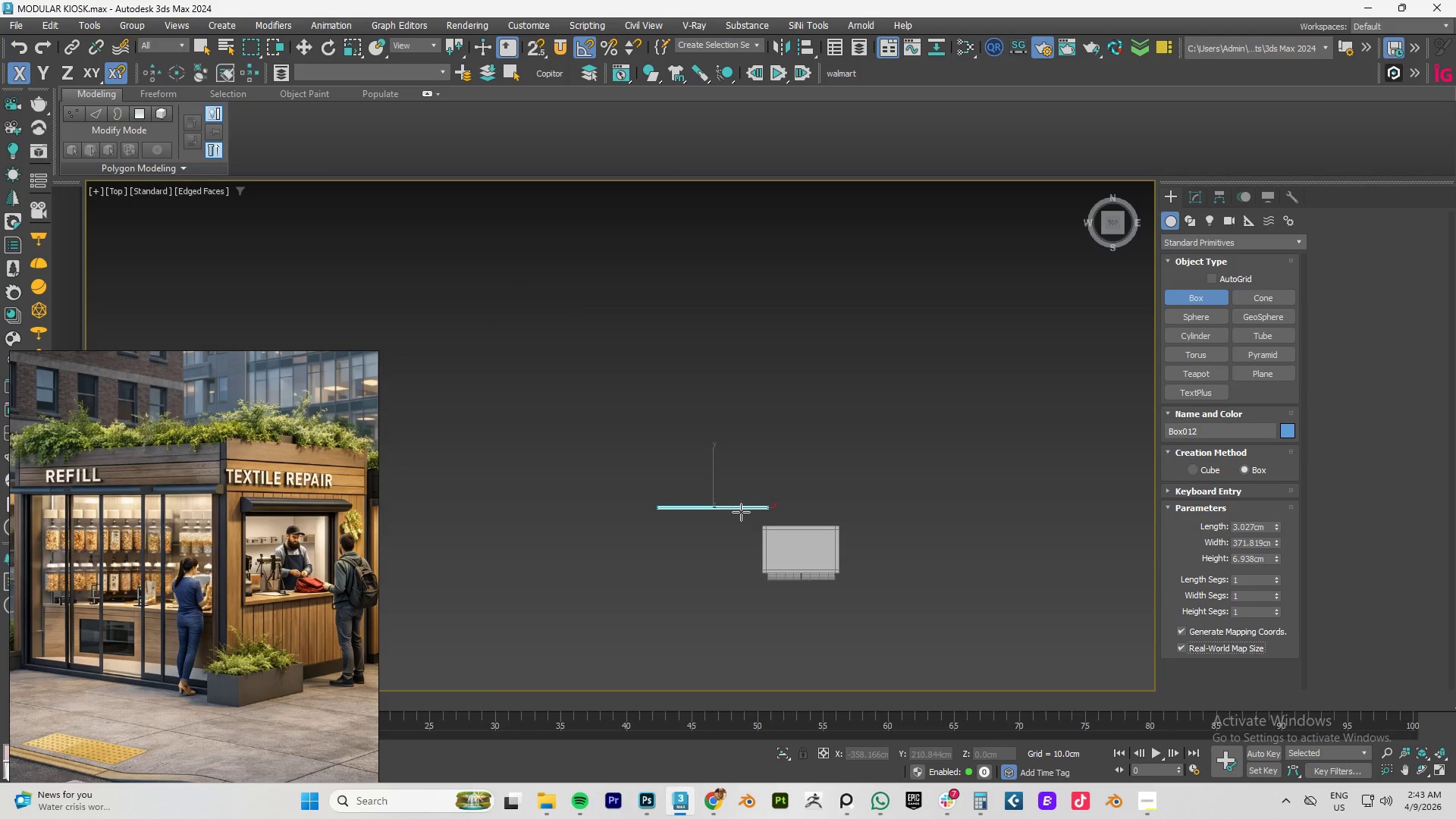 
key(W)
 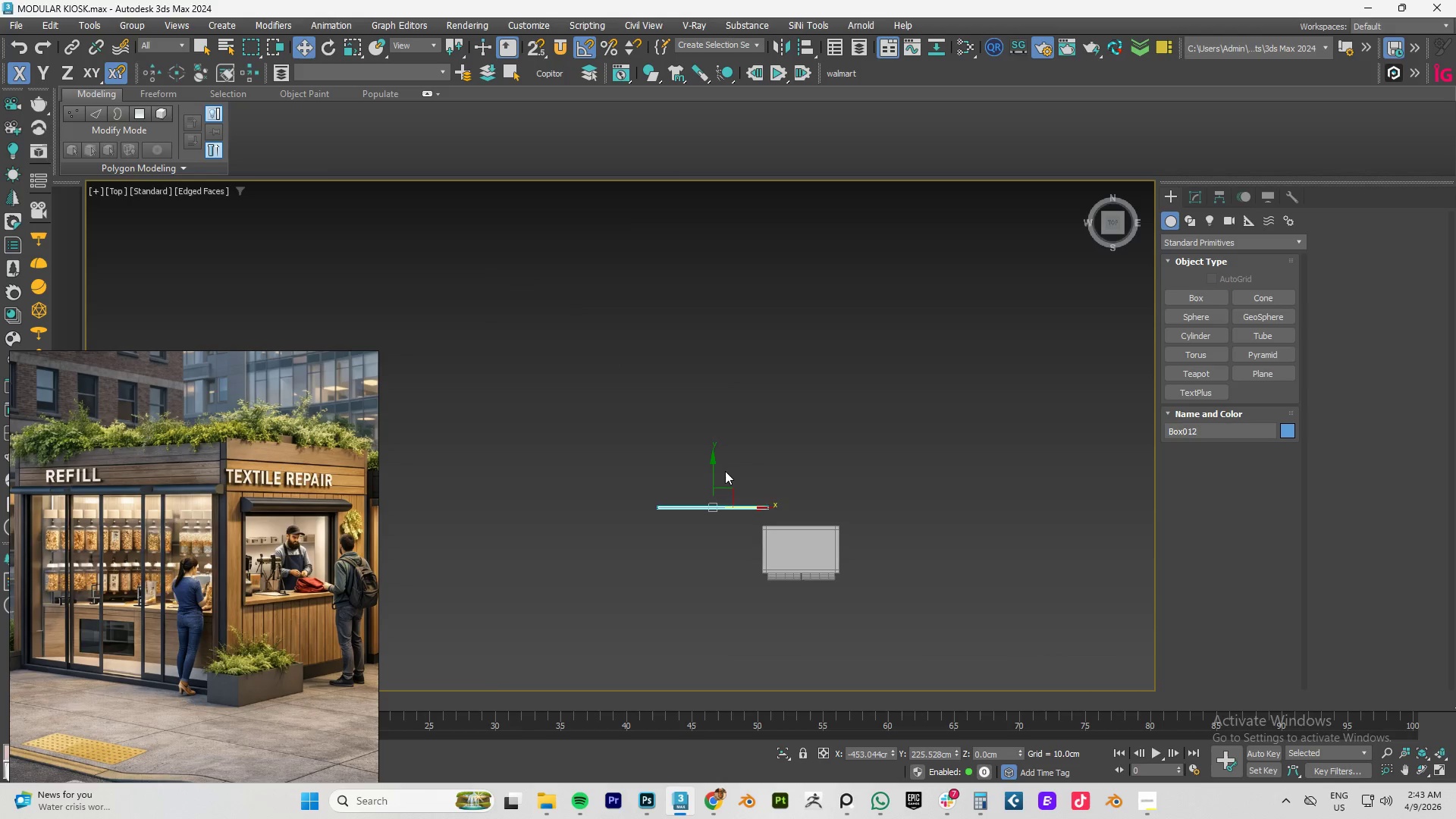 
scroll: coordinate [725, 471], scroll_direction: up, amount: 2.0
 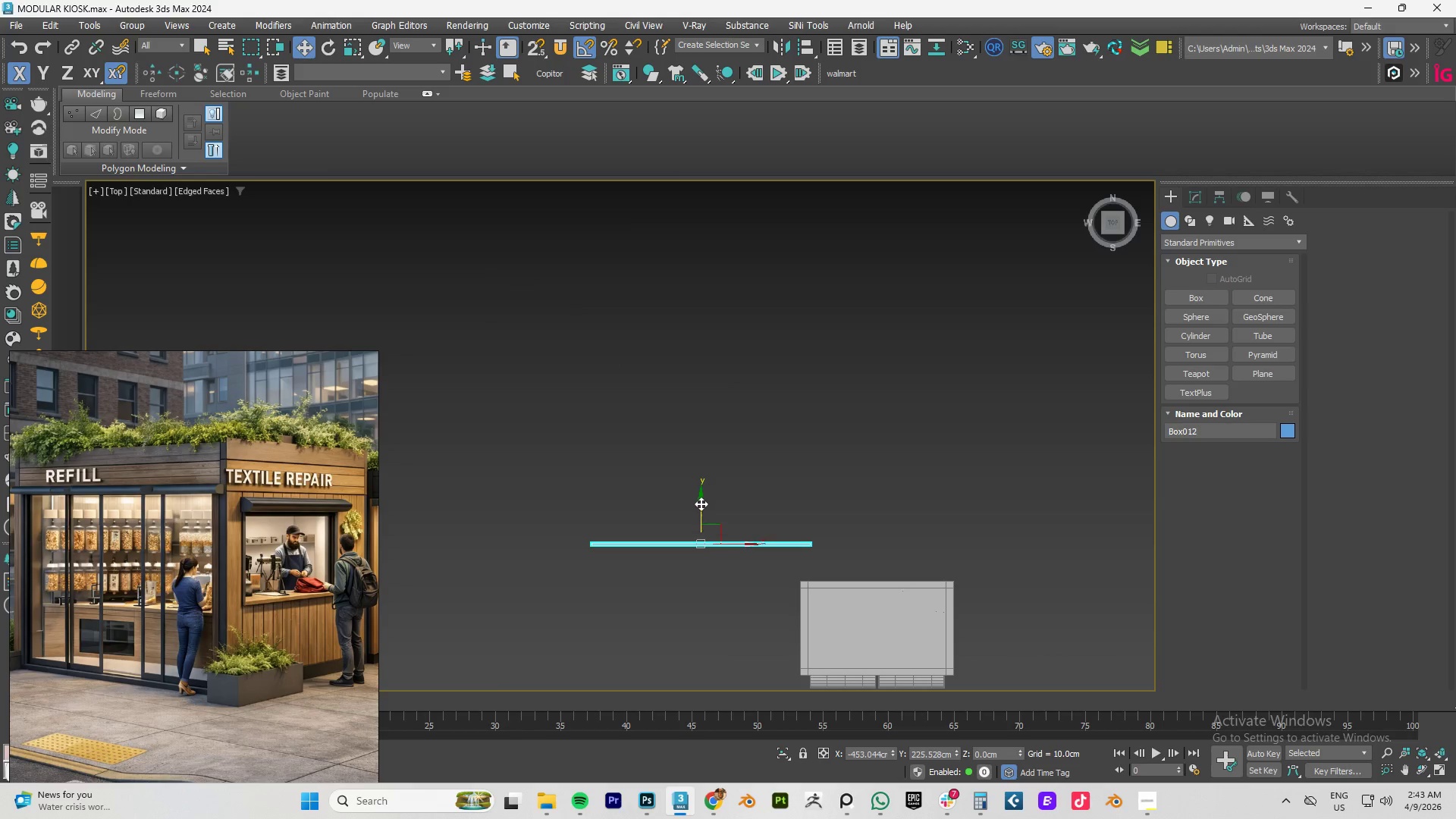 
left_click_drag(start_coordinate=[700, 504], to_coordinate=[733, 638])
 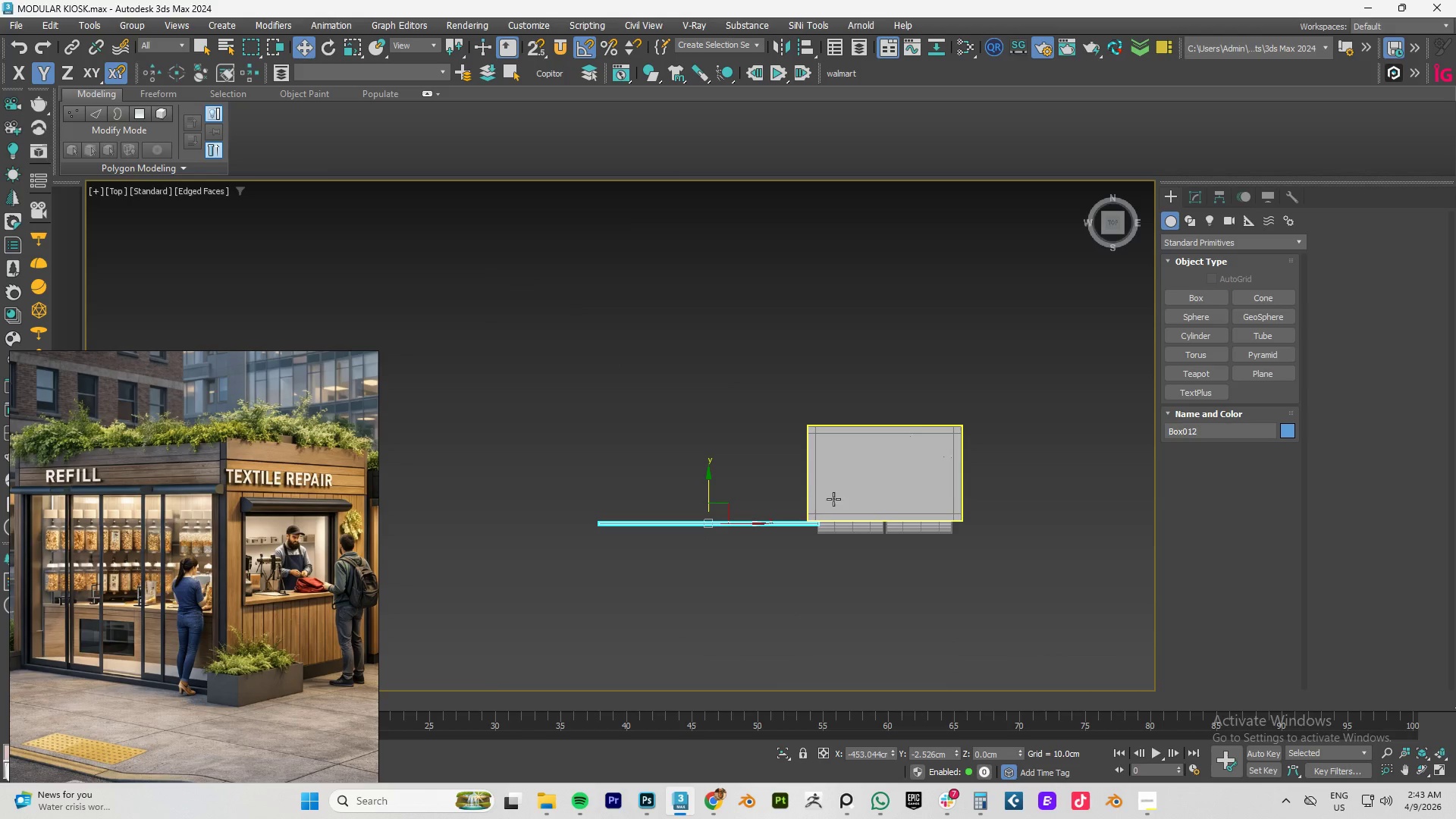 
scroll: coordinate [837, 534], scroll_direction: up, amount: 8.0
 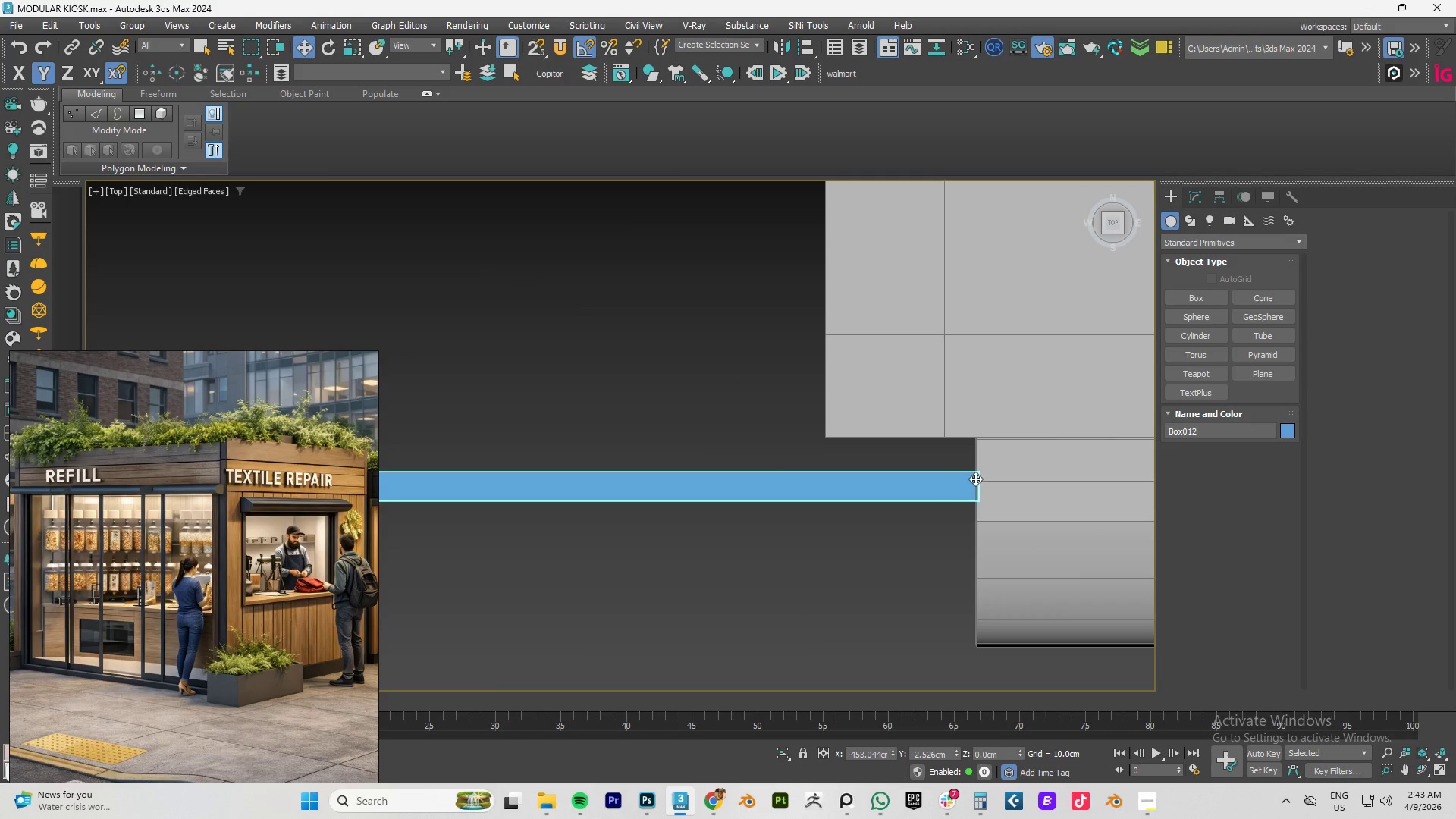 
key(S)
 